 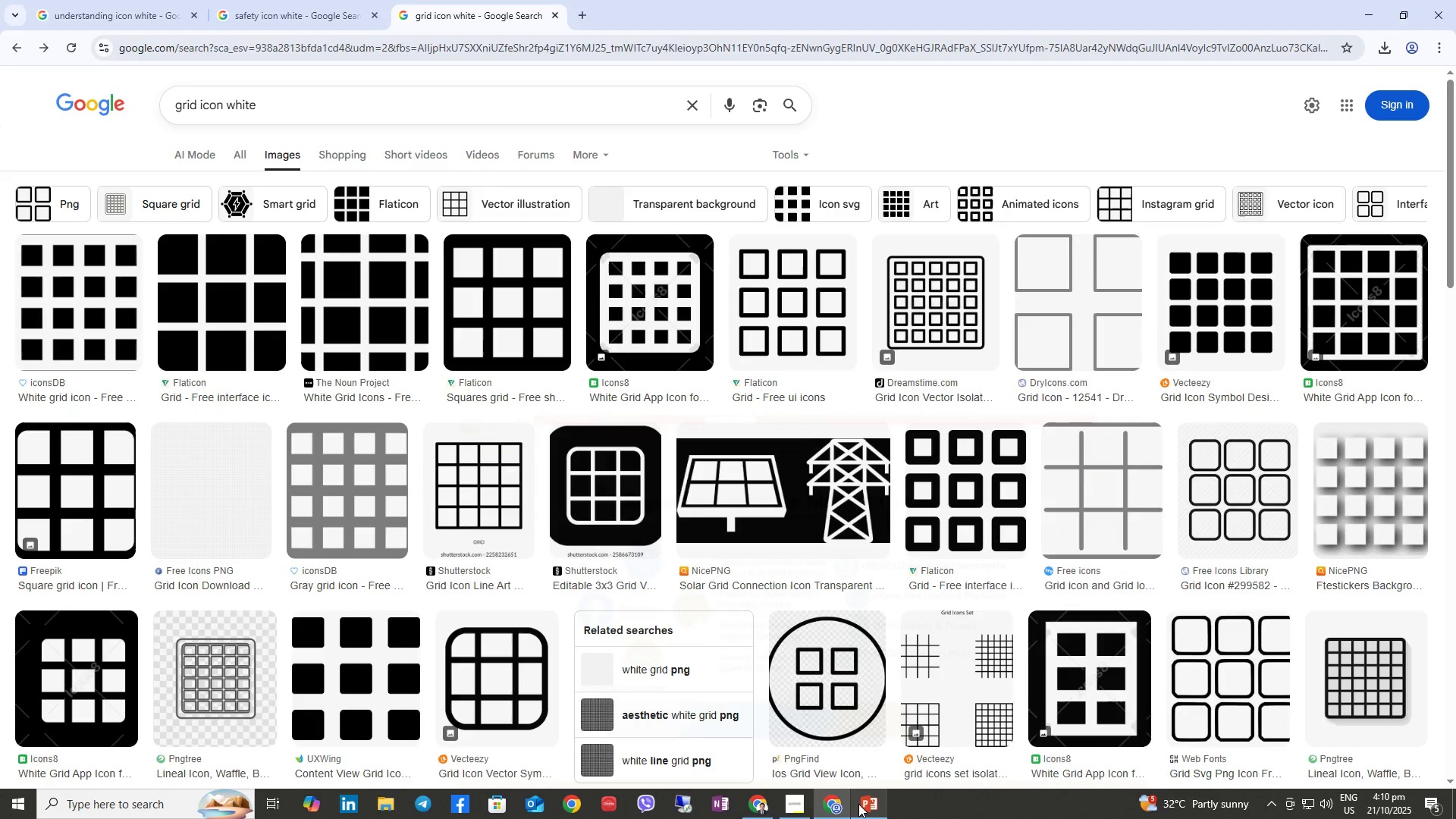 
left_click([858, 804])
 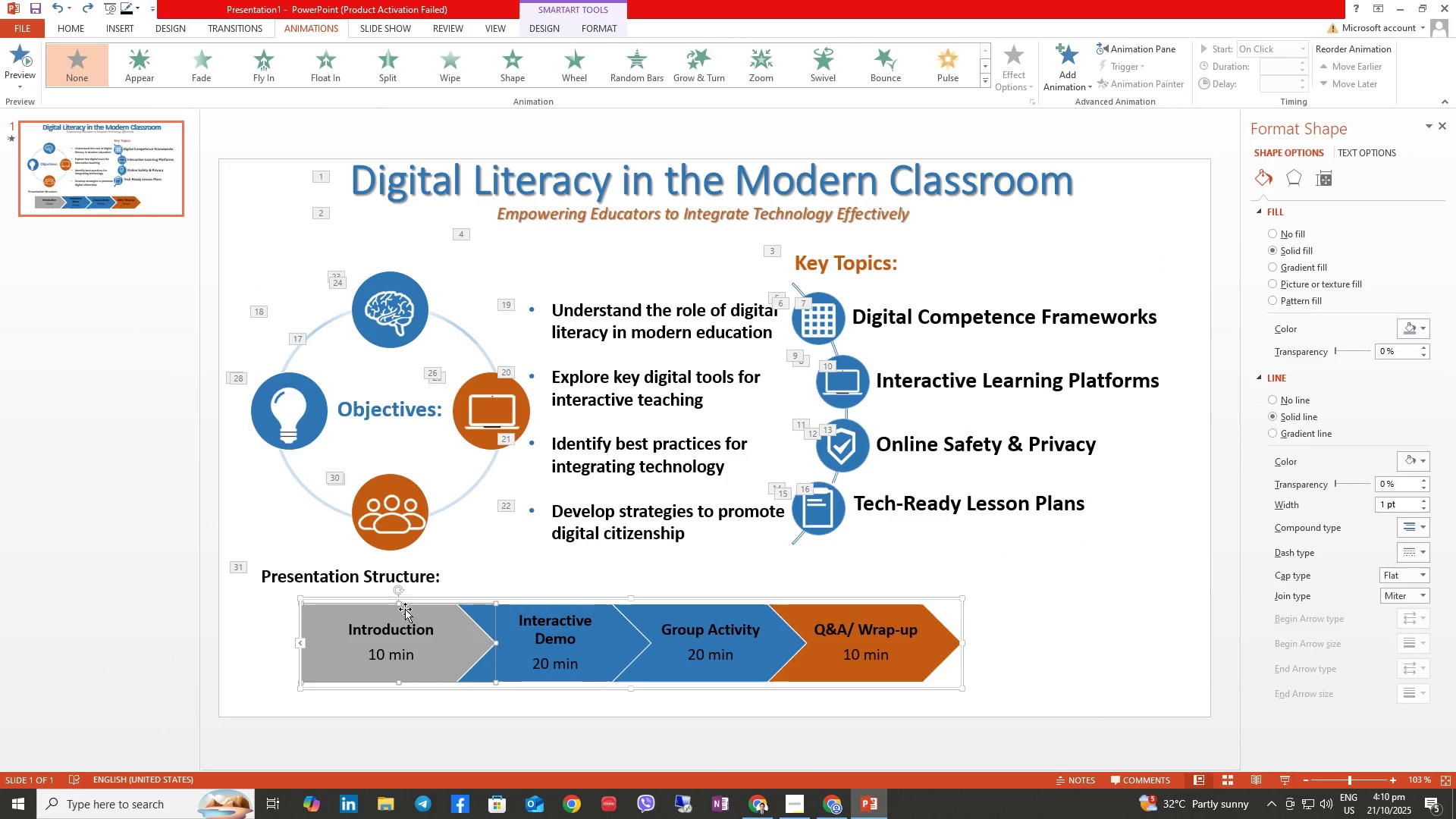 
left_click([430, 617])
 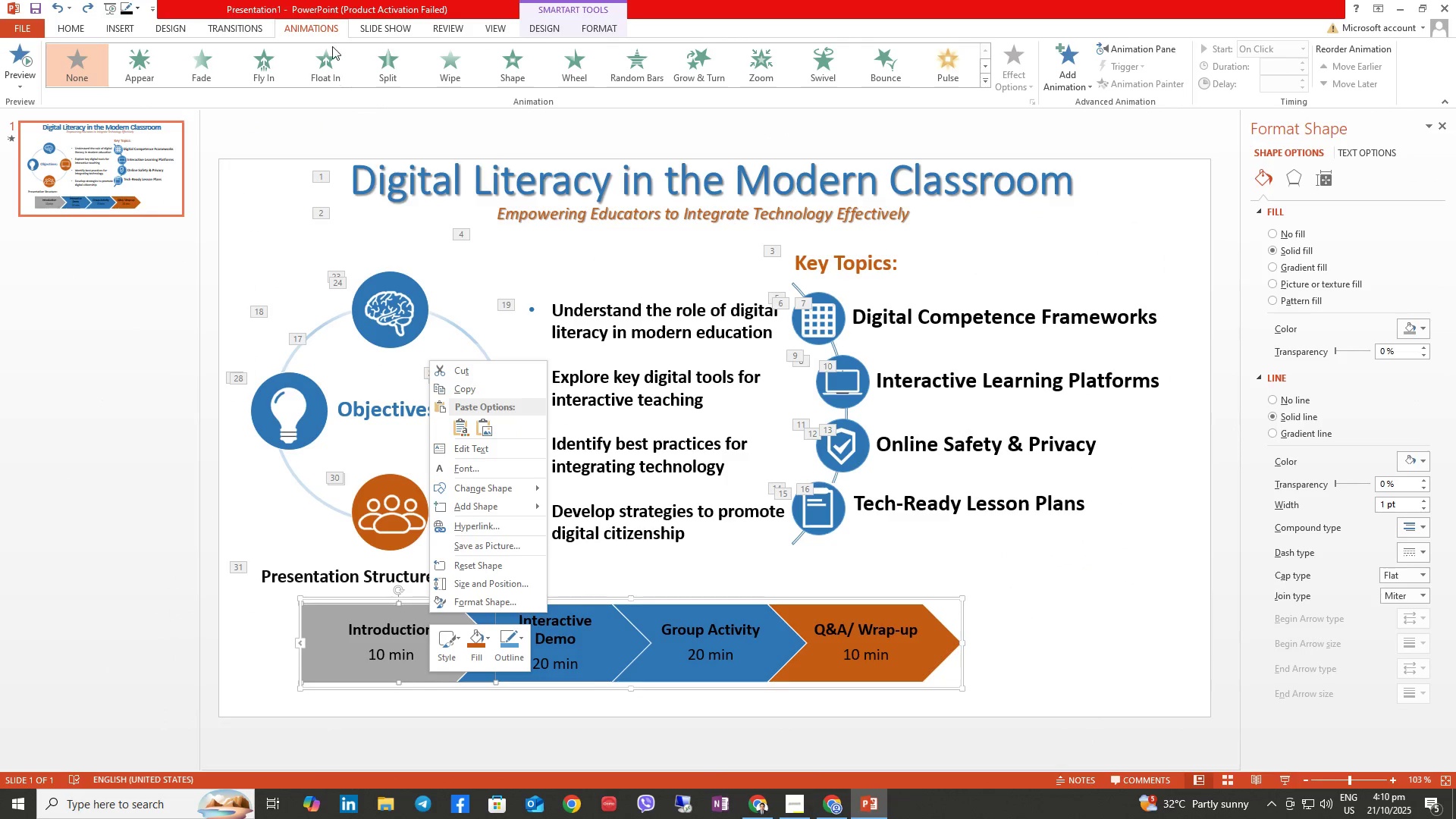 
left_click([278, 61])
 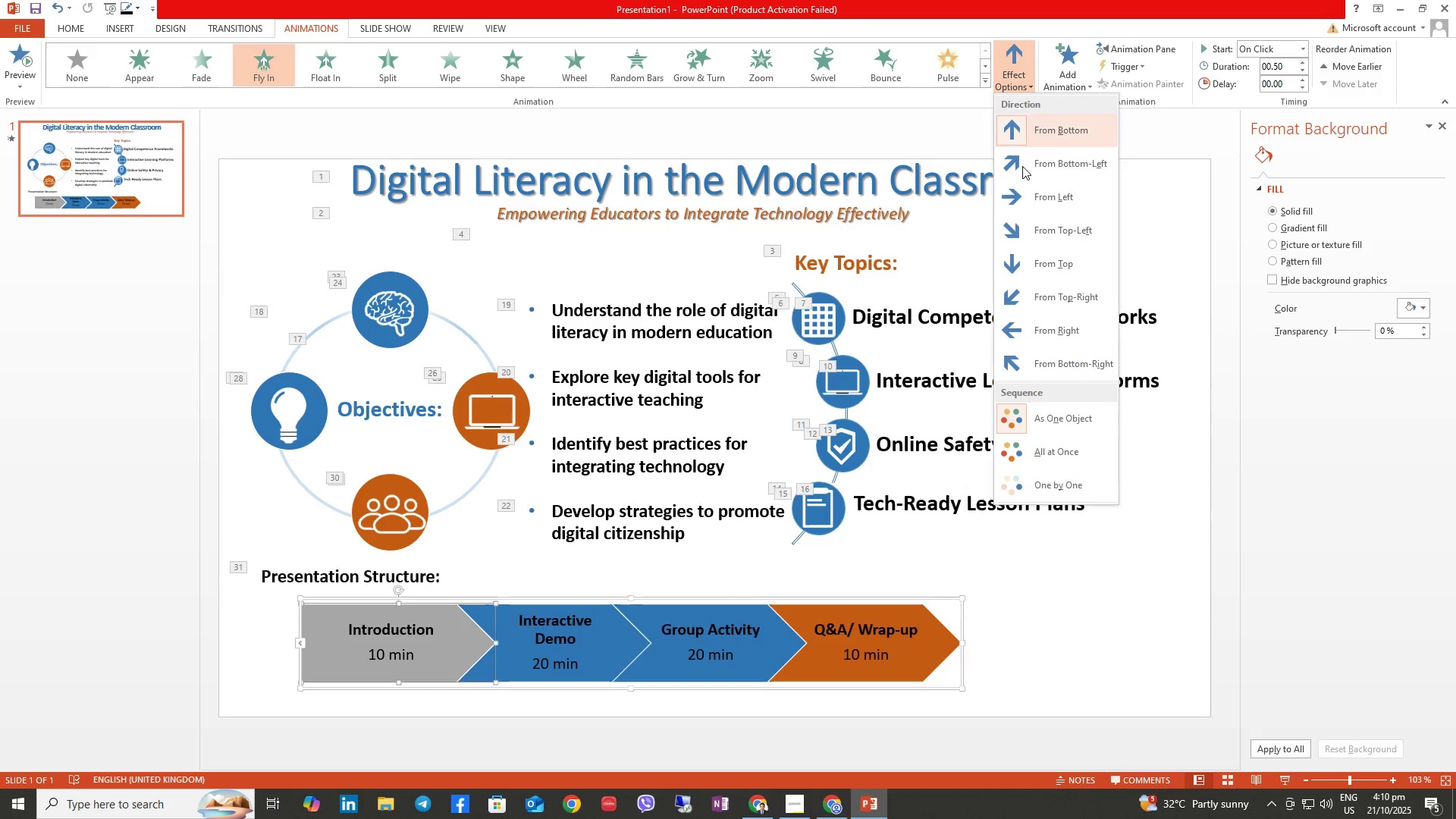 
left_click([1051, 475])
 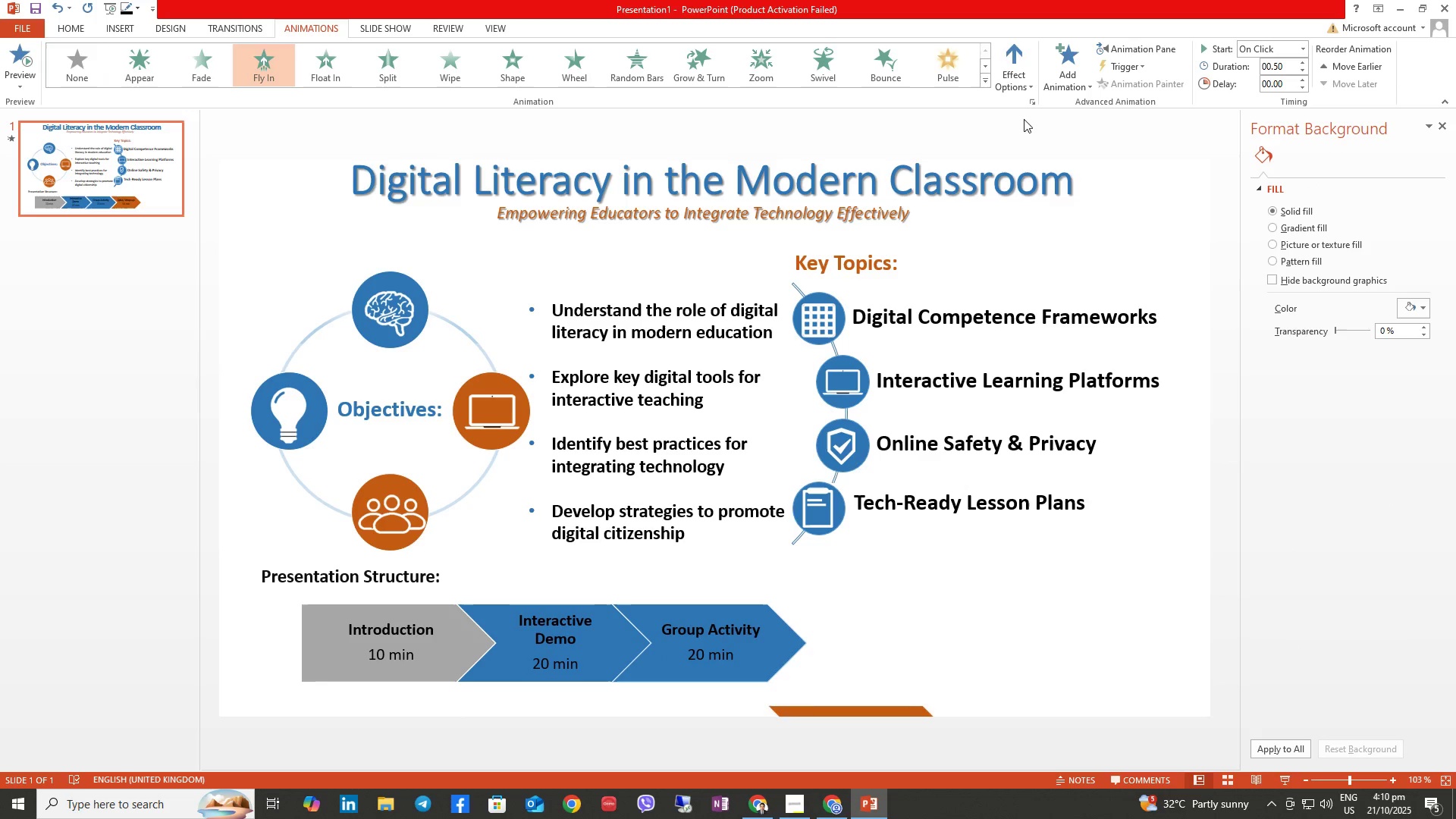 
left_click([1008, 50])
 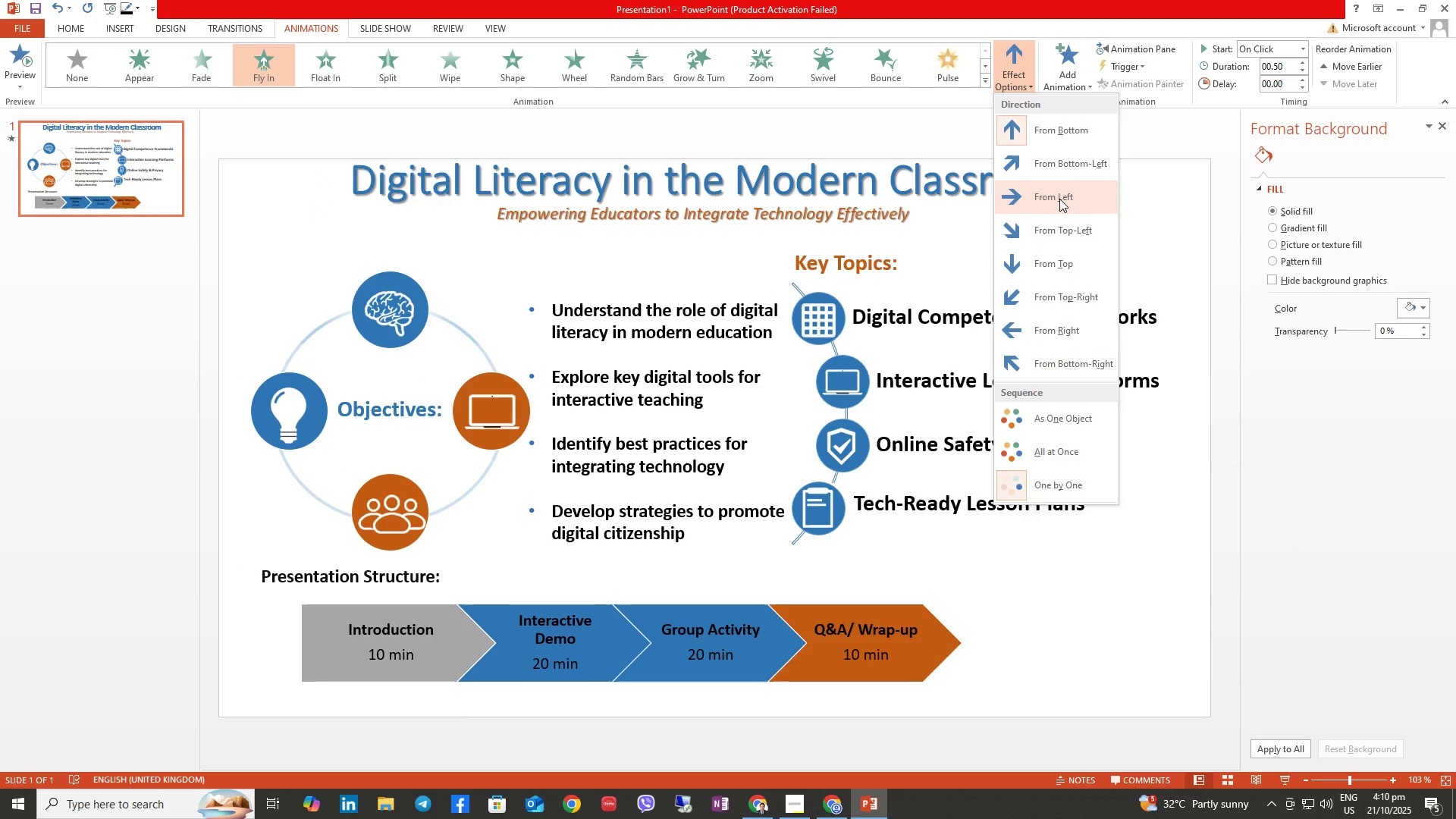 
left_click([1059, 199])
 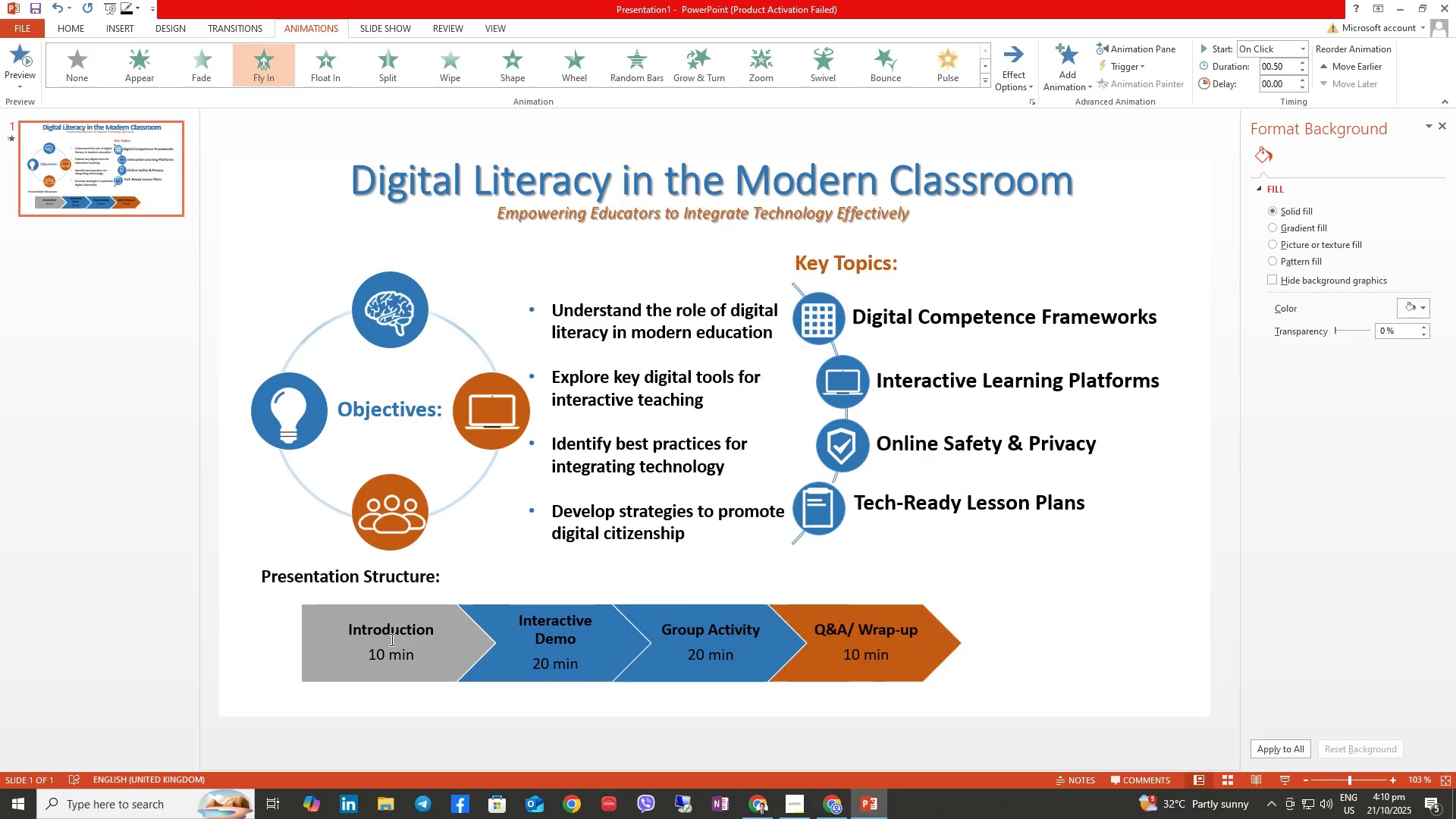 
left_click([388, 634])
 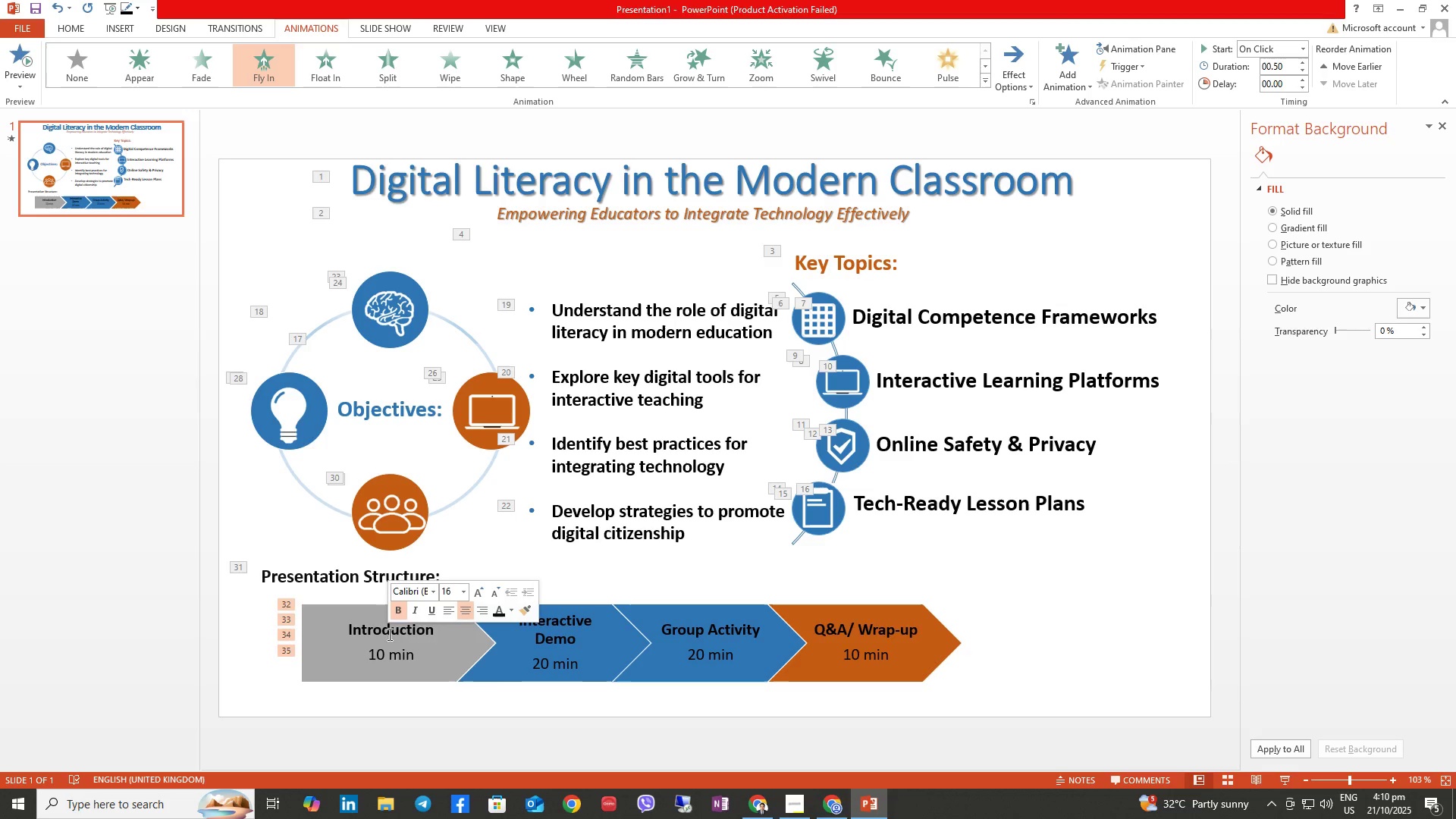 
double_click([388, 634])
 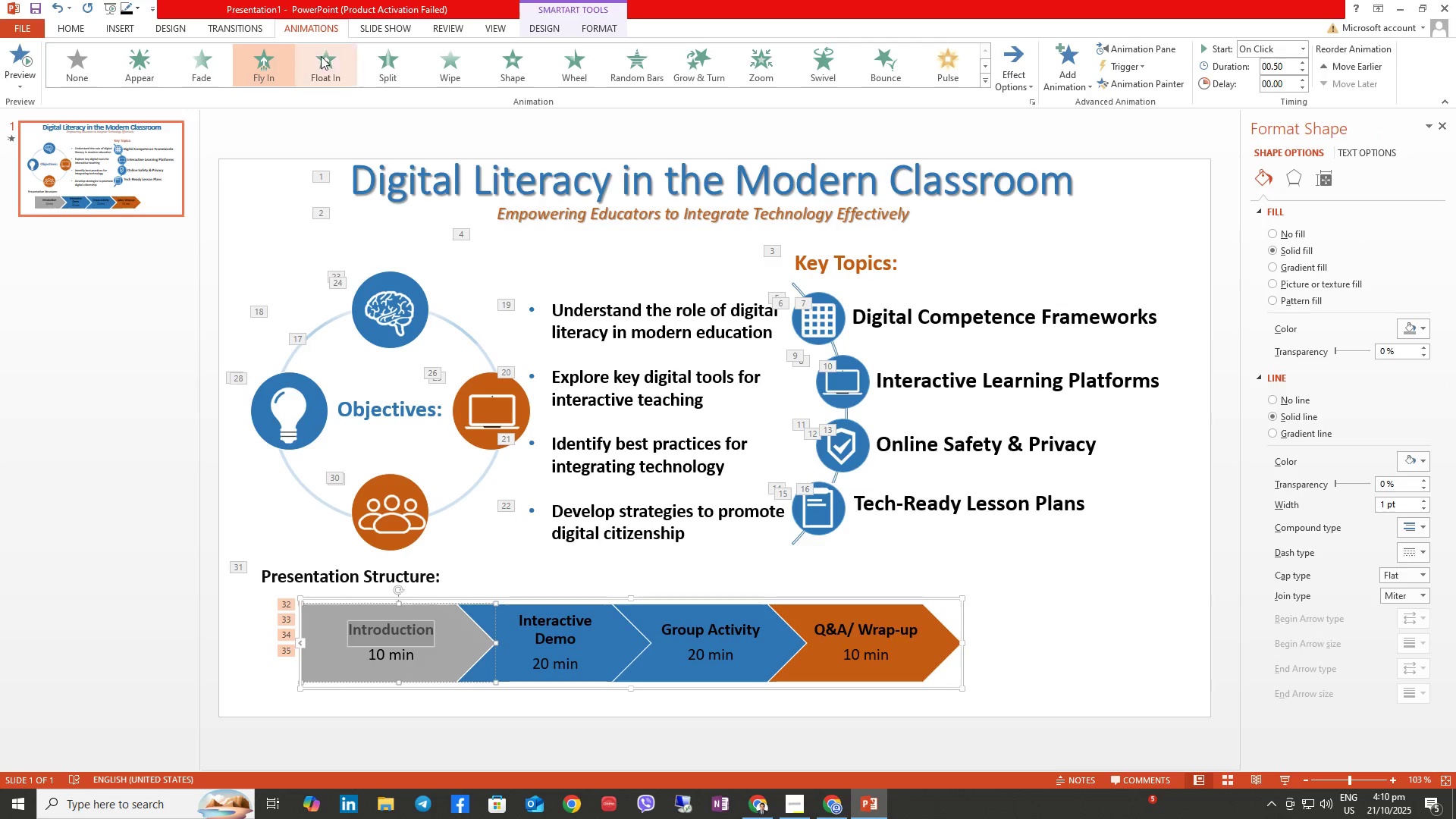 
left_click([283, 72])
 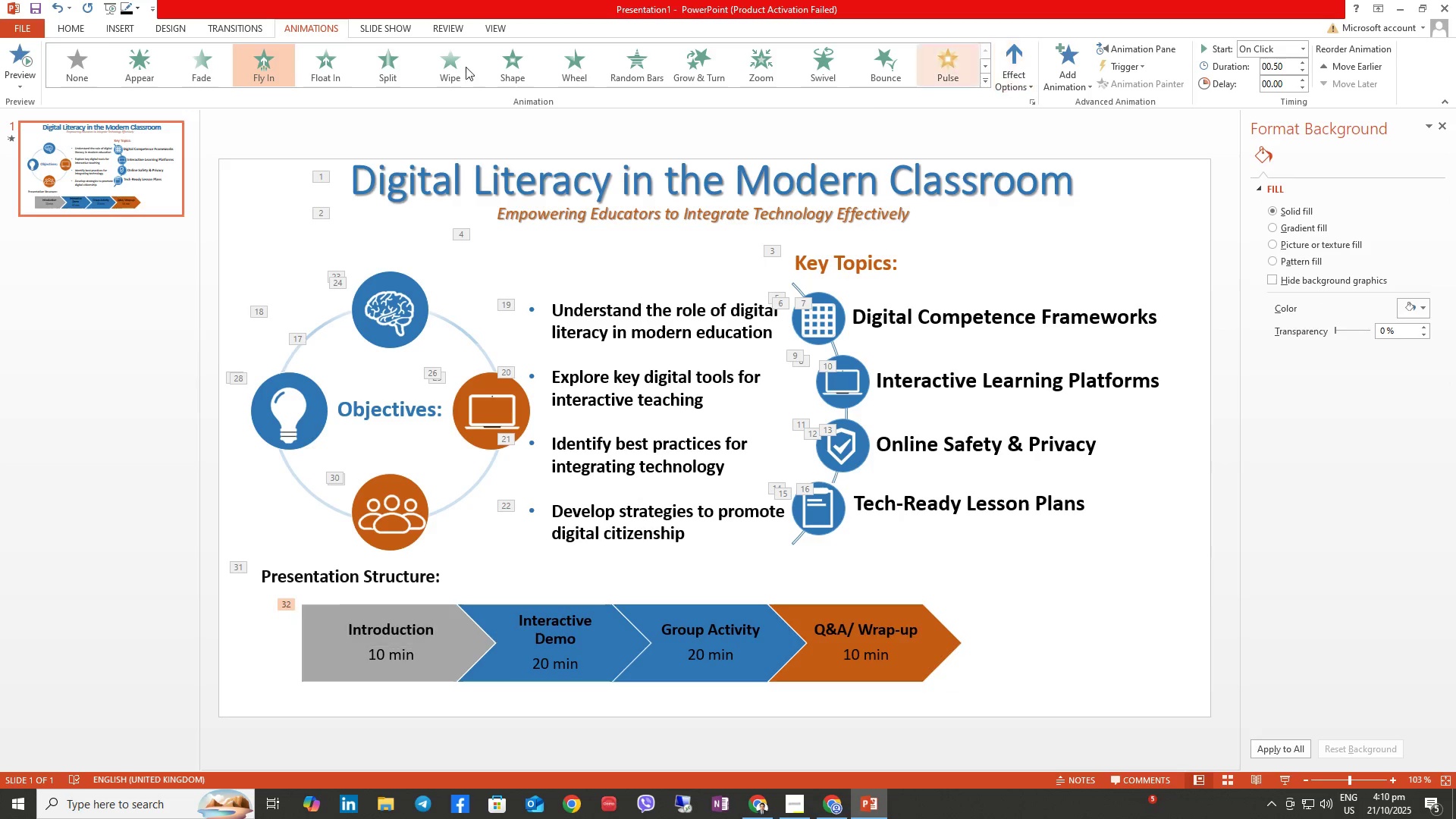 
left_click([1034, 77])
 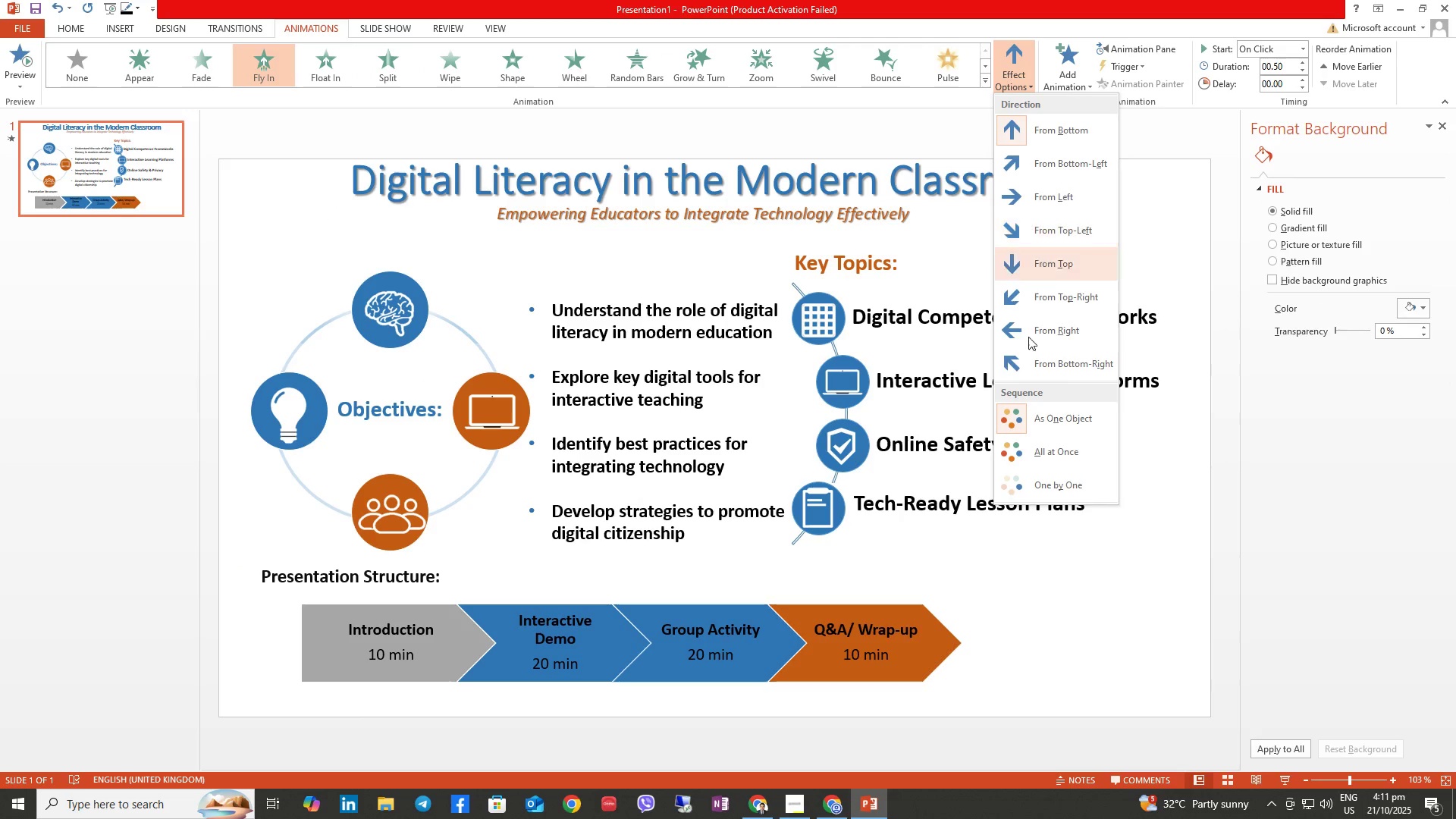 
left_click([1059, 488])
 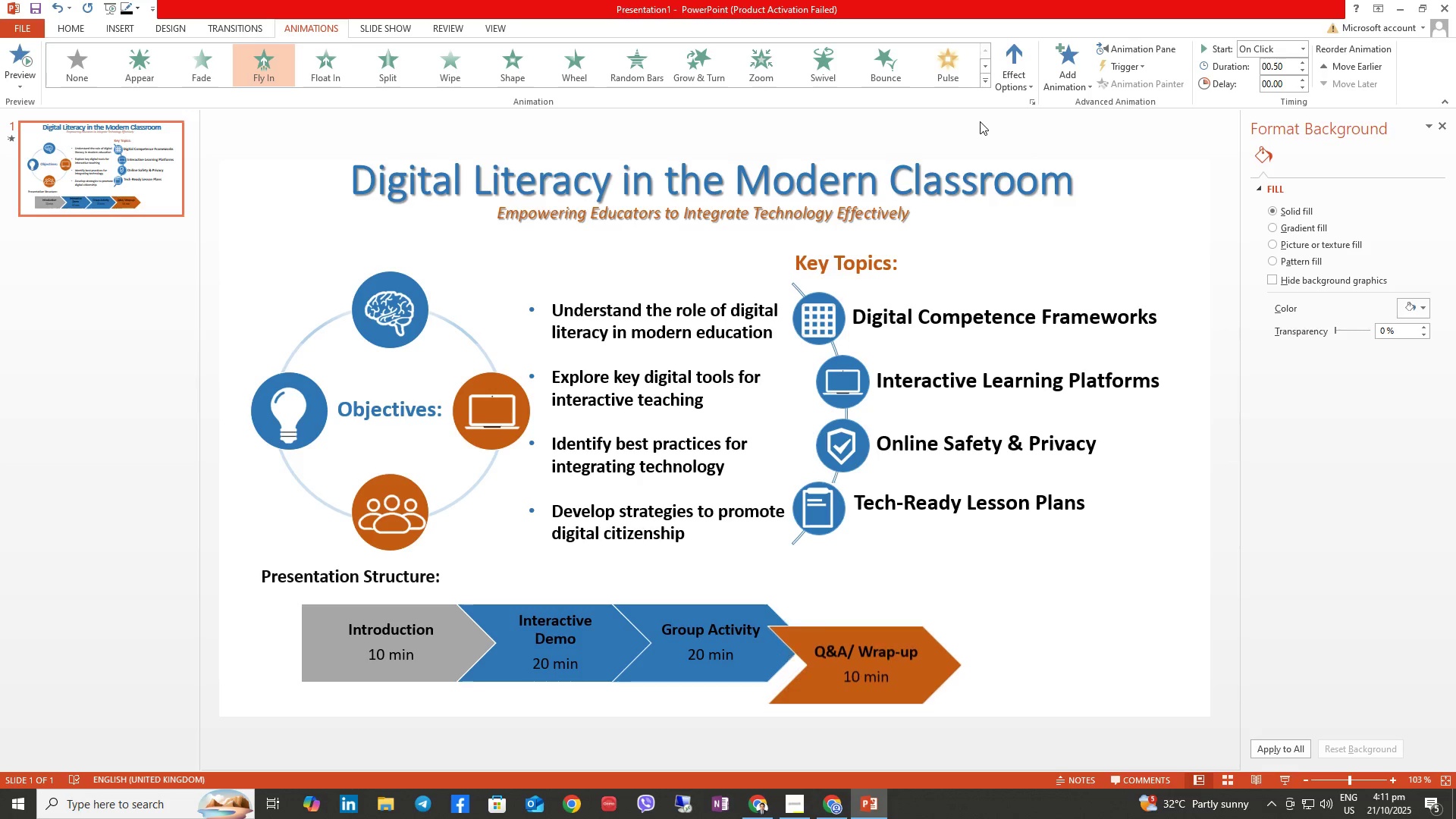 
left_click([1008, 61])
 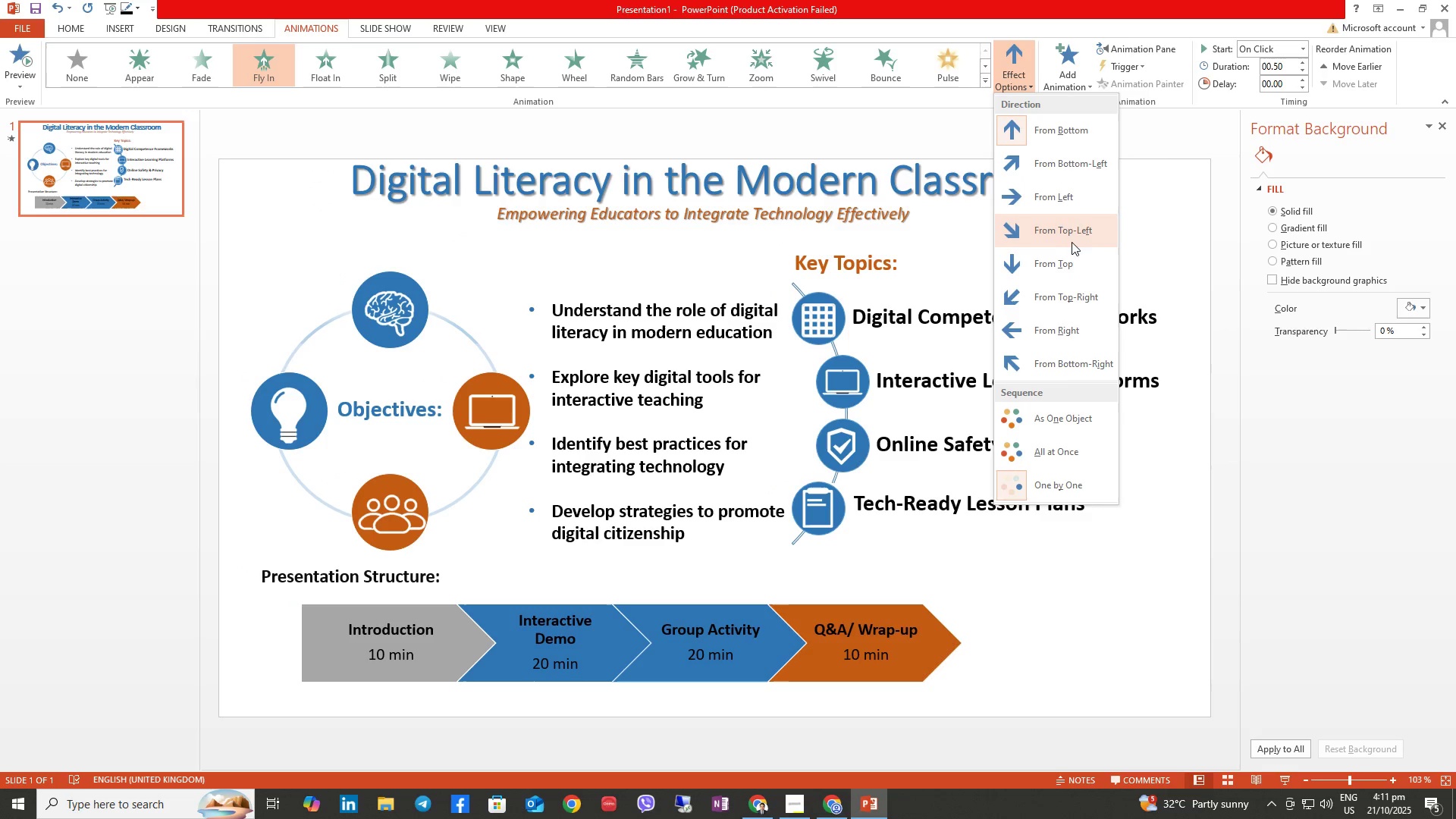 
left_click([1077, 212])
 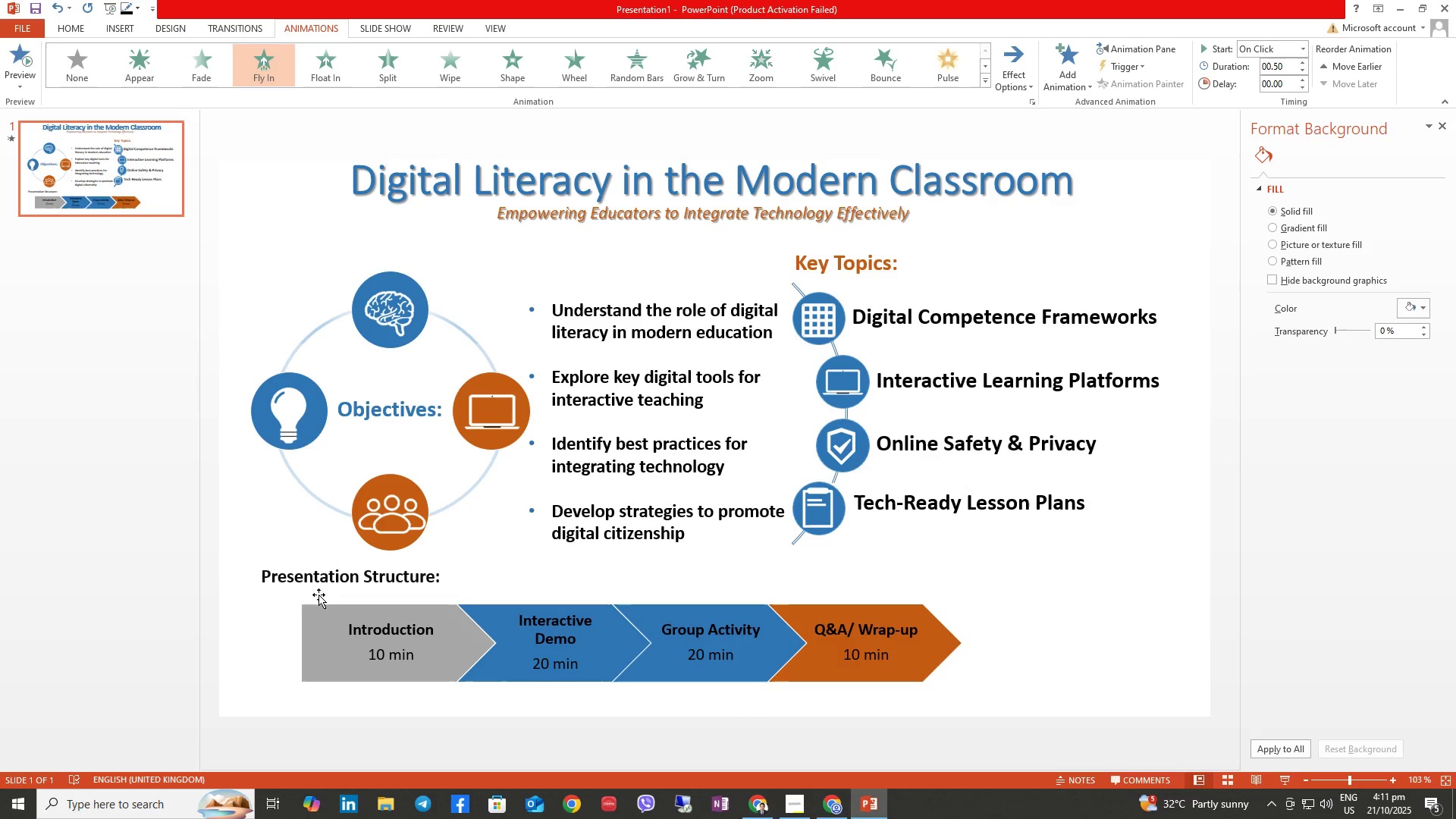 
double_click([384, 654])
 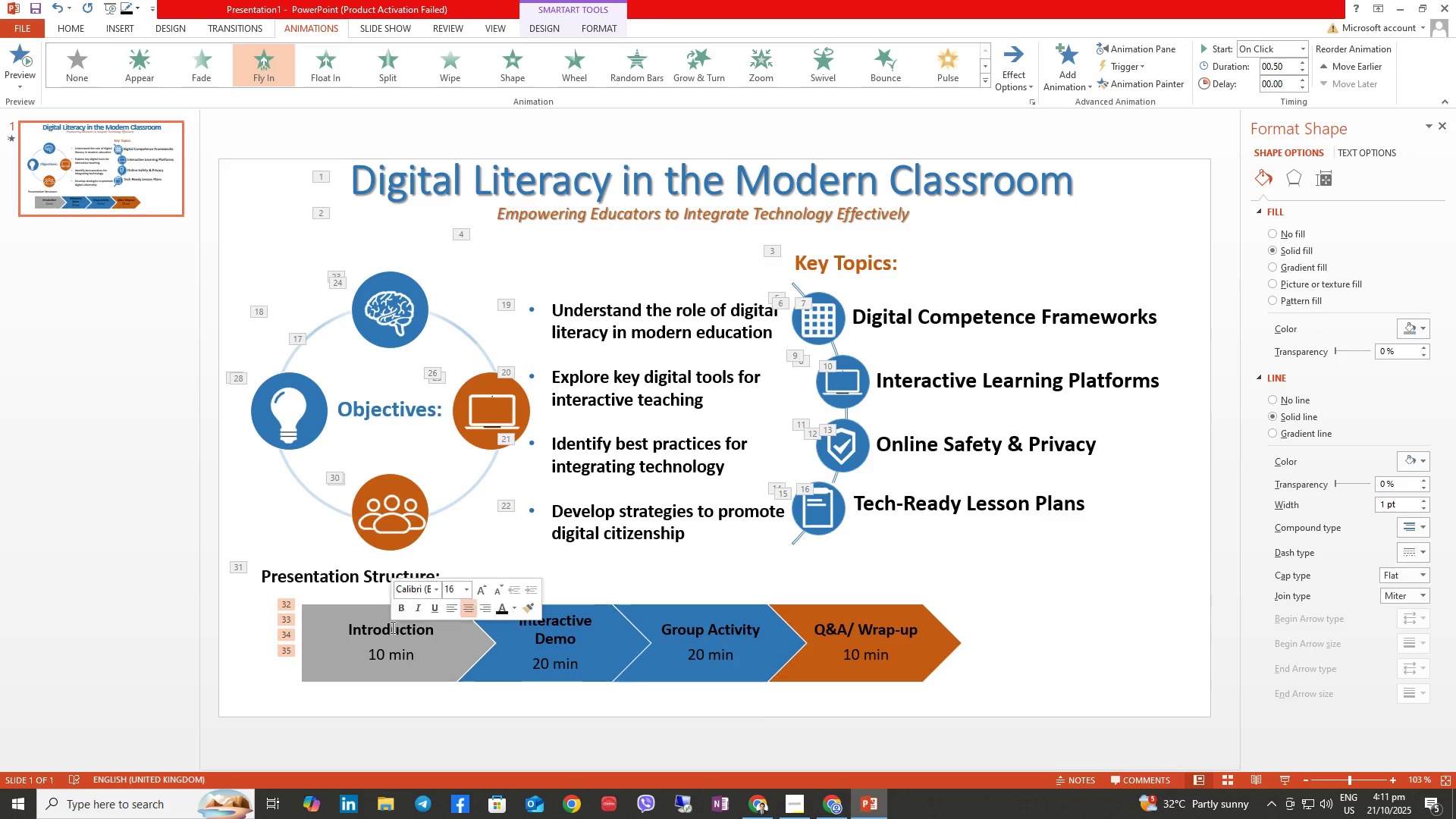 
triple_click([391, 627])
 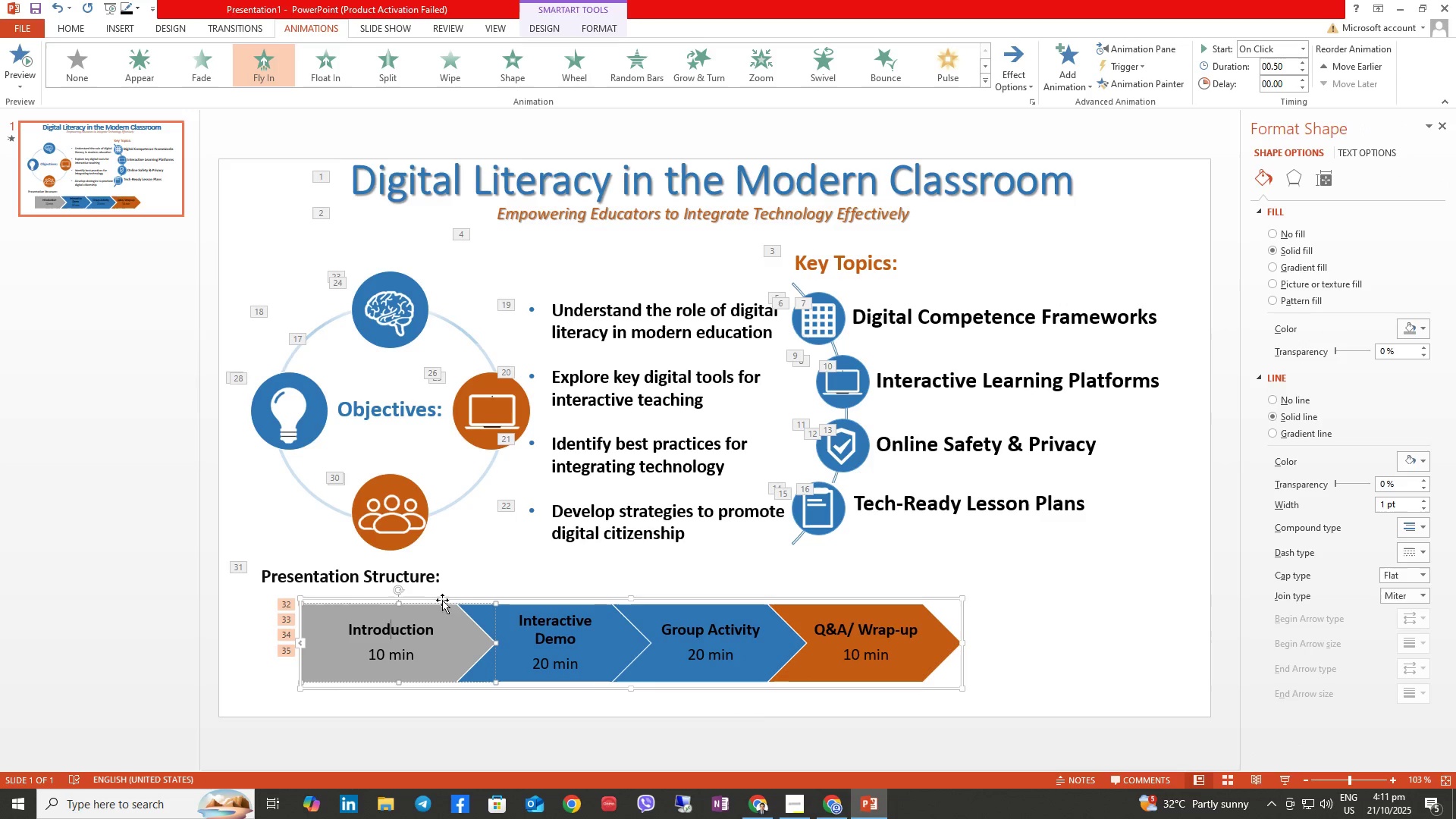 
right_click([451, 597])
 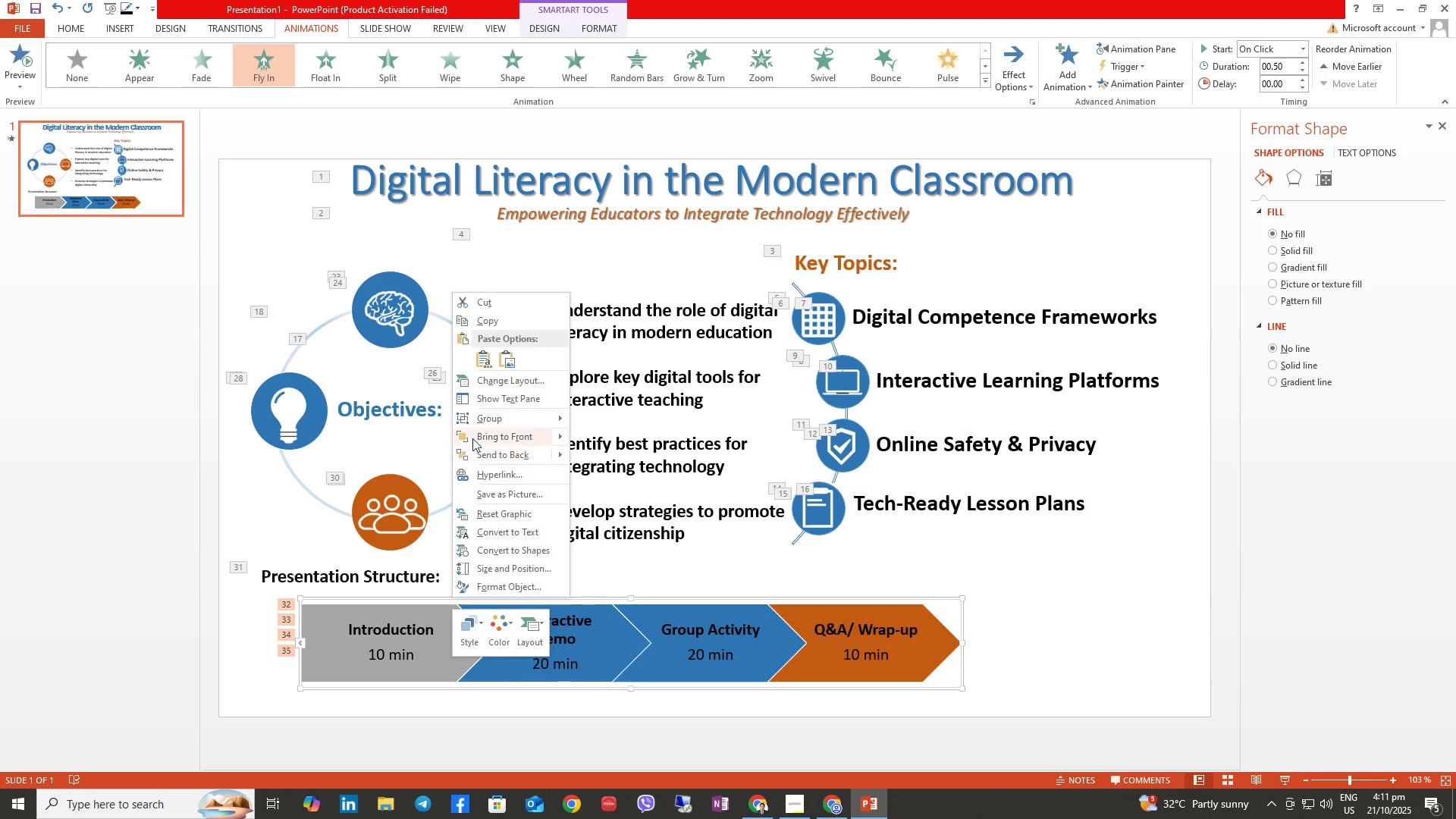 
left_click([491, 420])
 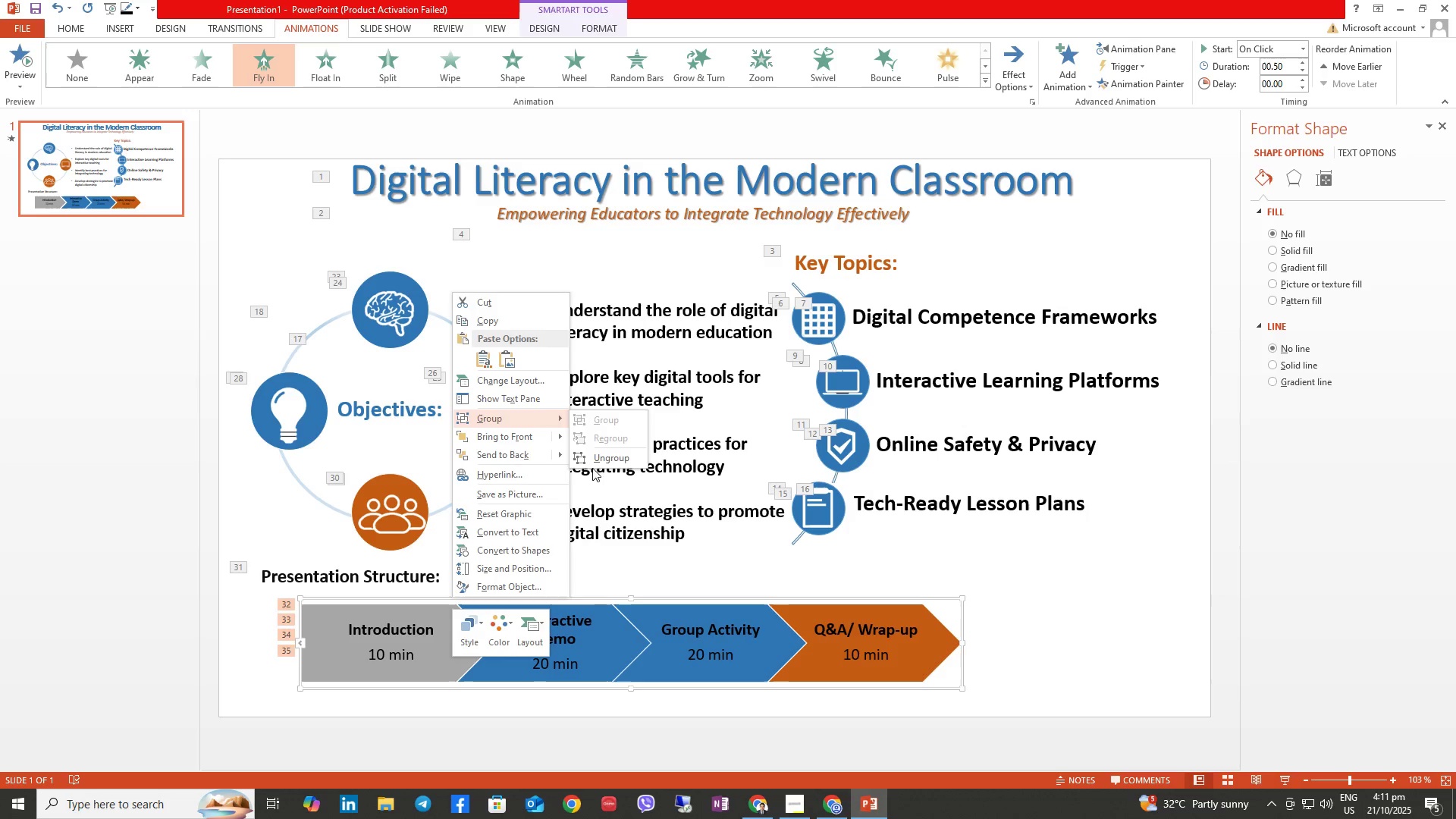 
left_click([596, 453])
 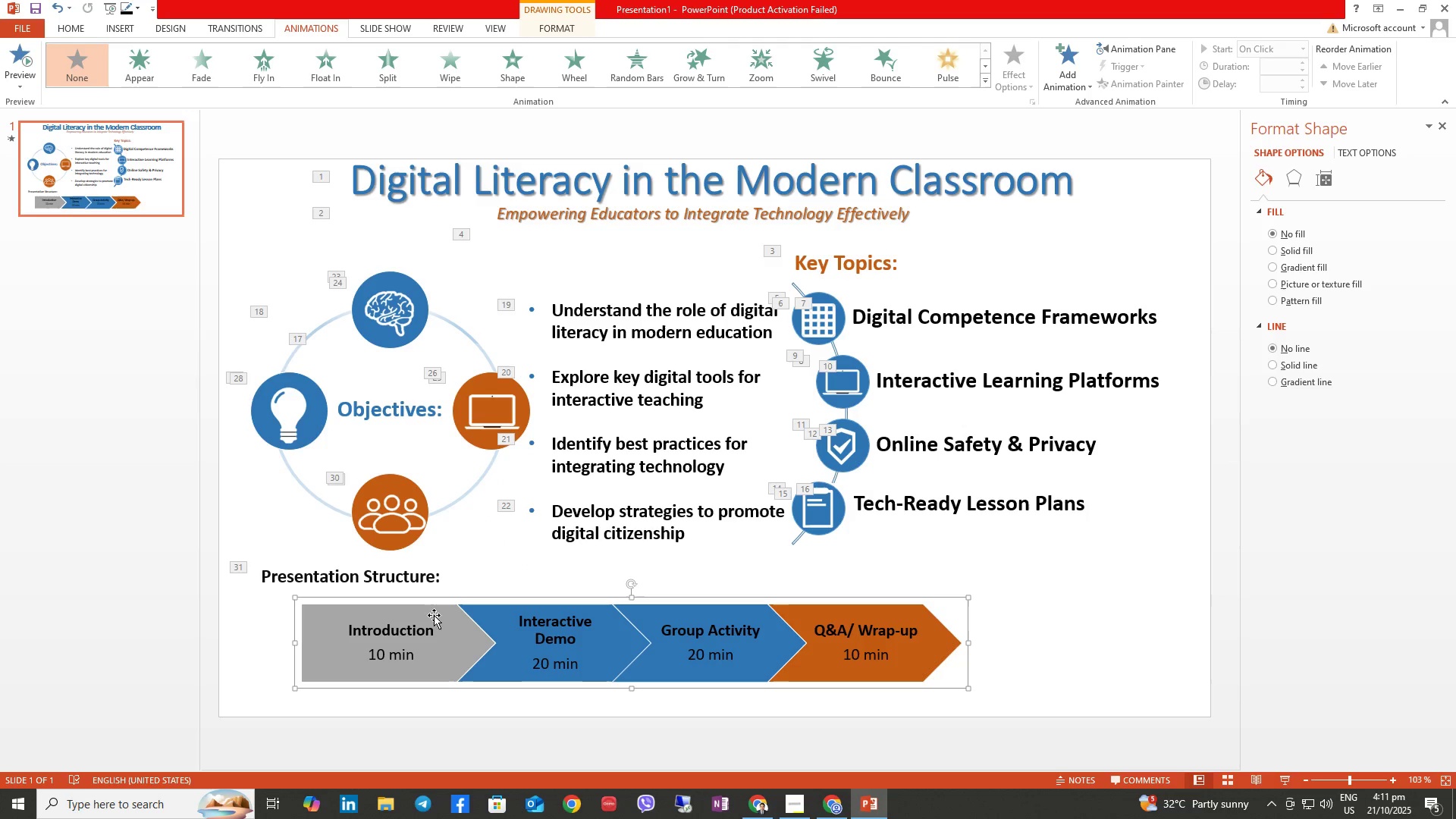 
left_click([407, 631])
 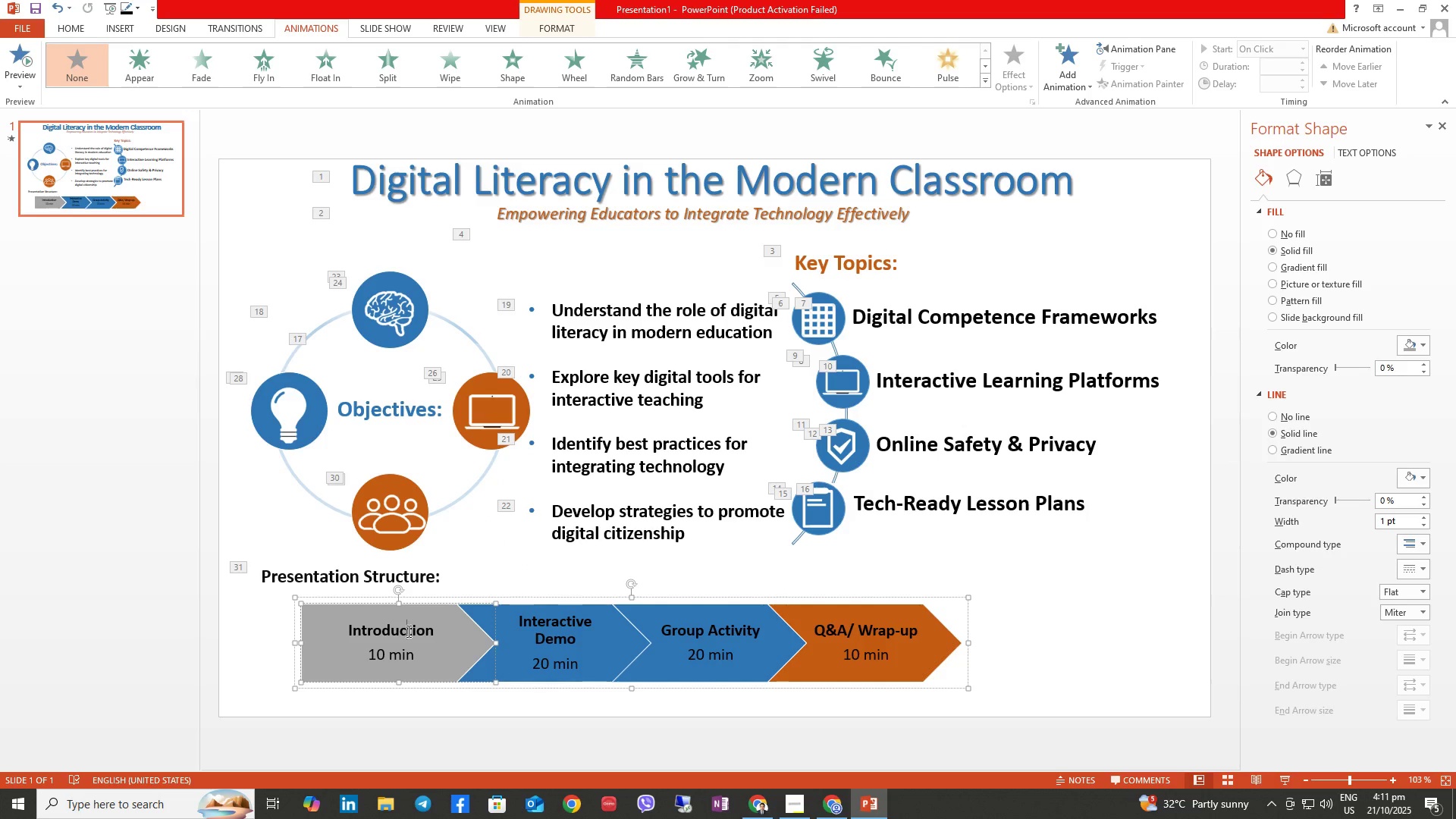 
right_click([407, 631])
 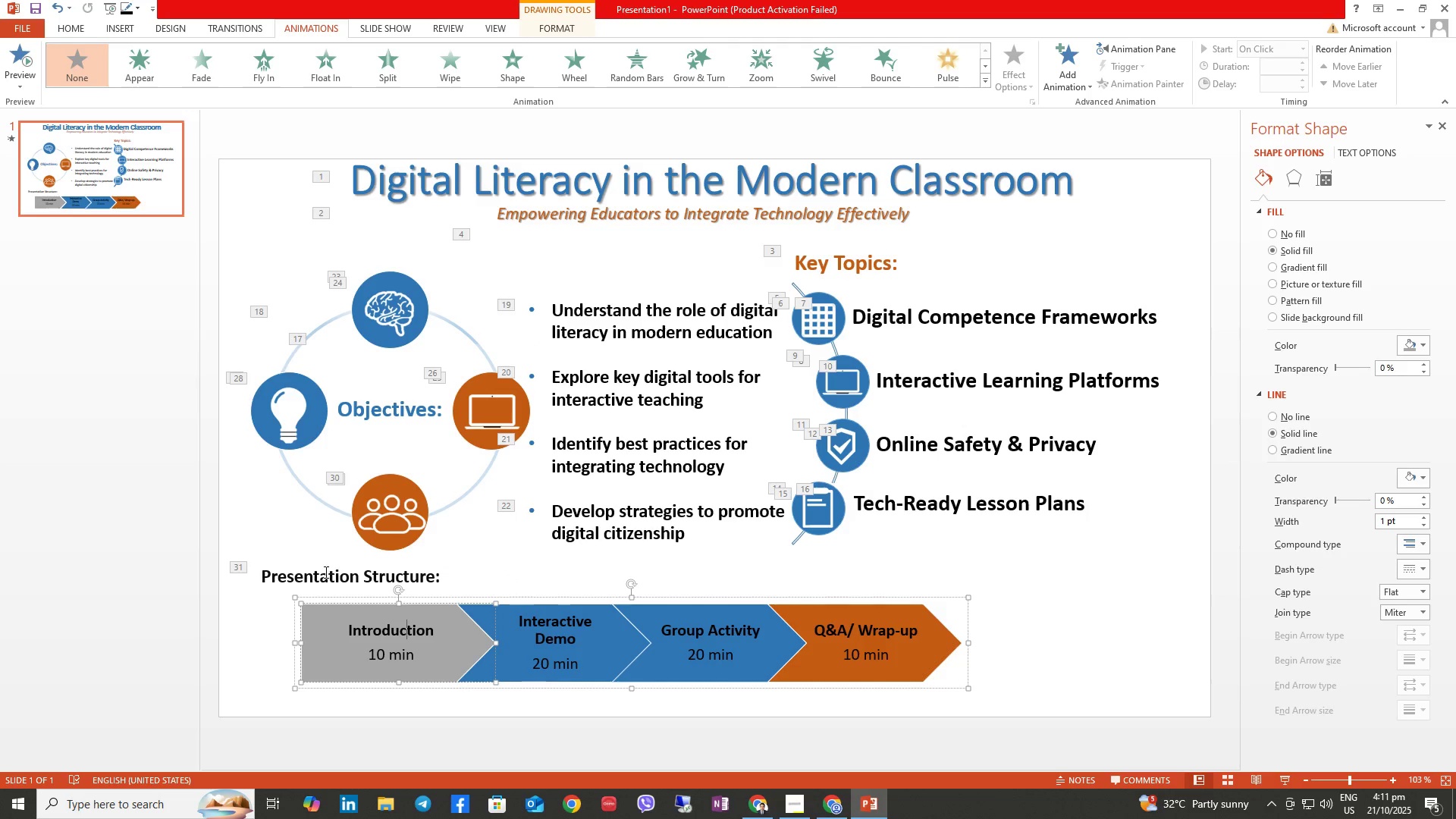 
left_click([254, 68])
 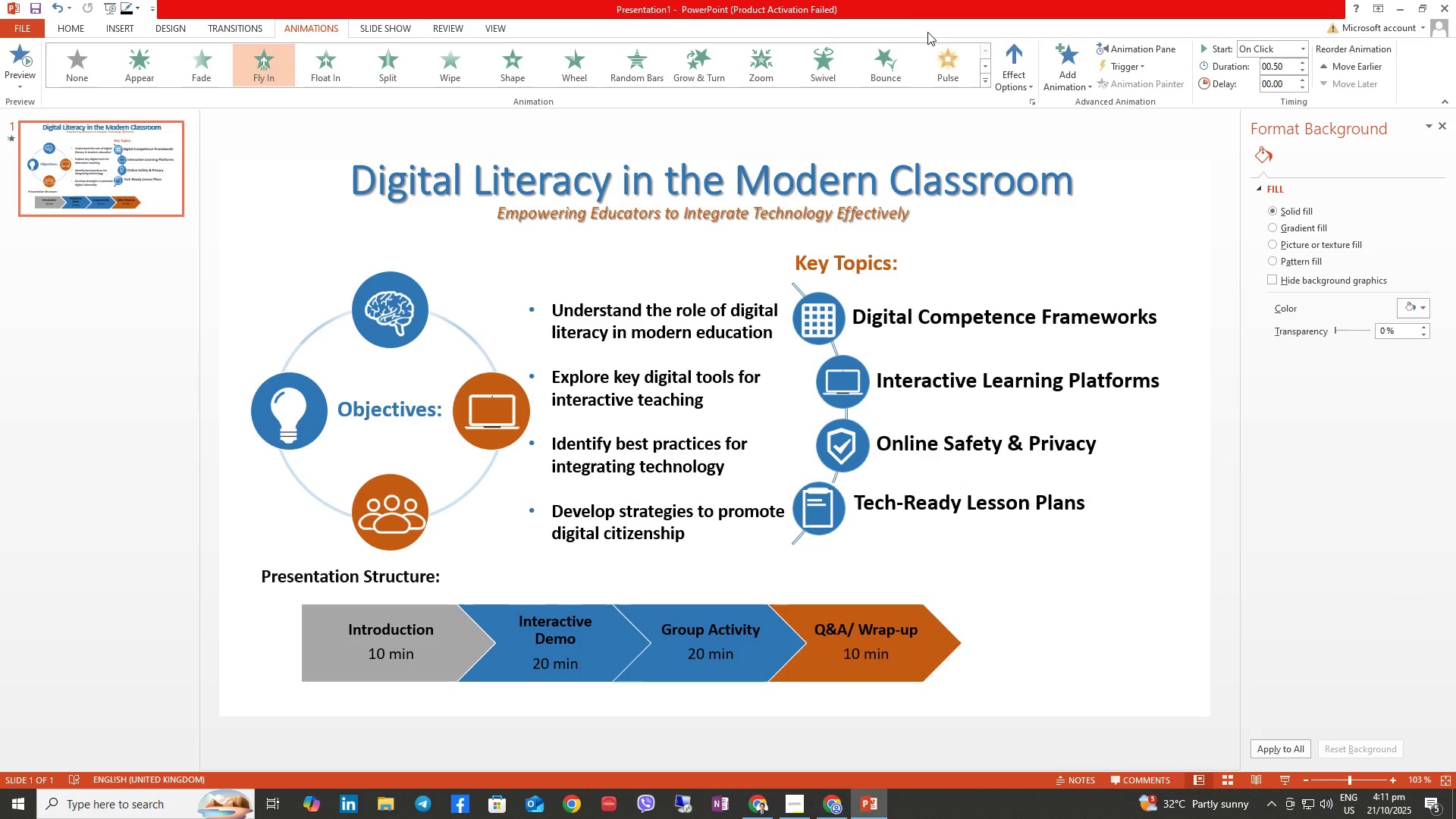 
left_click([1003, 59])
 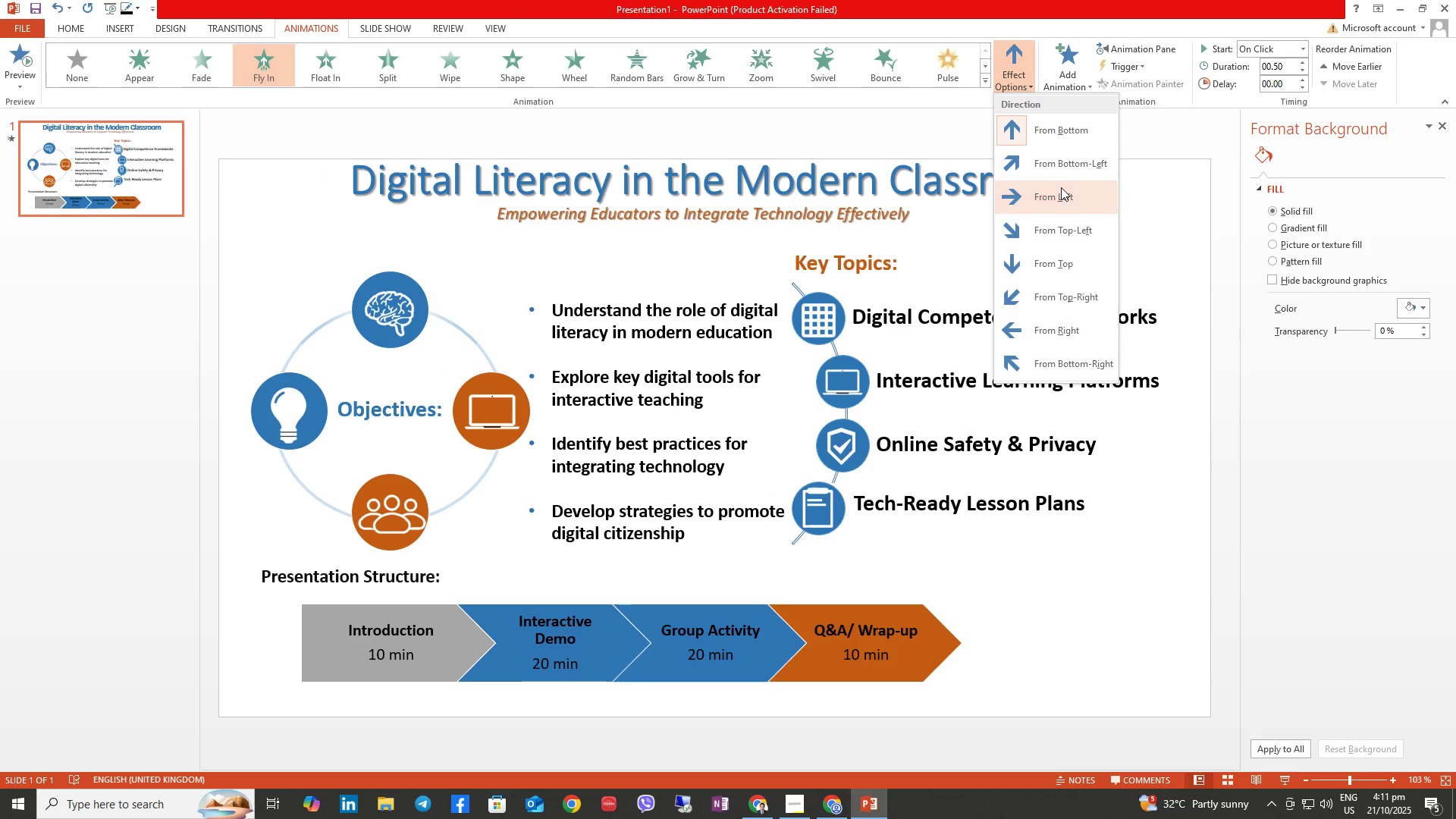 
left_click([1061, 188])
 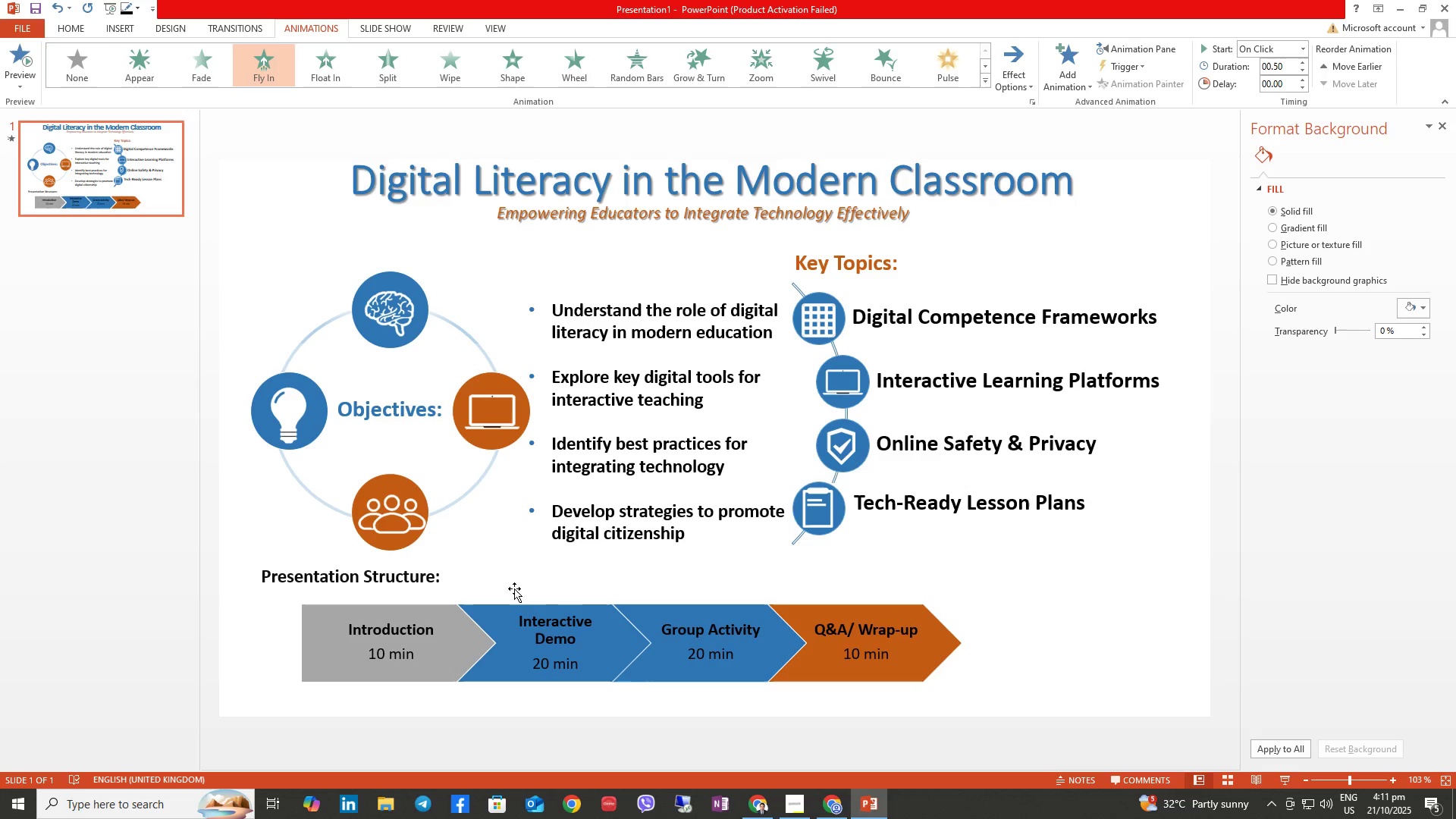 
left_click([380, 655])
 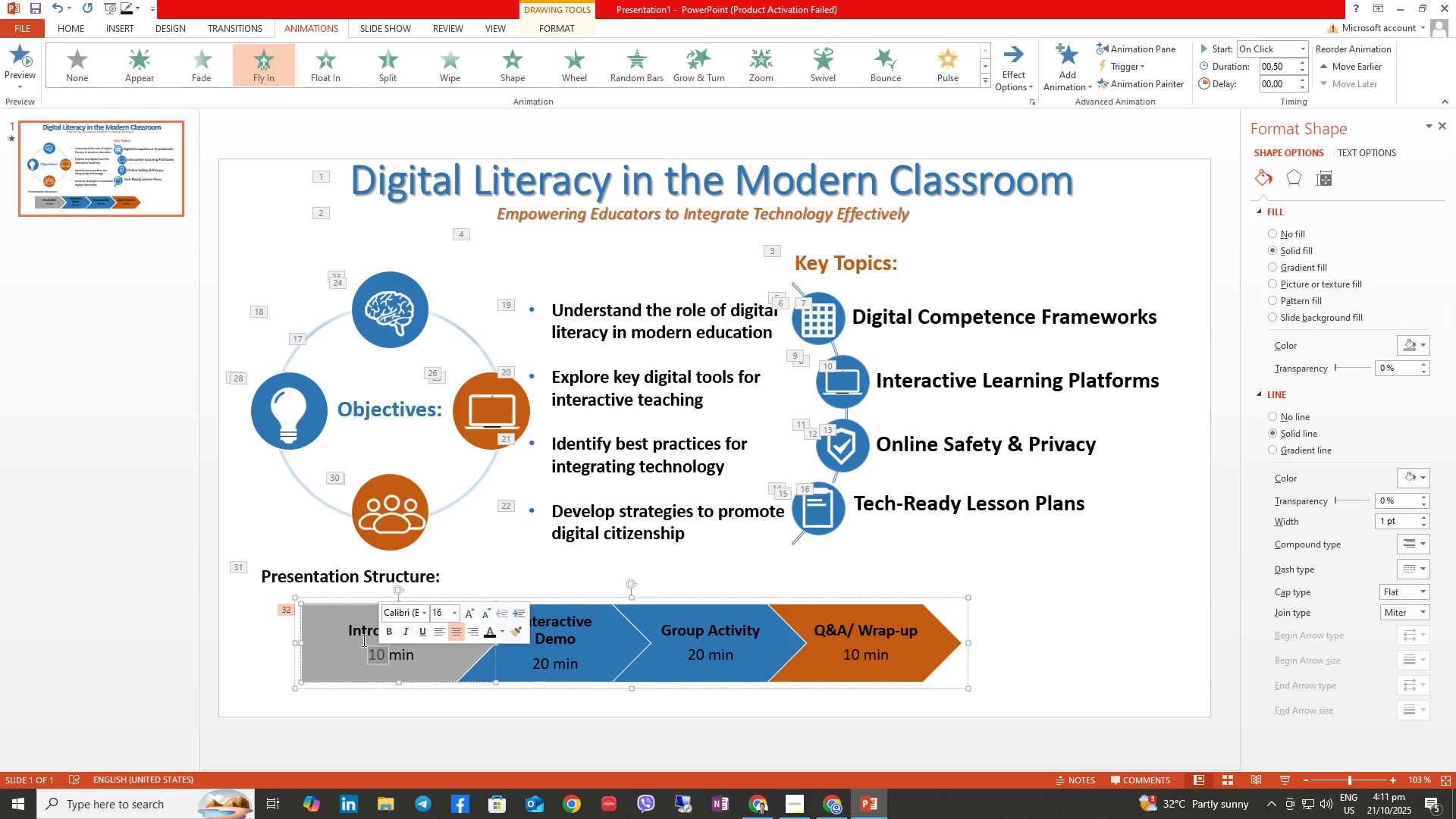 
left_click([356, 632])
 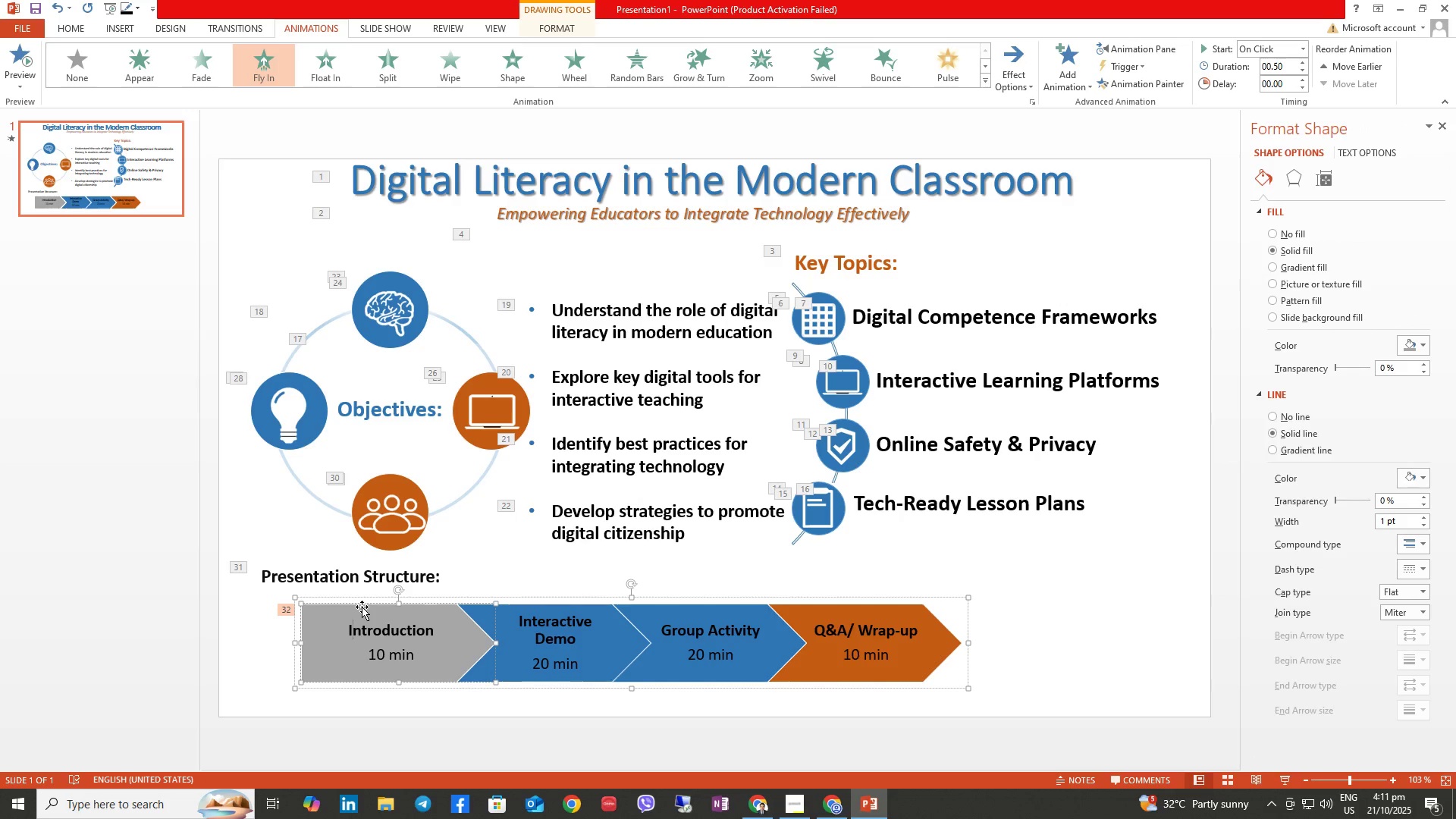 
left_click_drag(start_coordinate=[360, 607], to_coordinate=[350, 607])
 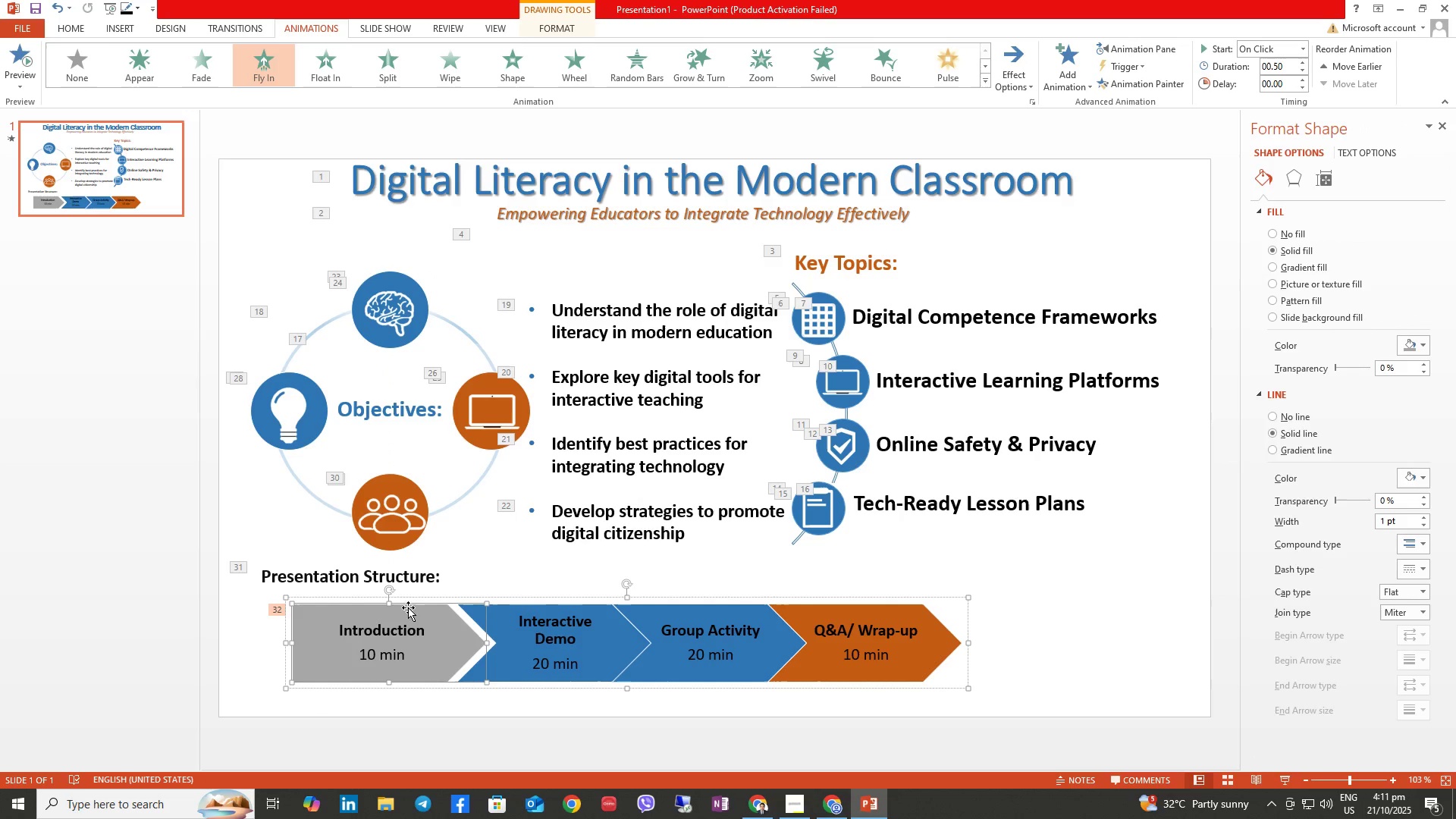 
left_click([523, 632])
 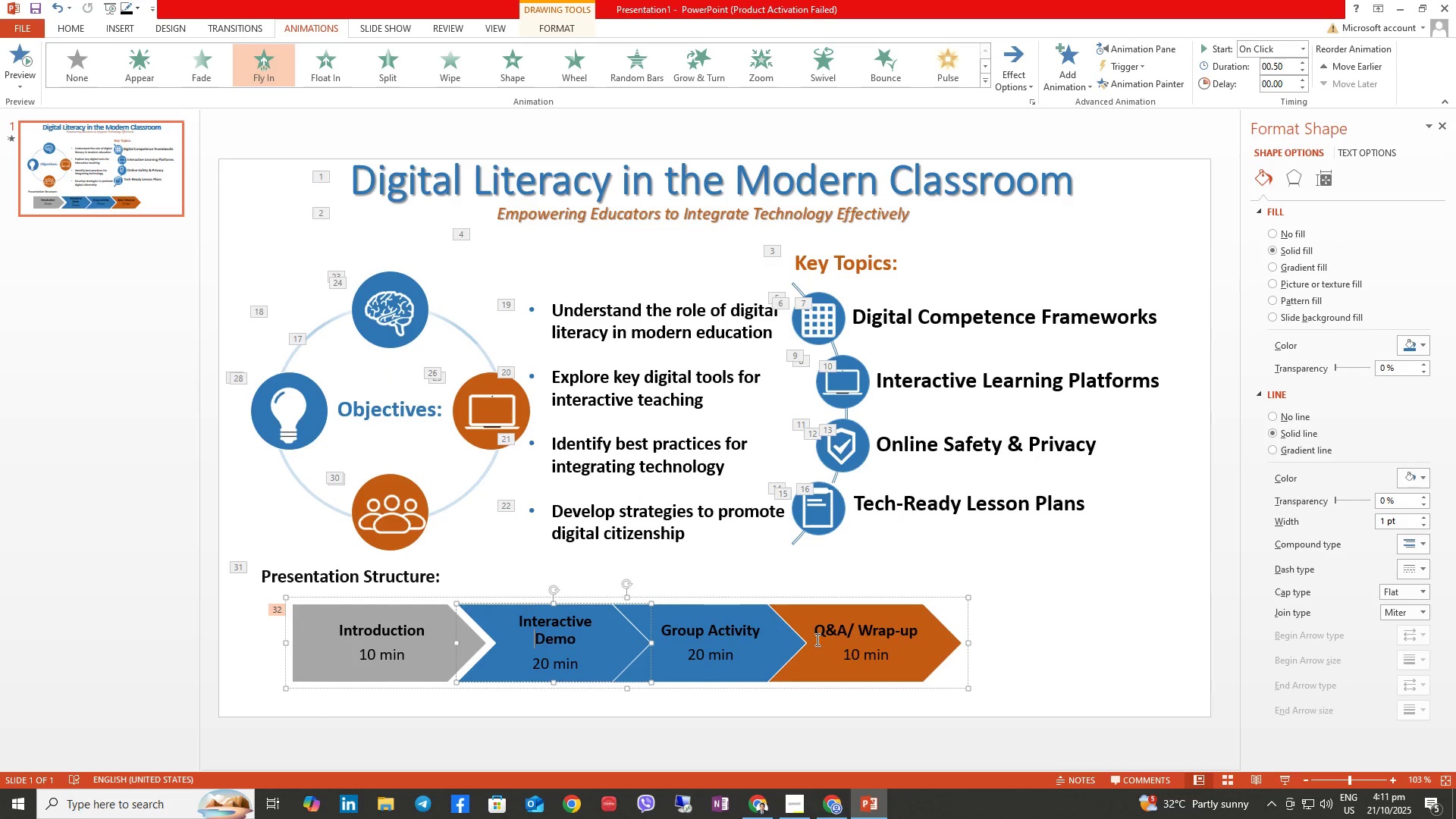 
left_click([836, 639])
 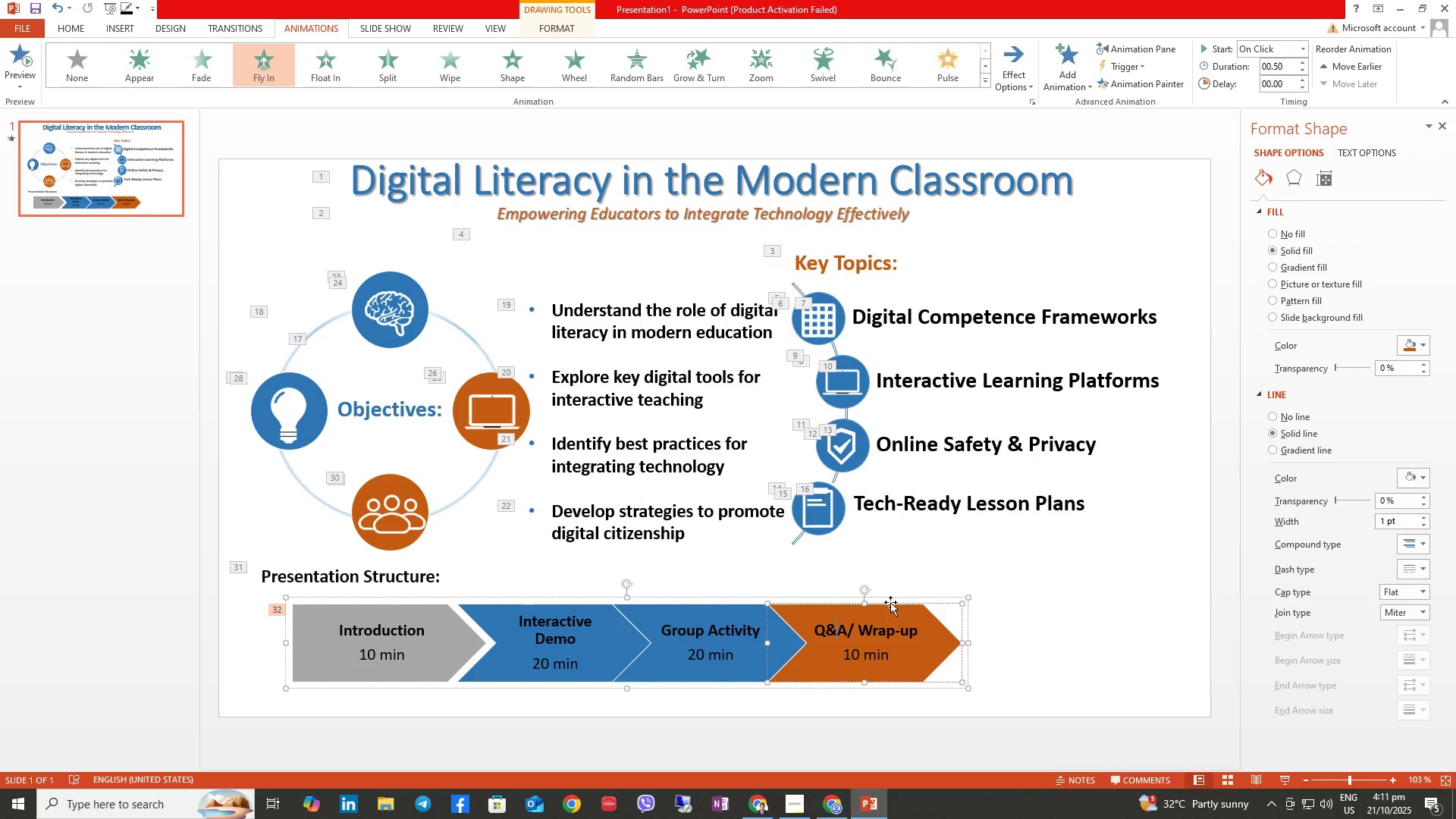 
left_click_drag(start_coordinate=[890, 602], to_coordinate=[909, 602])
 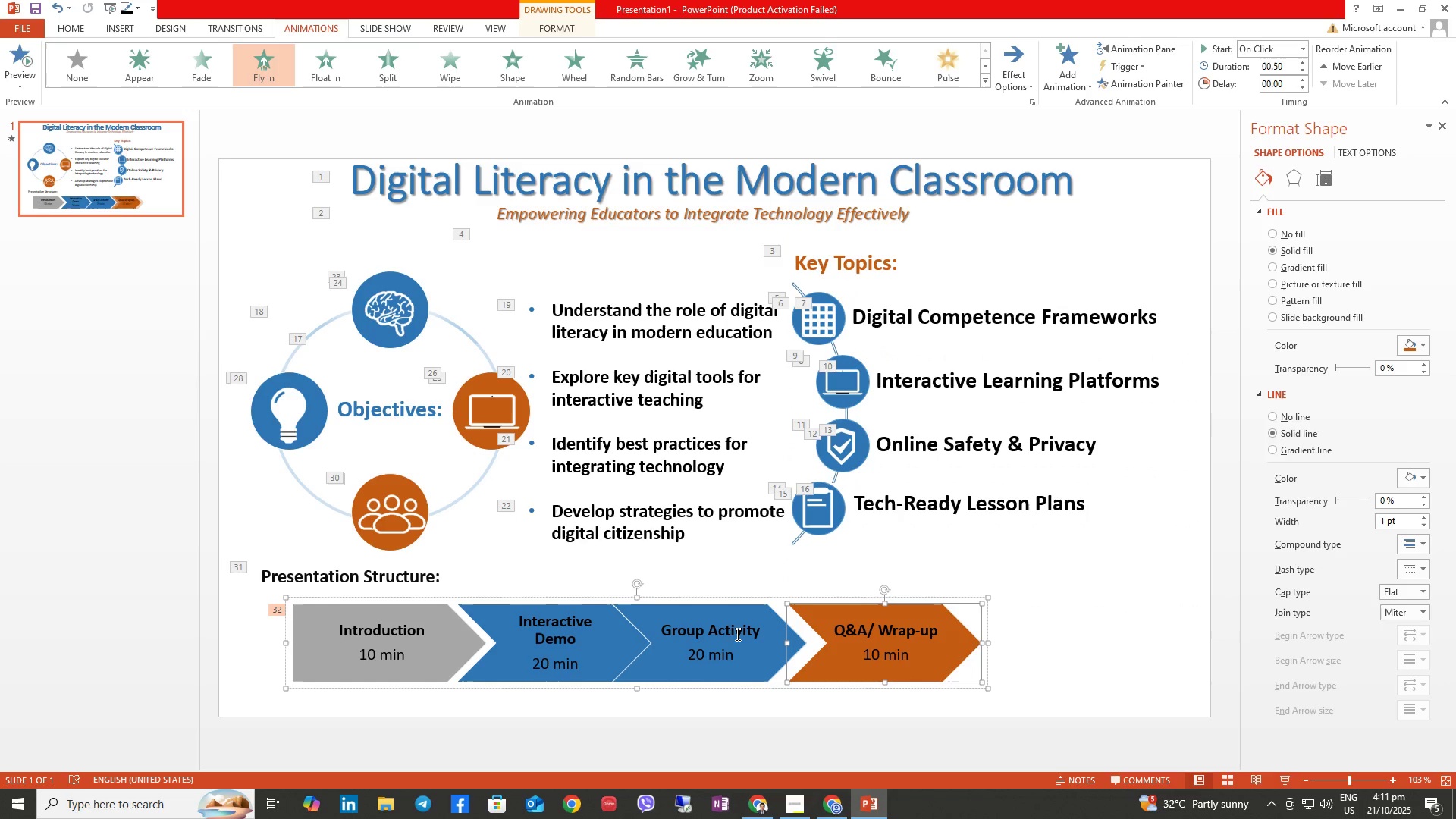 
left_click([730, 632])
 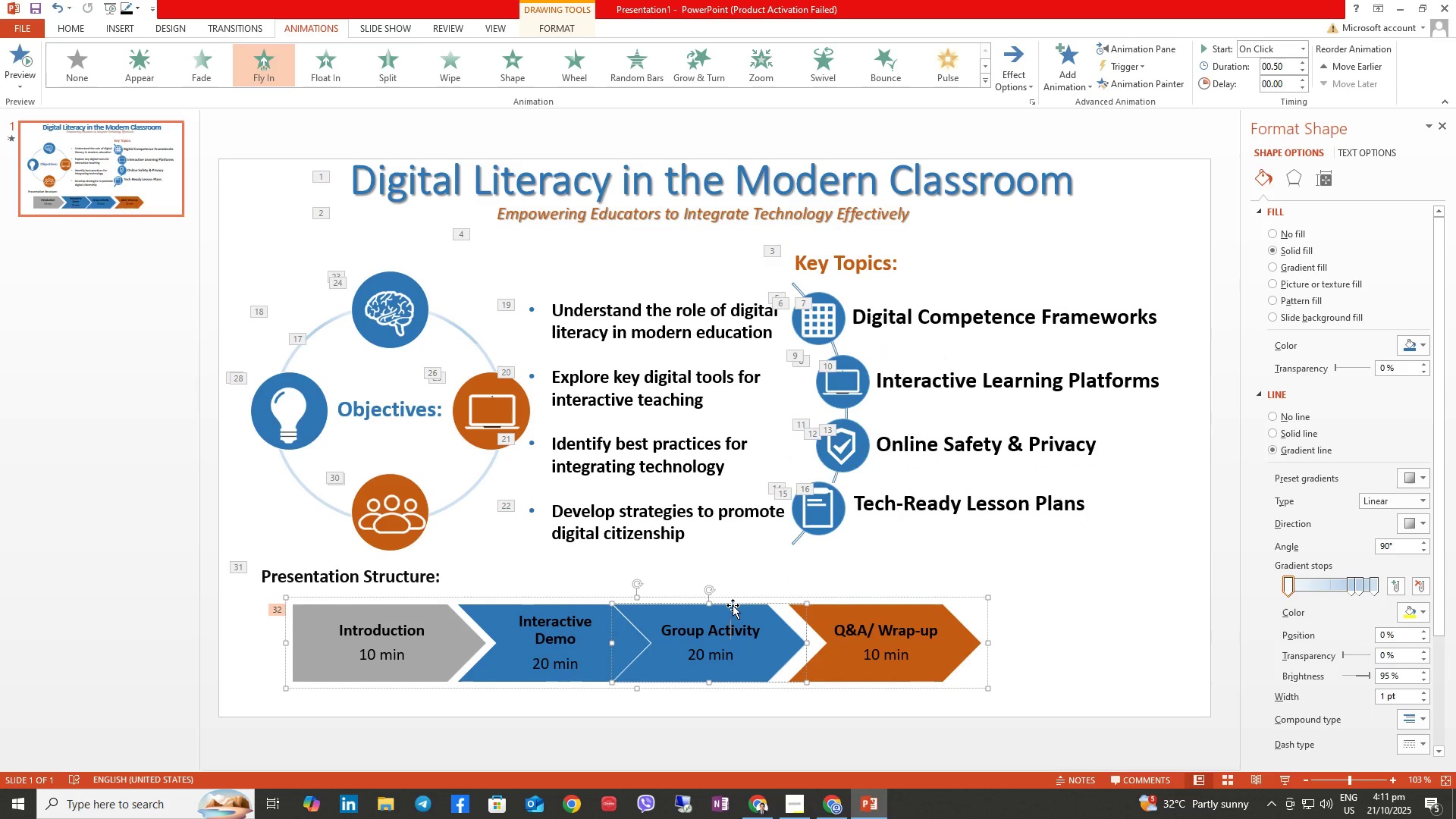 
left_click_drag(start_coordinate=[733, 605], to_coordinate=[742, 605])
 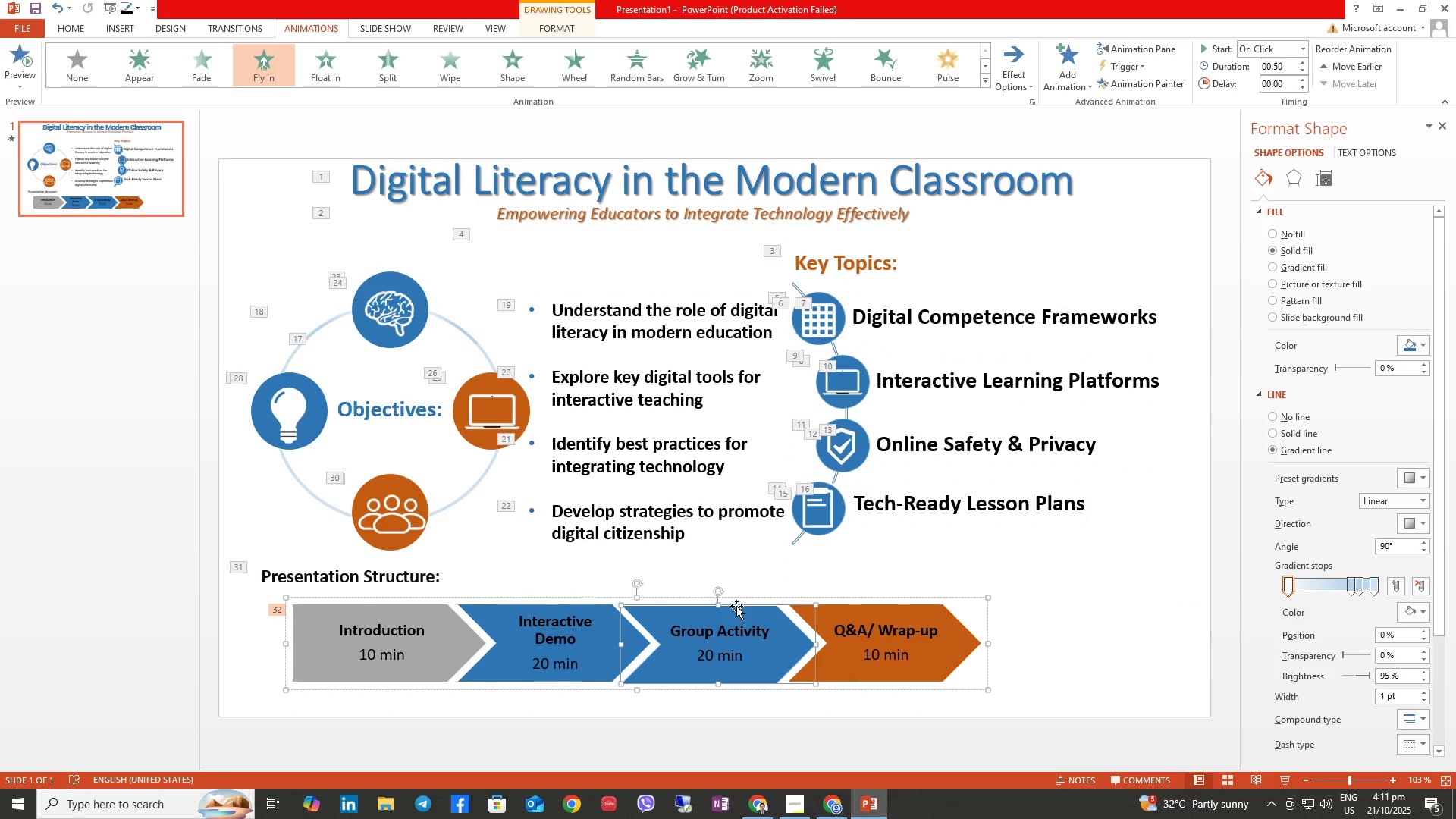 
wait(6.93)
 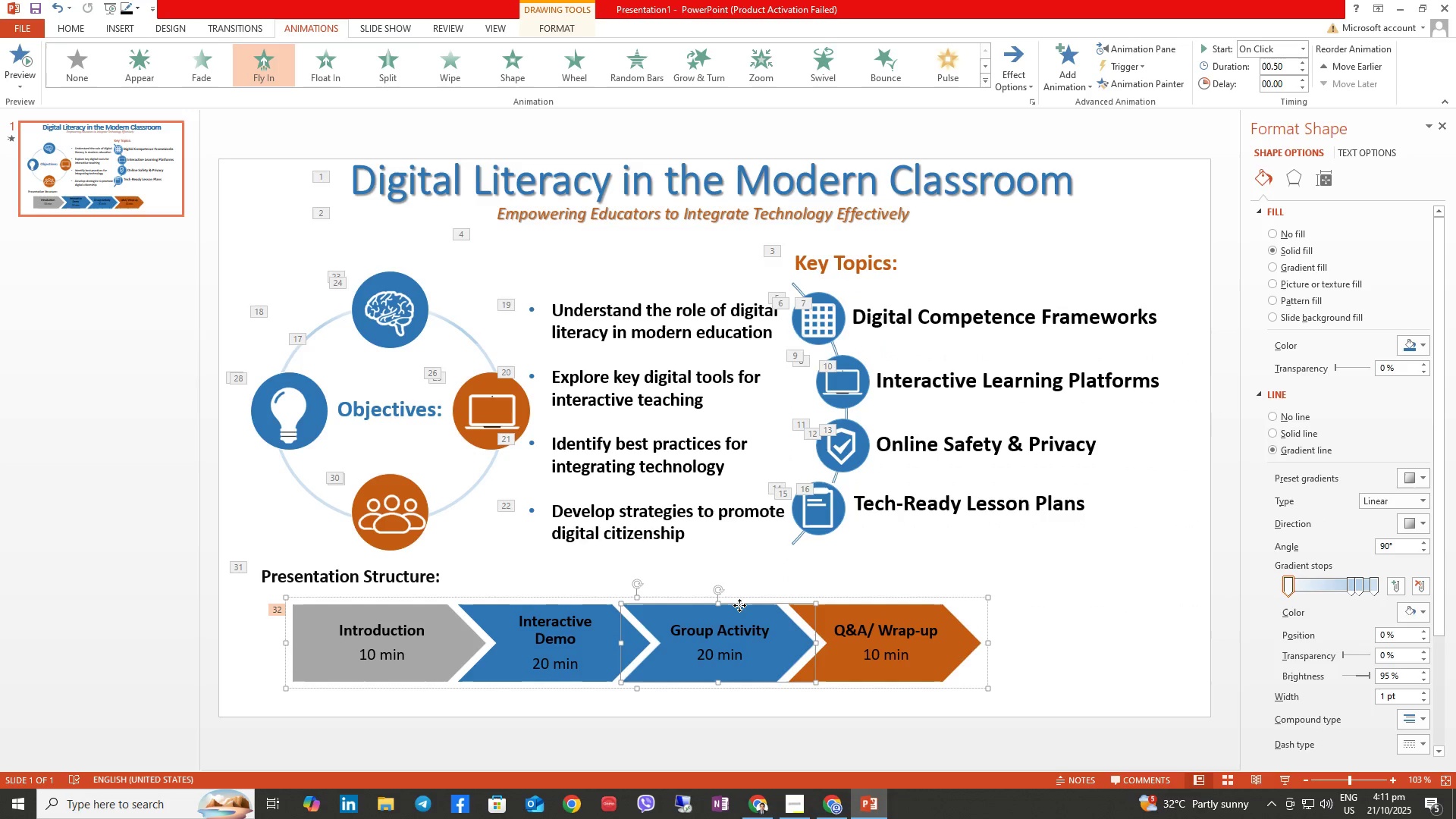 
left_click([688, 554])
 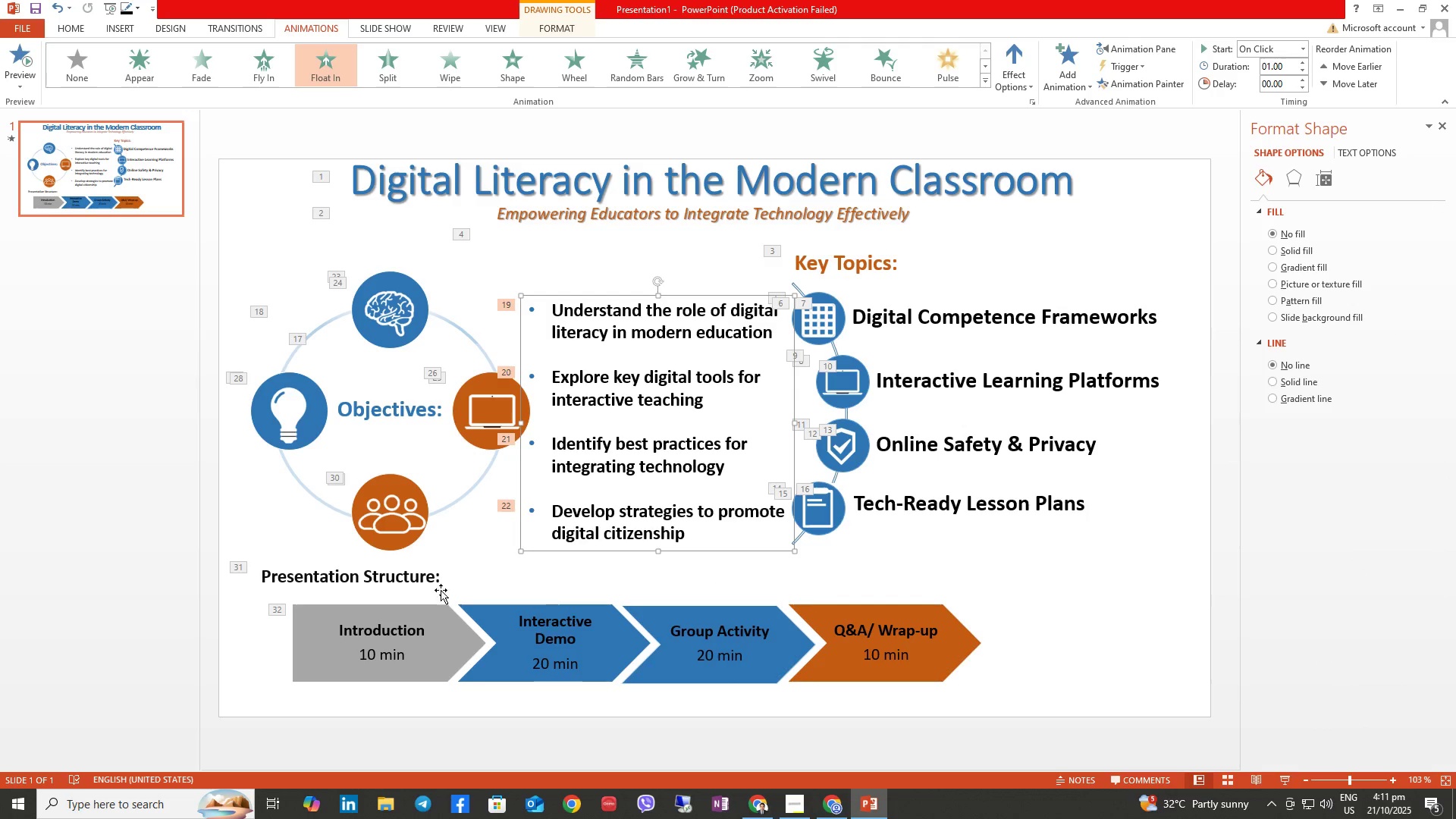 
left_click([388, 609])
 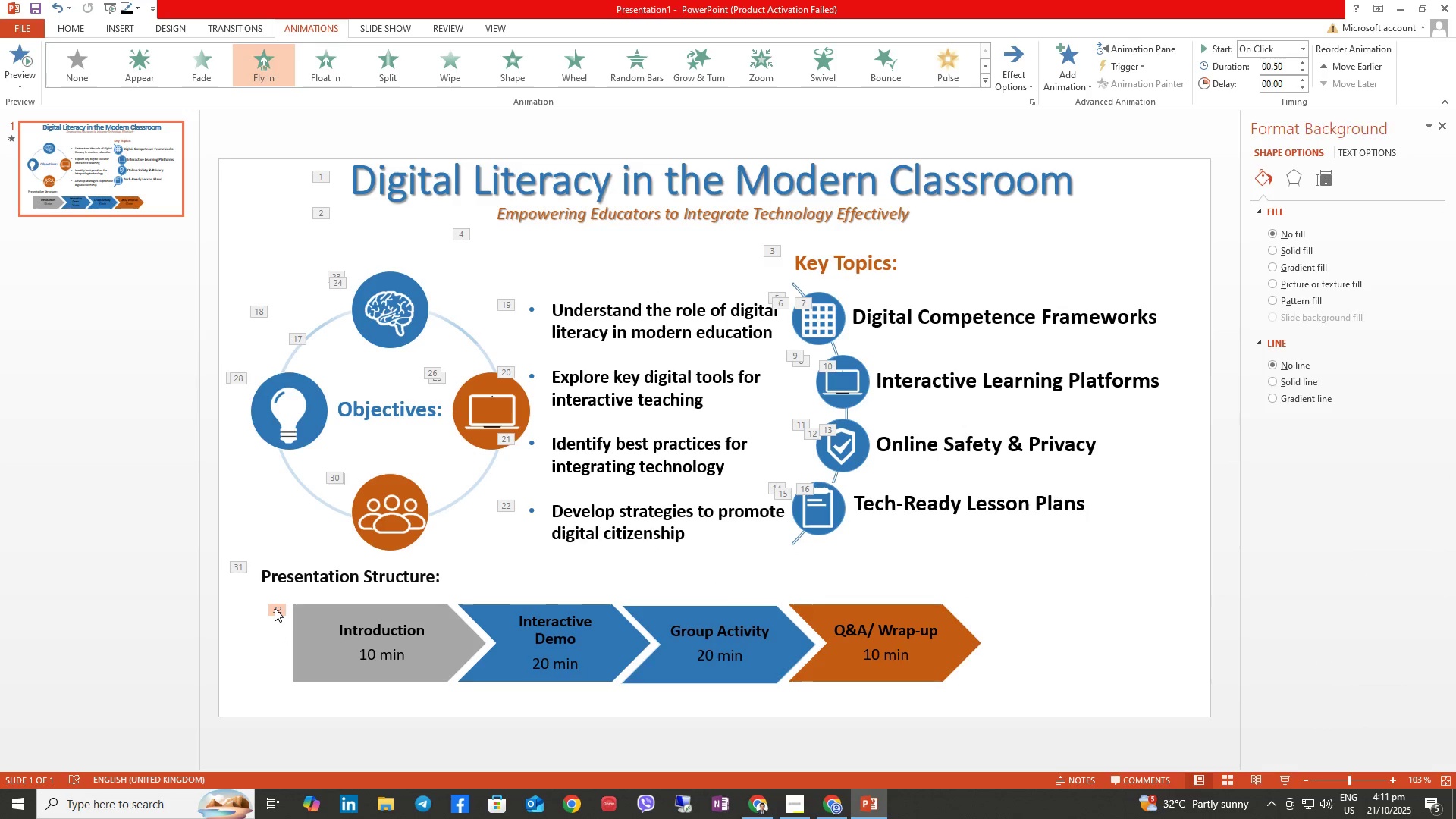 
left_click([275, 608])
 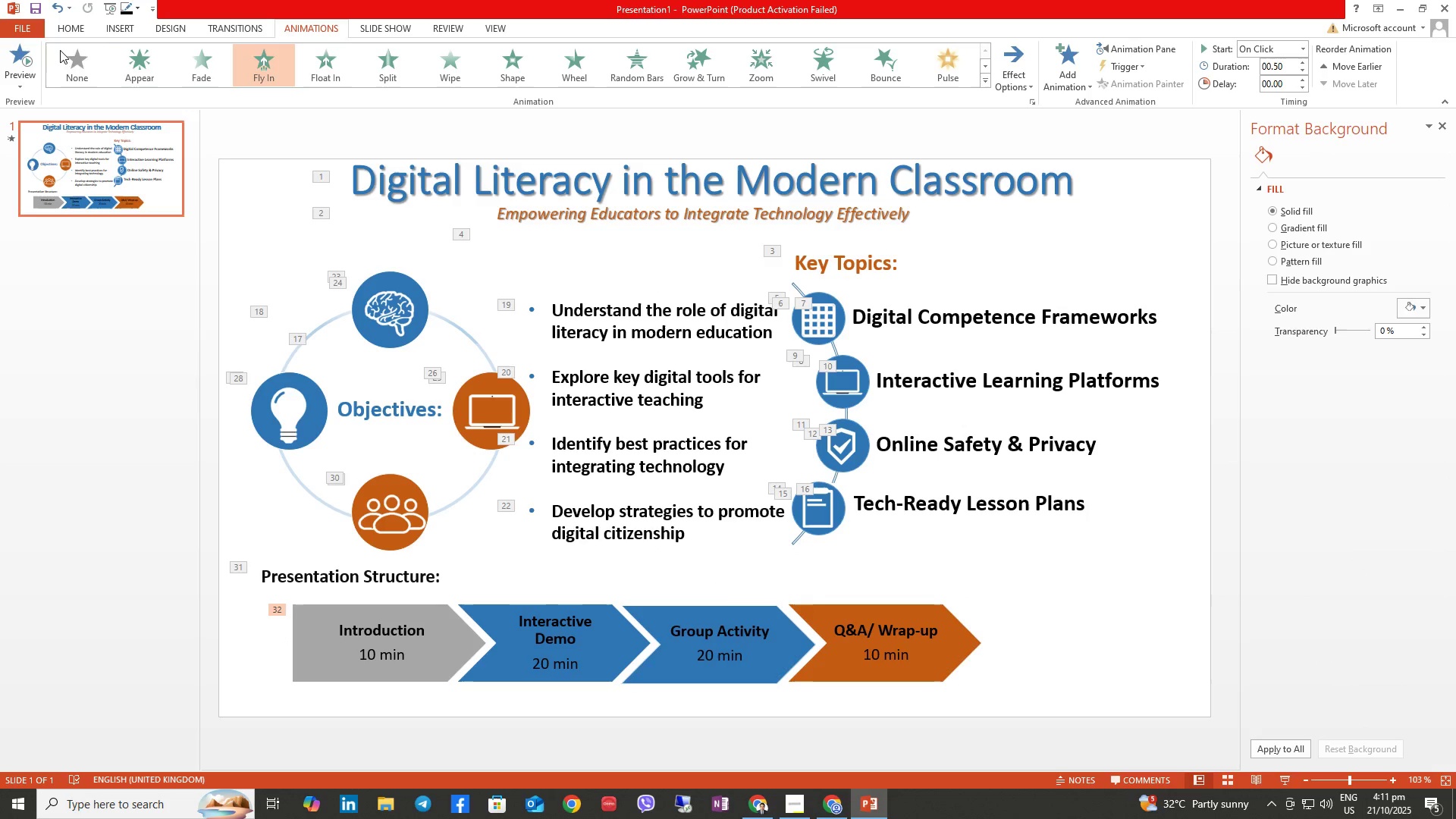 
left_click([75, 75])
 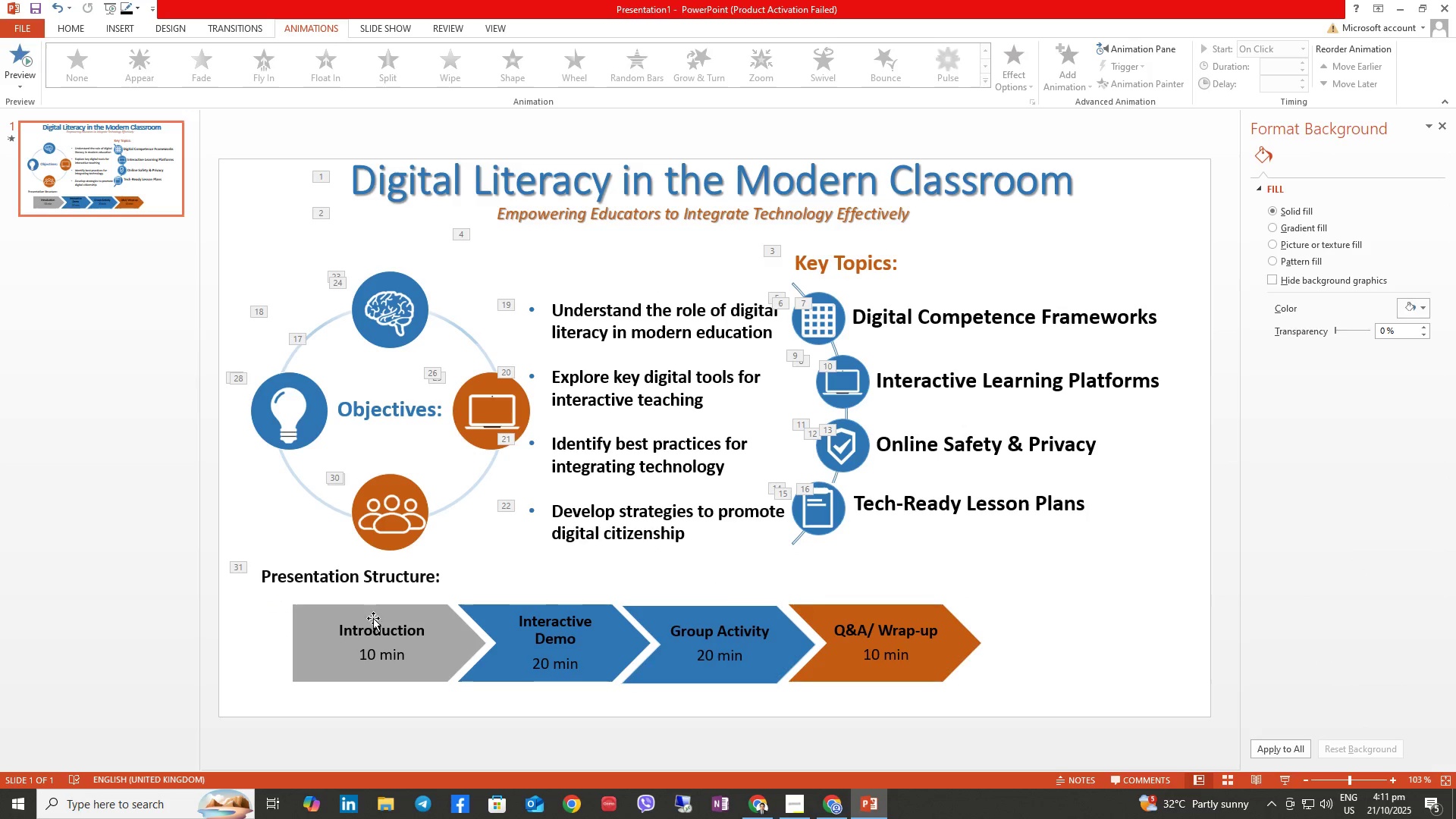 
left_click([371, 619])
 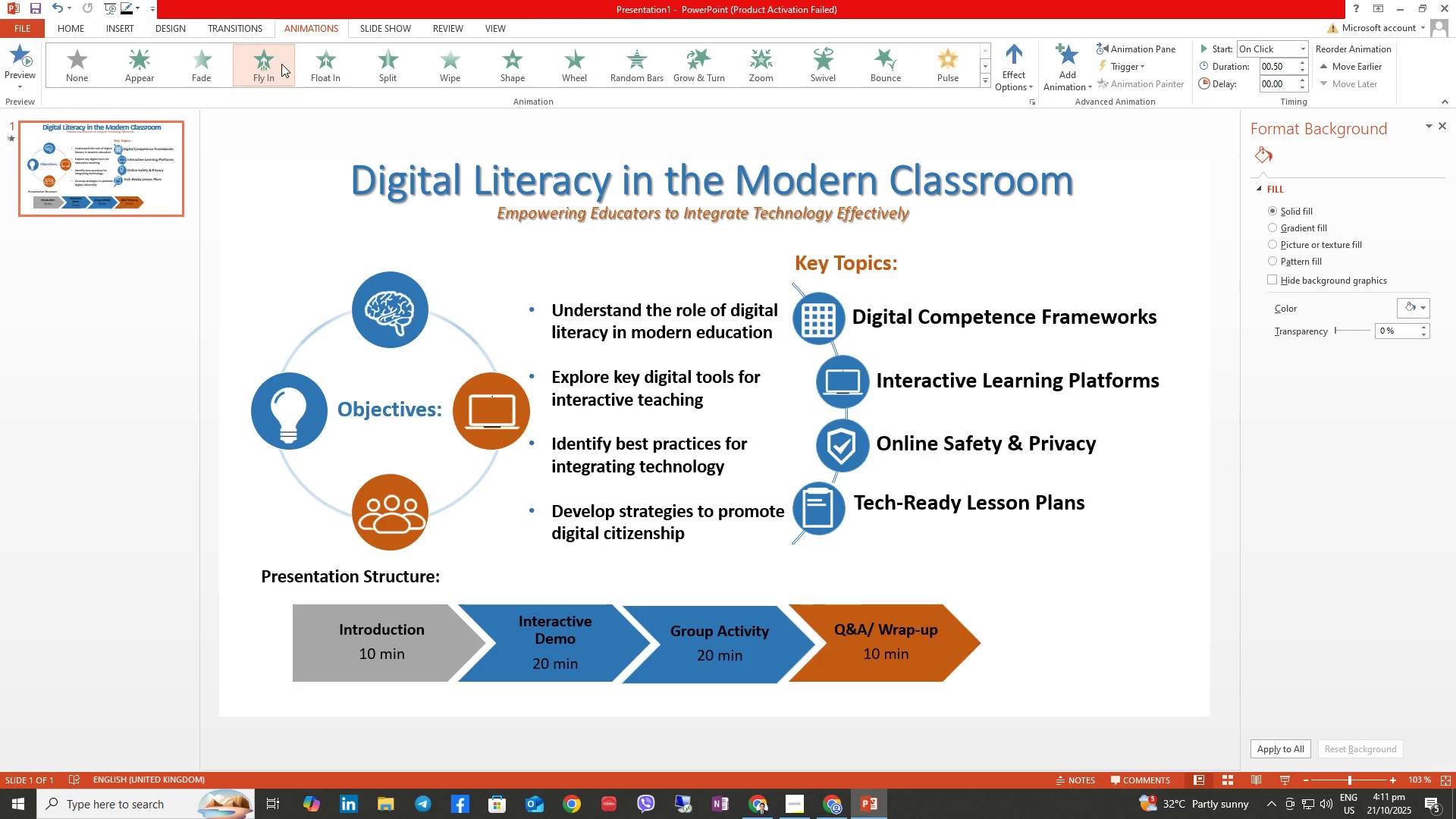 
left_click([421, 616])
 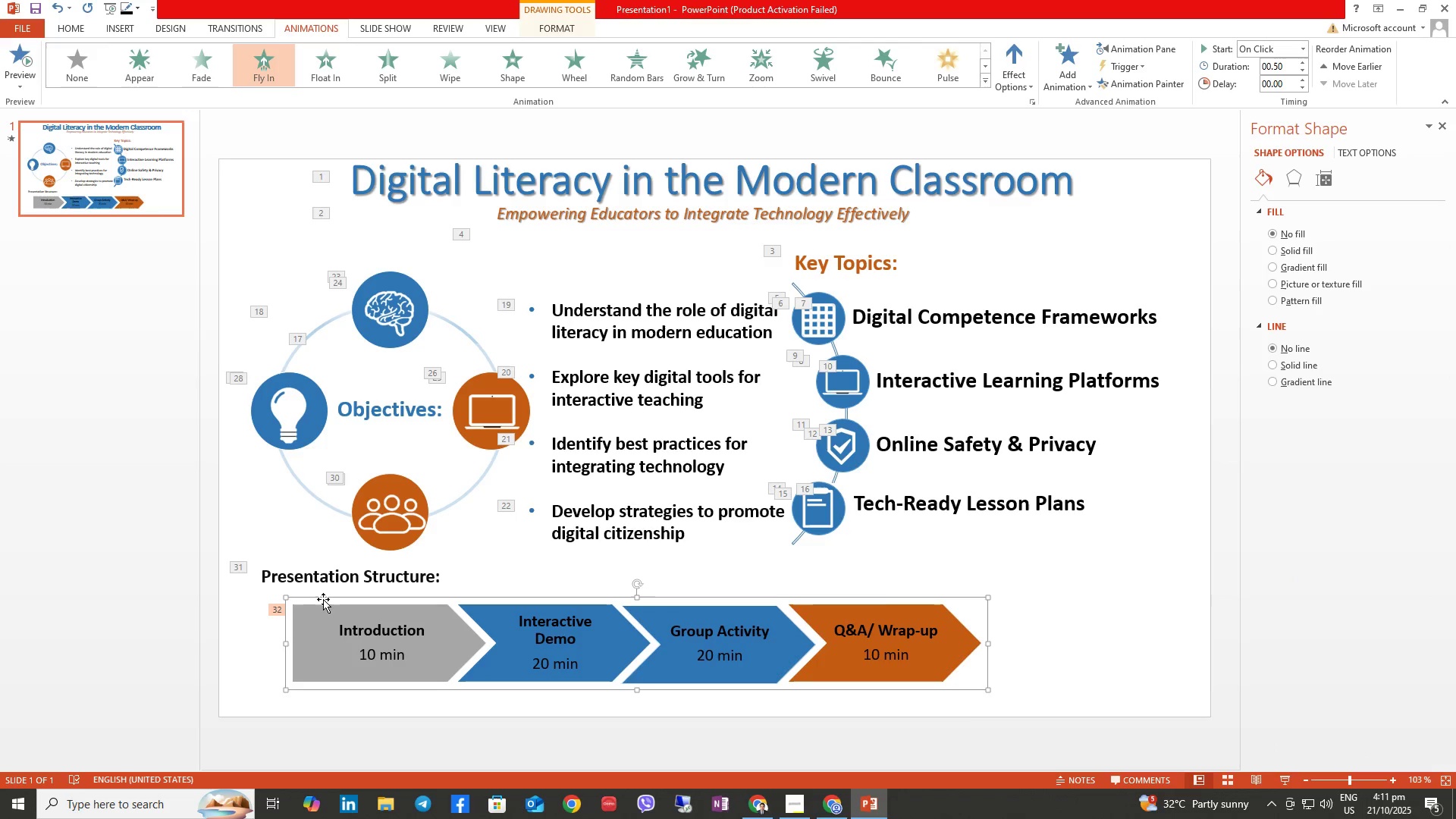 
right_click([323, 598])
 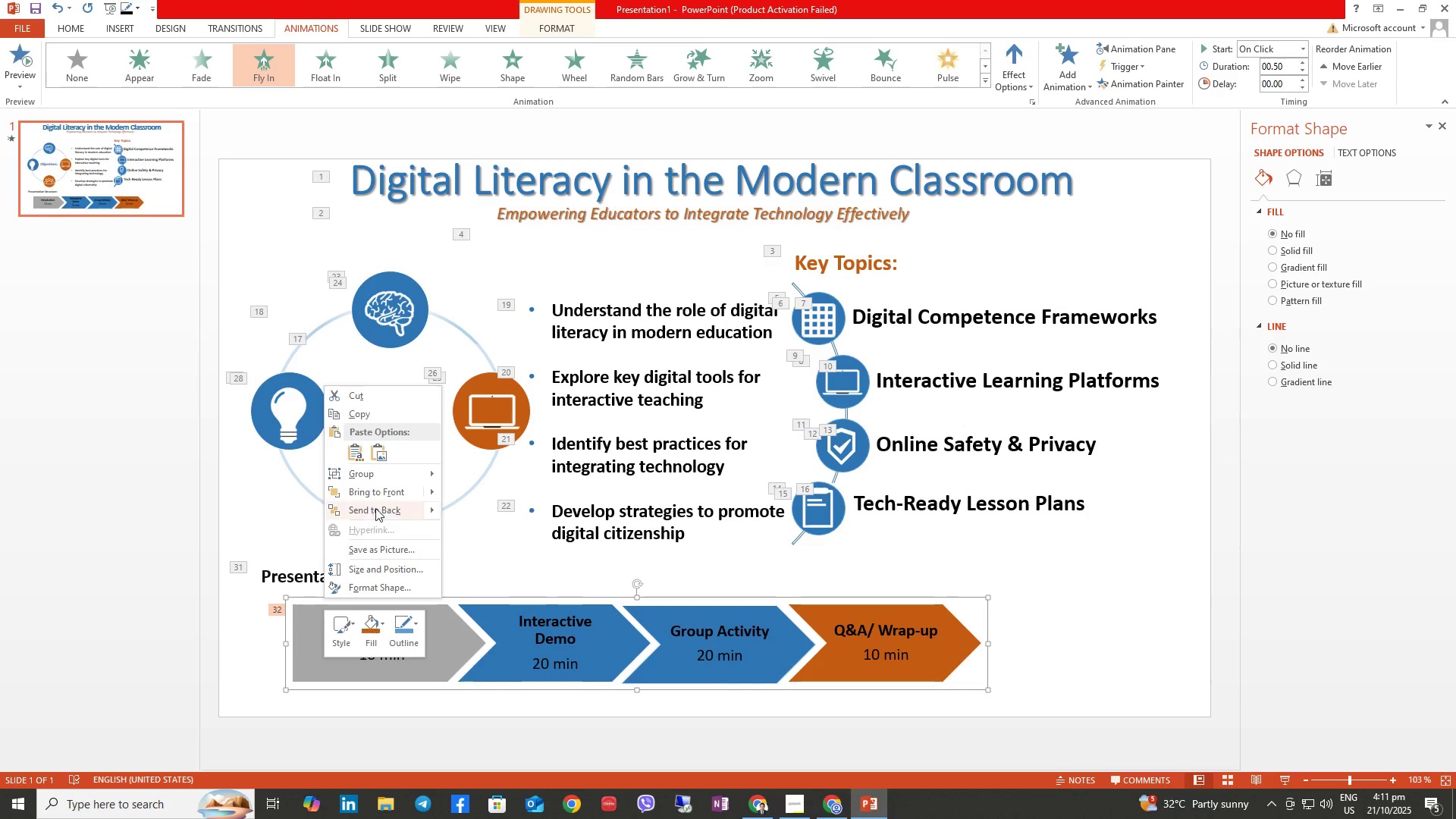 
left_click([369, 475])
 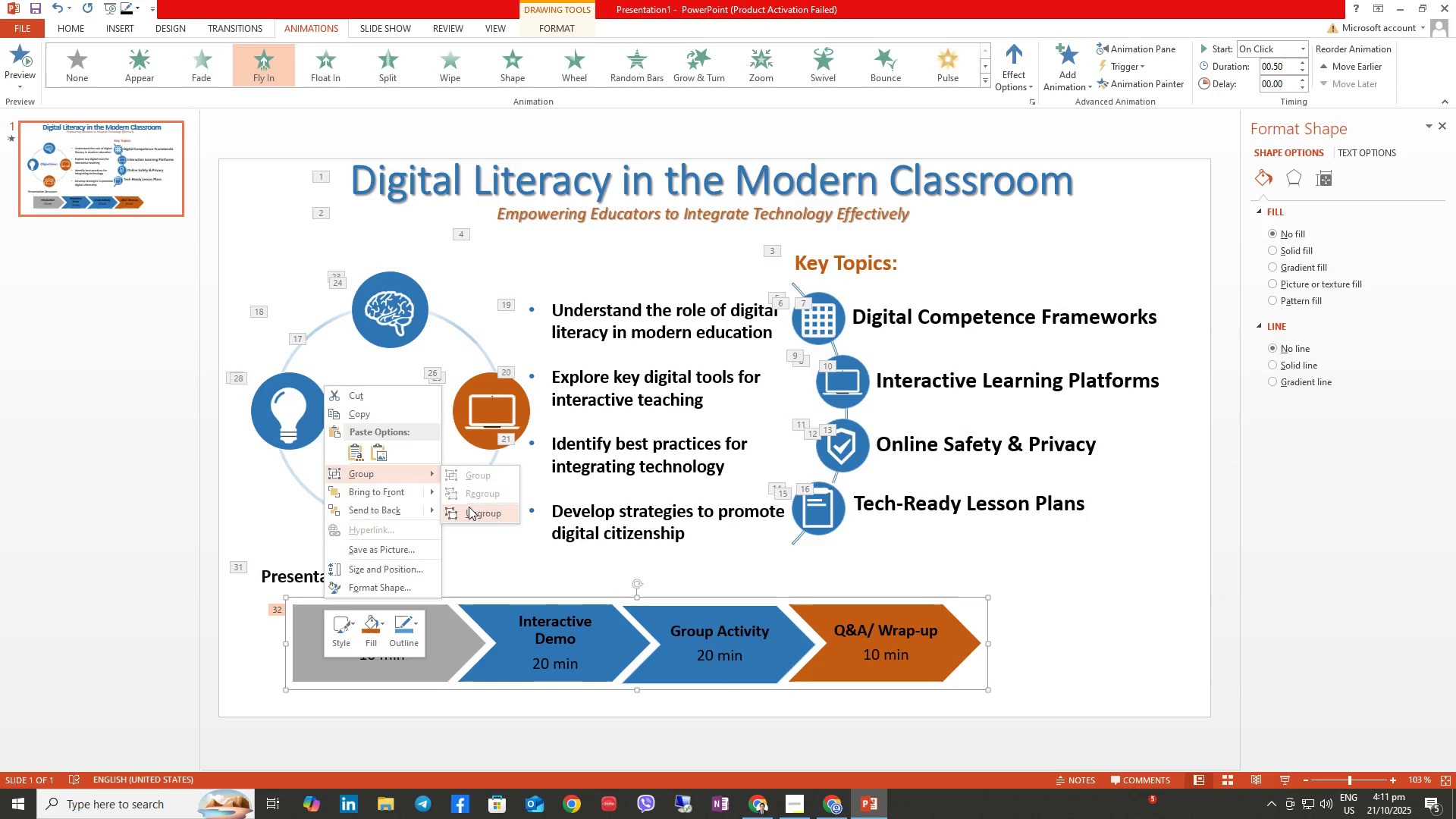 
left_click([470, 509])
 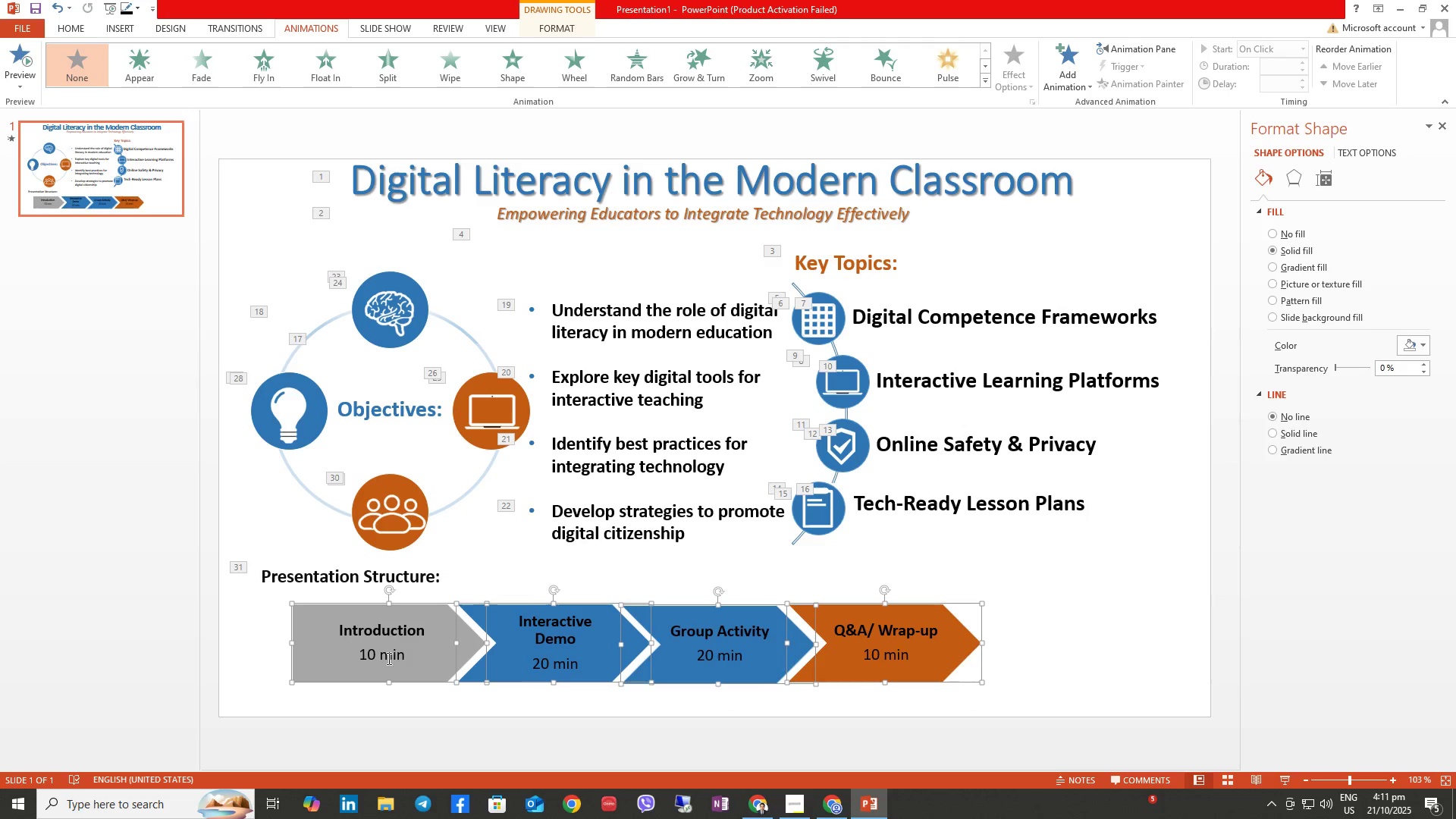 
left_click([388, 644])
 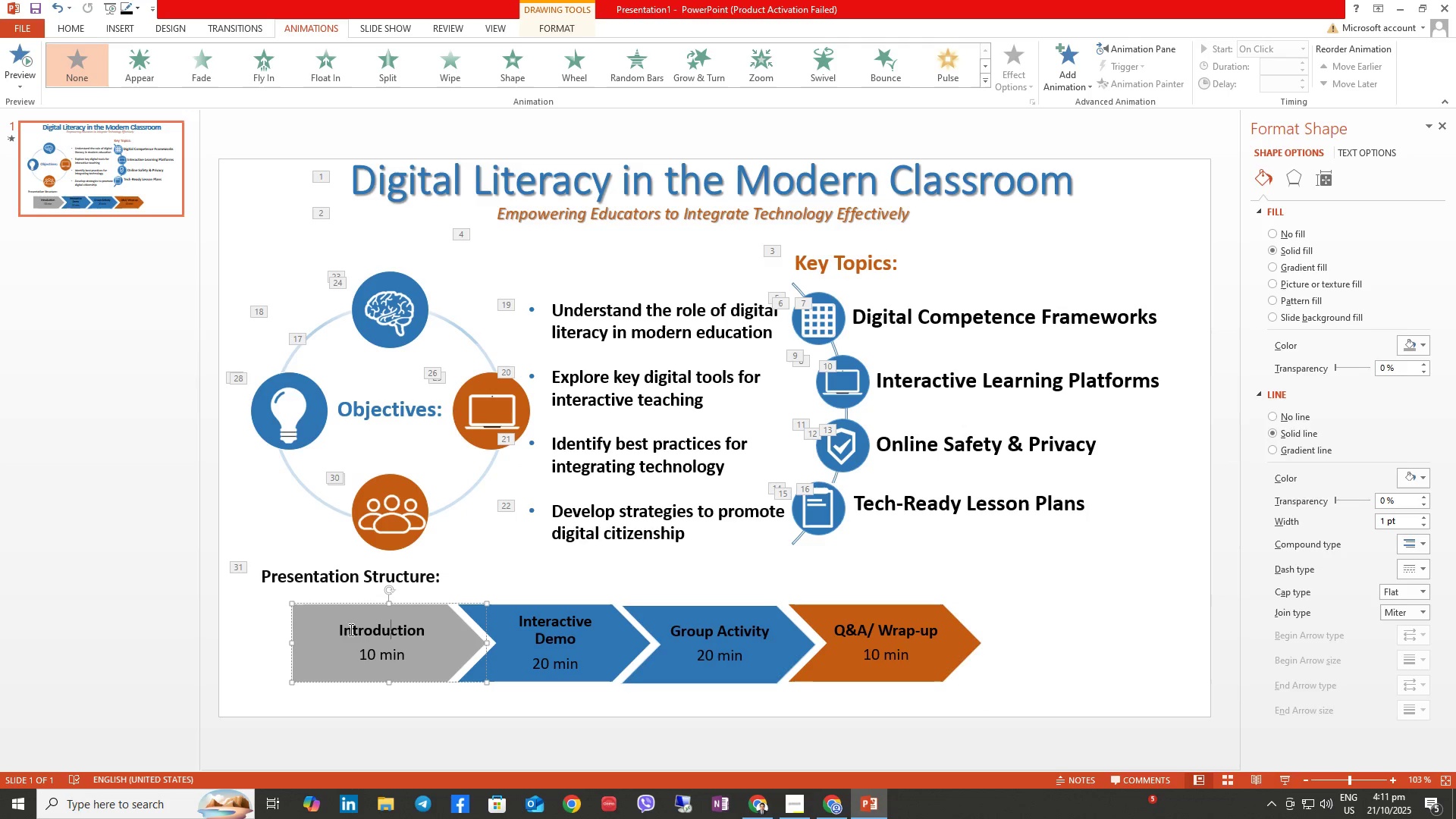 
left_click([337, 623])
 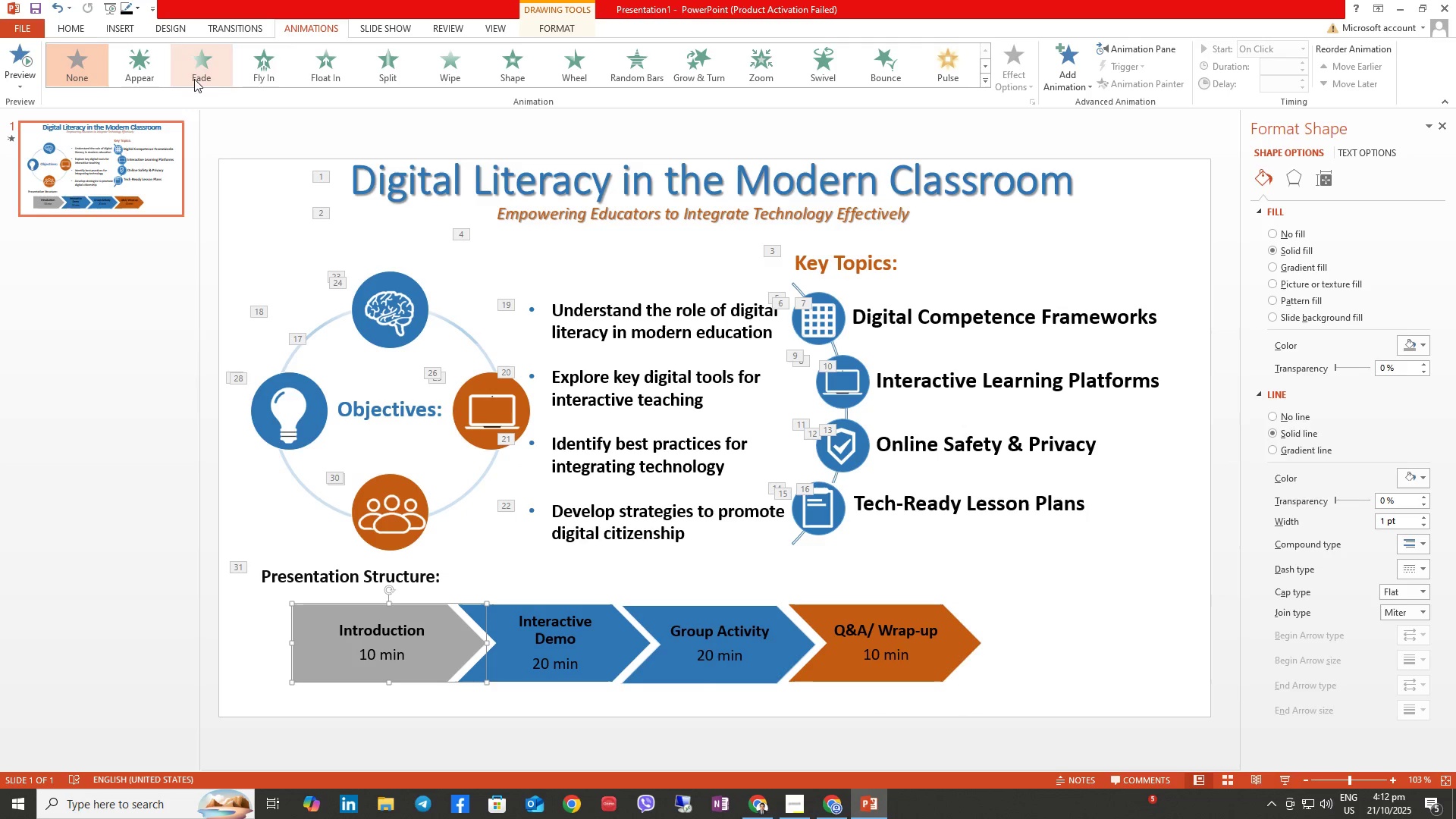 
left_click([255, 56])
 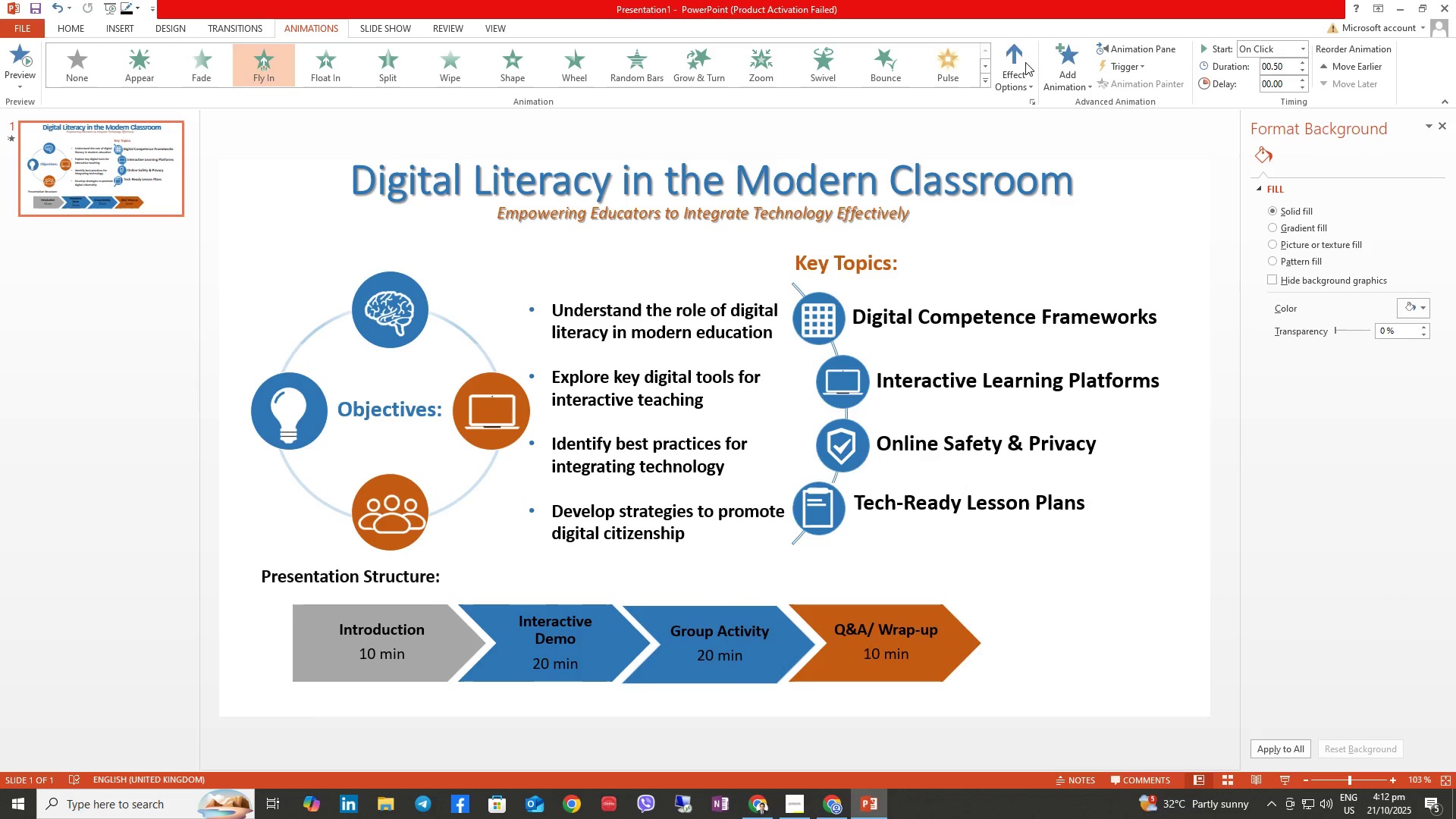 
left_click([1021, 67])
 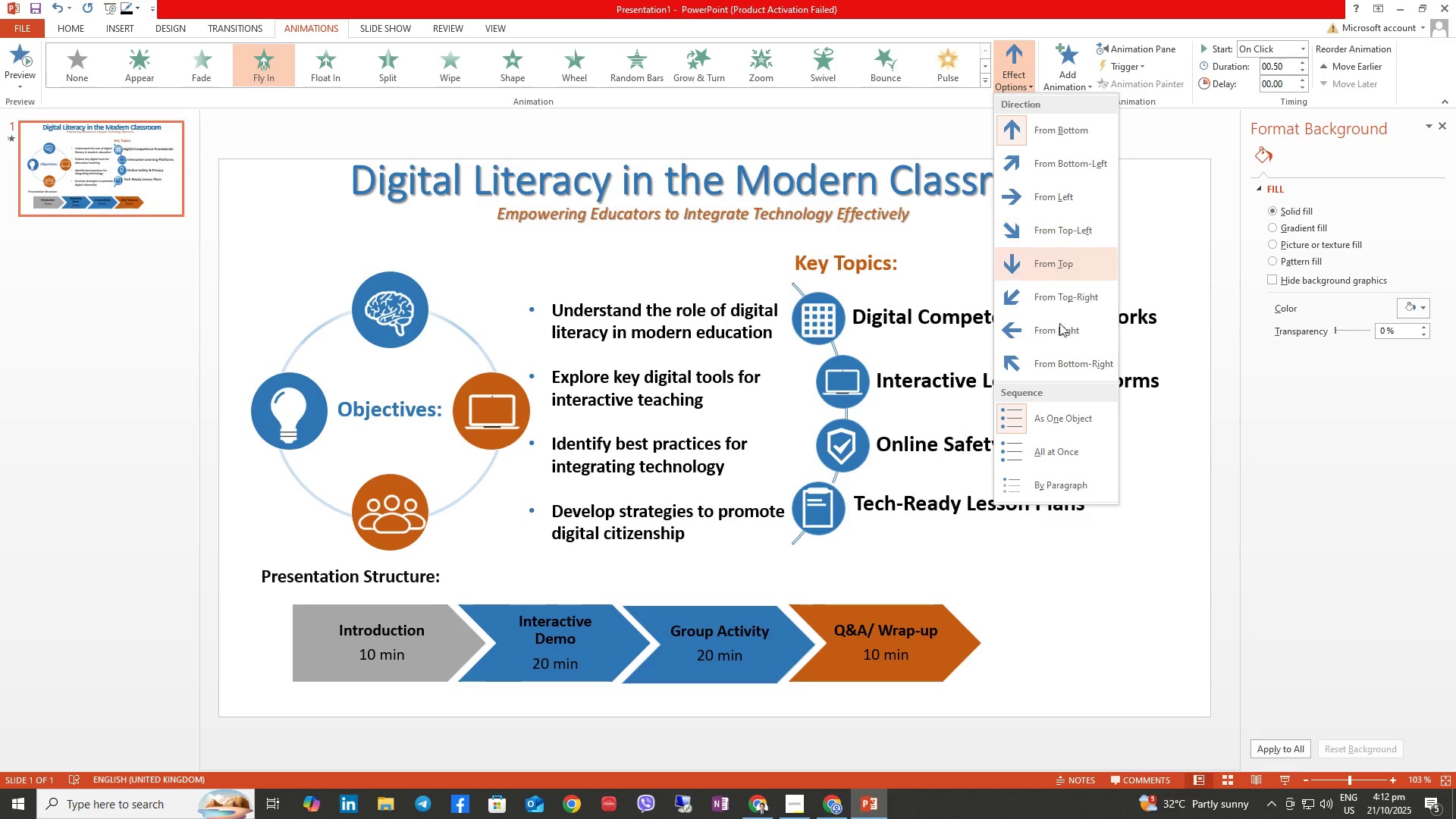 
left_click([1066, 473])
 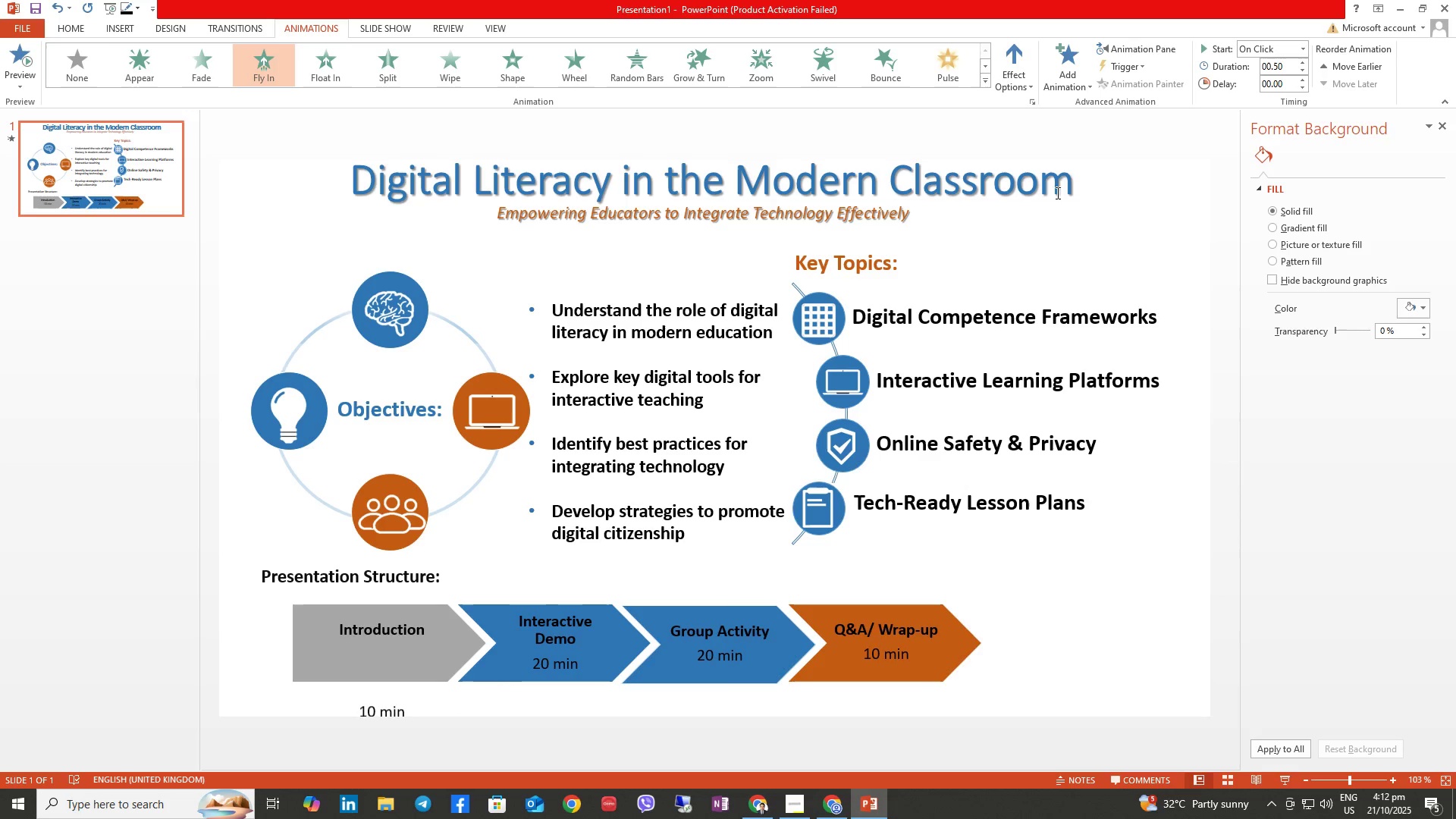 
left_click([1012, 69])
 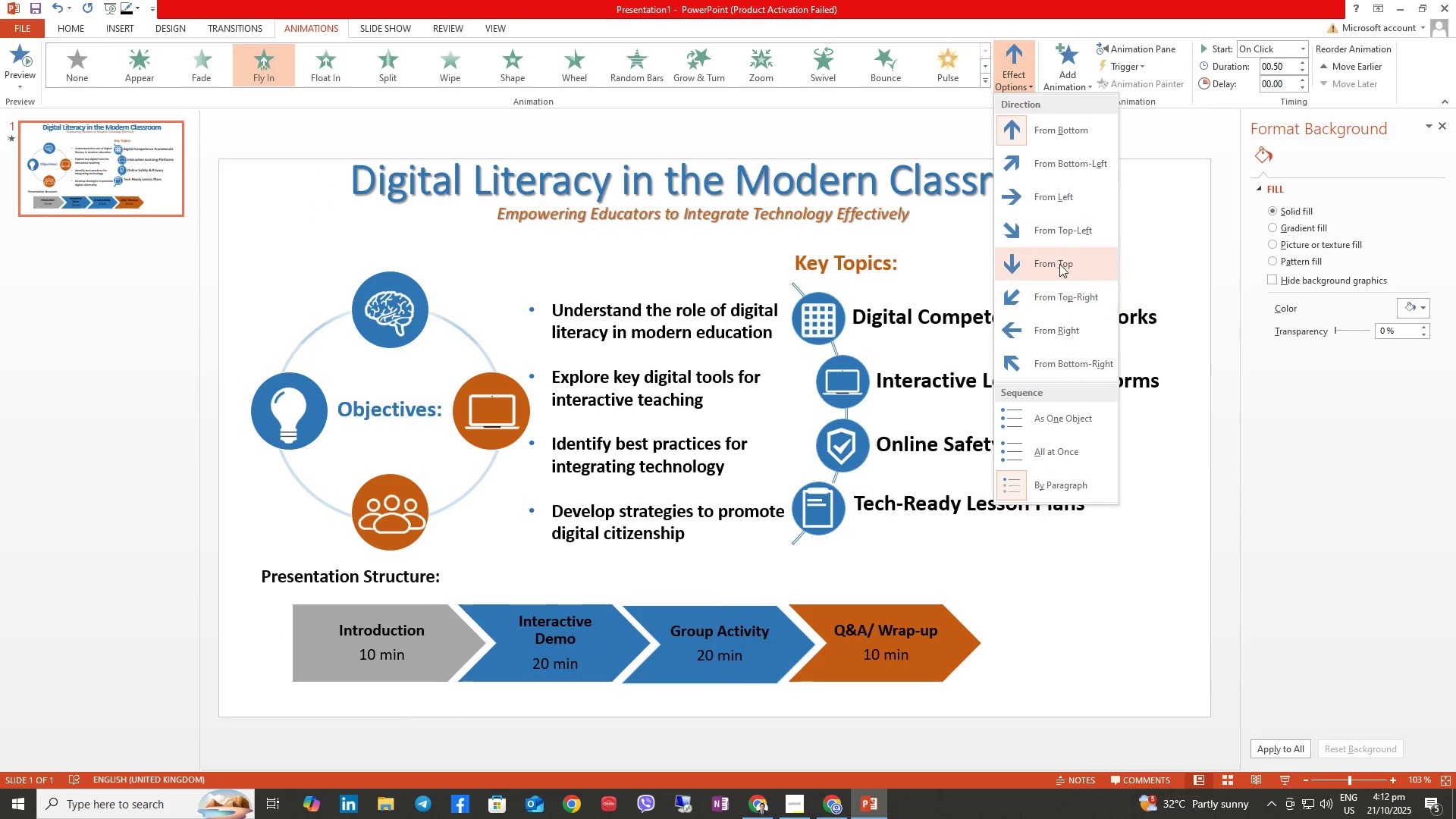 
left_click([1056, 199])
 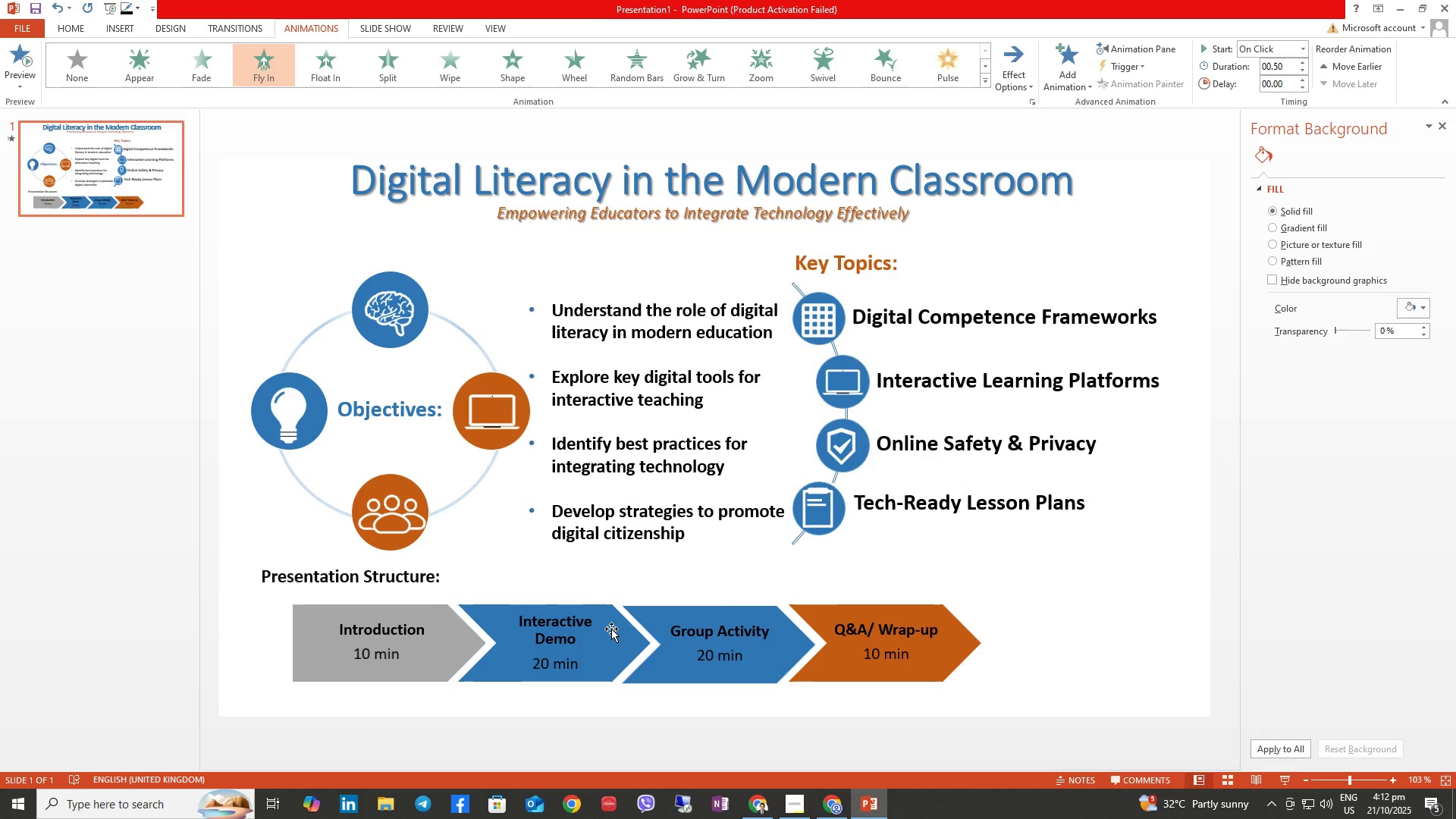 
double_click([606, 636])
 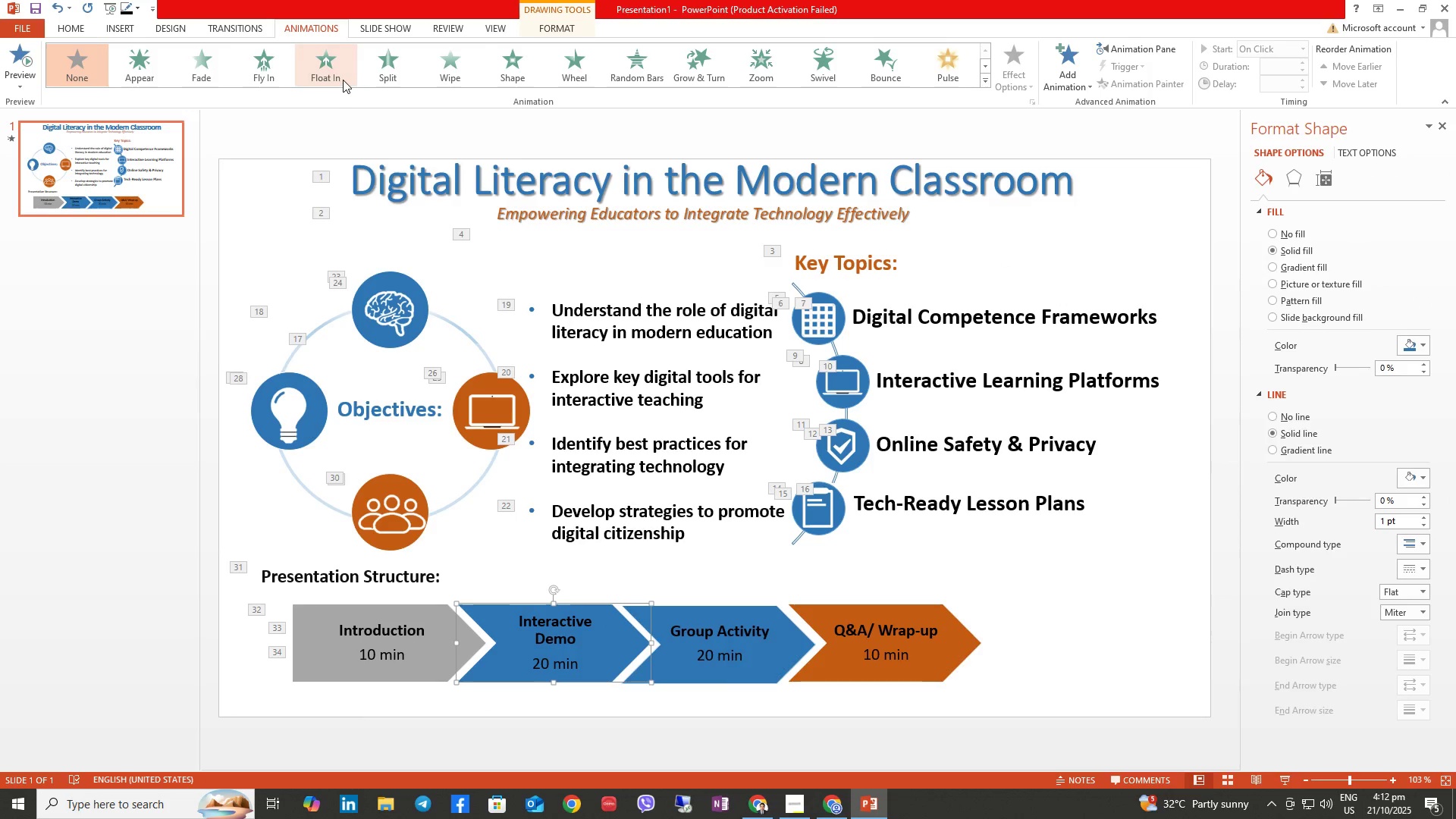 
left_click([254, 67])
 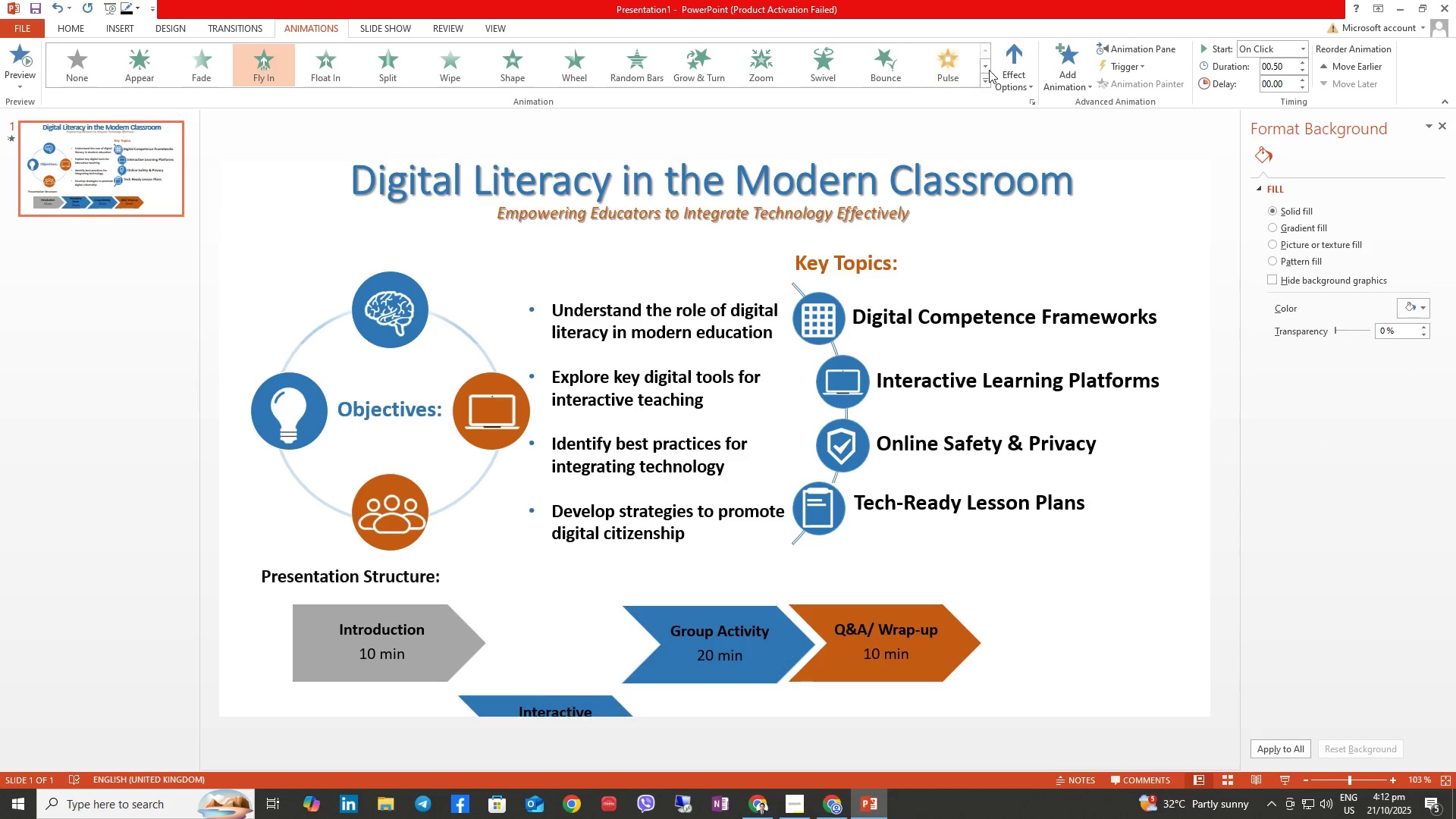 
left_click([1014, 66])
 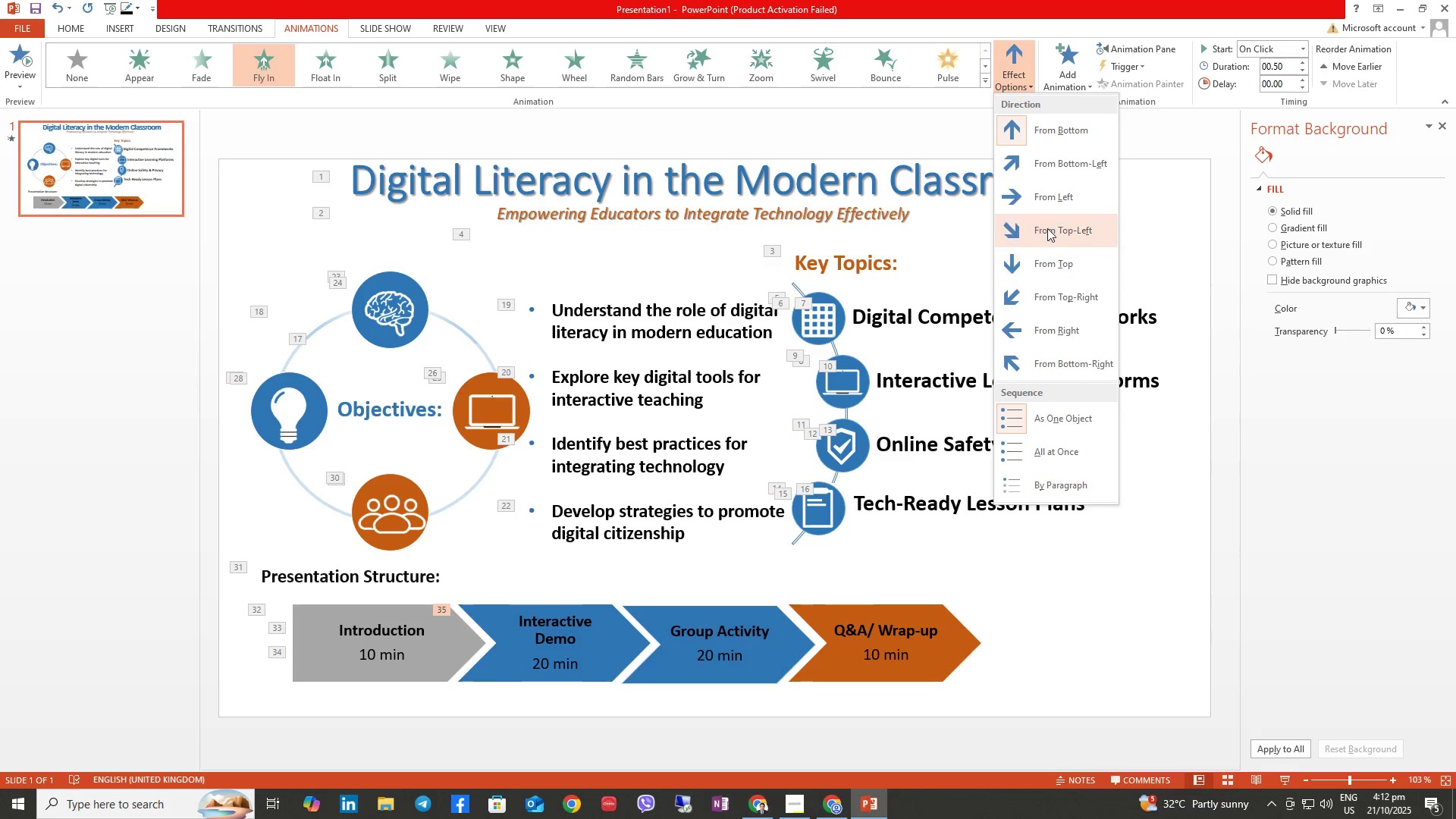 
left_click([1039, 204])
 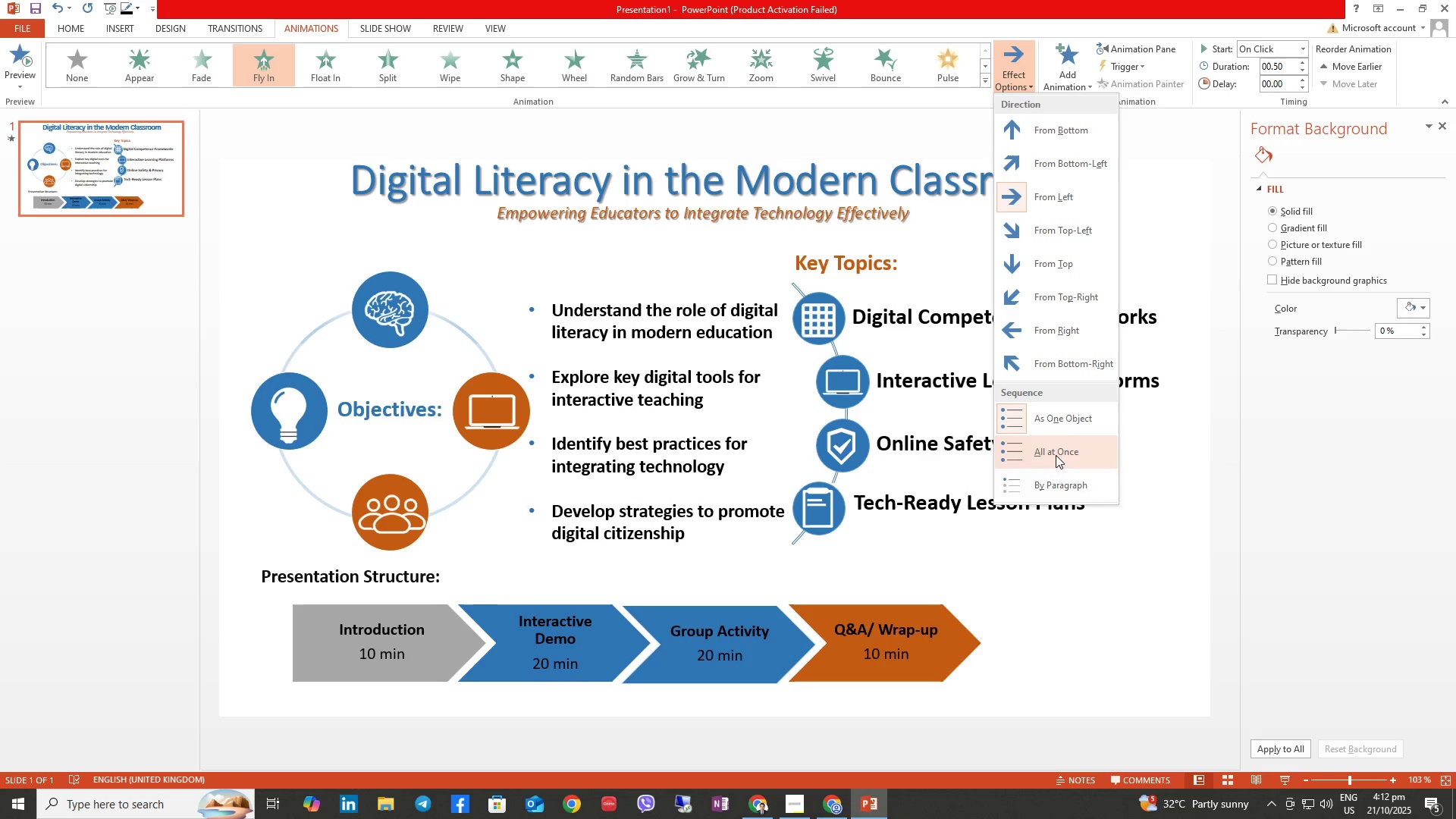 
left_click([1056, 481])
 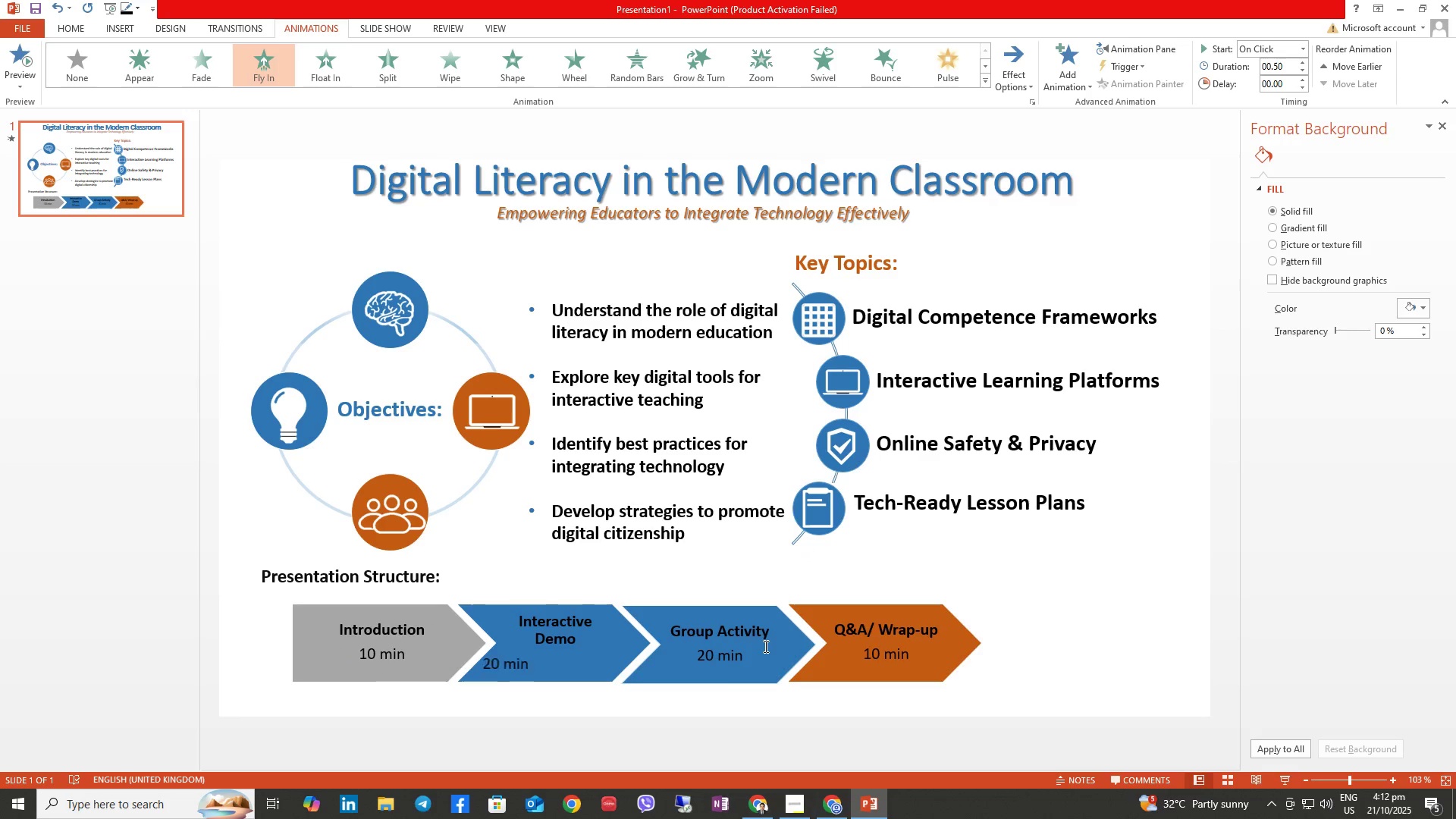 
left_click([746, 639])
 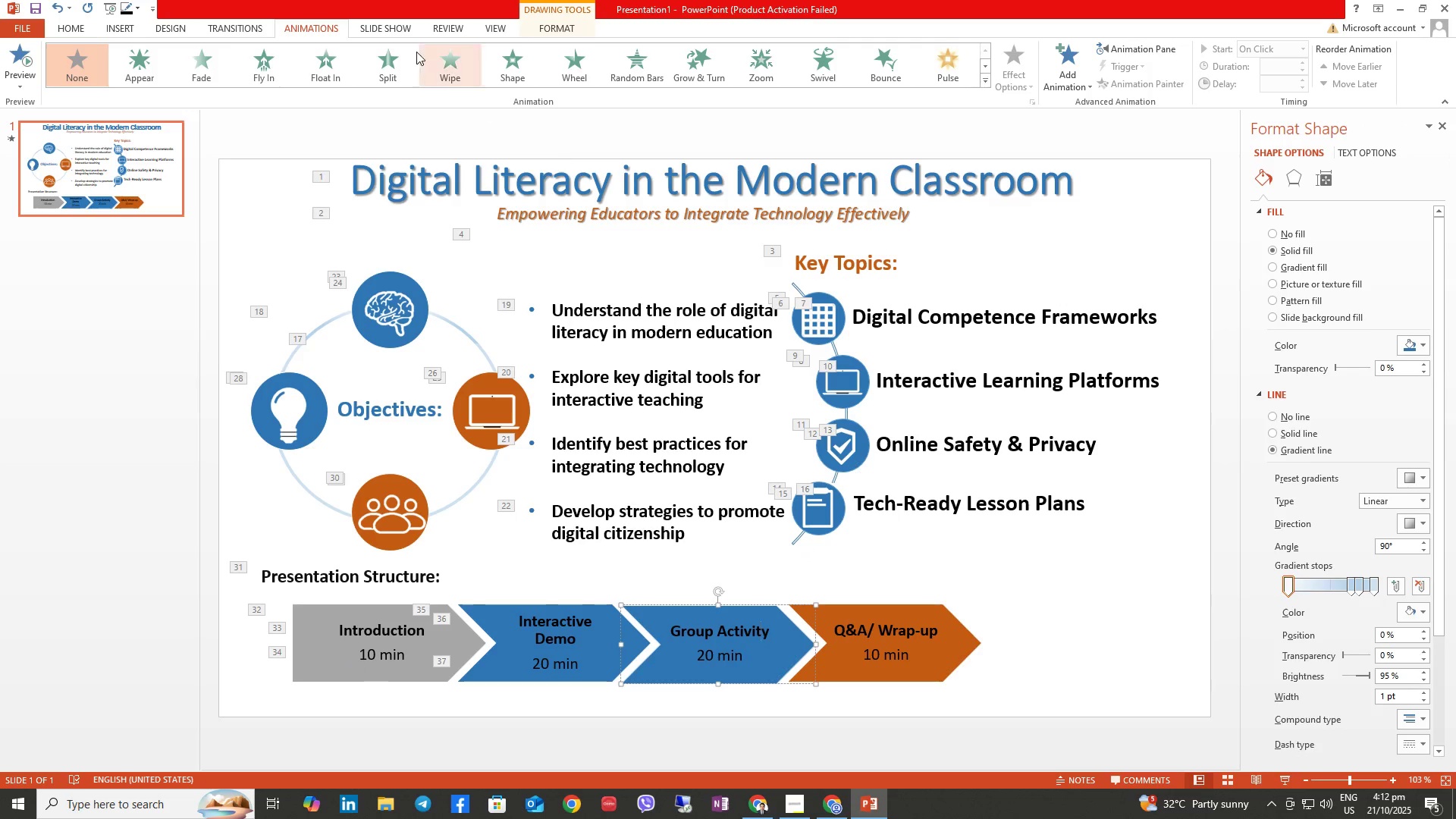 
left_click([338, 56])
 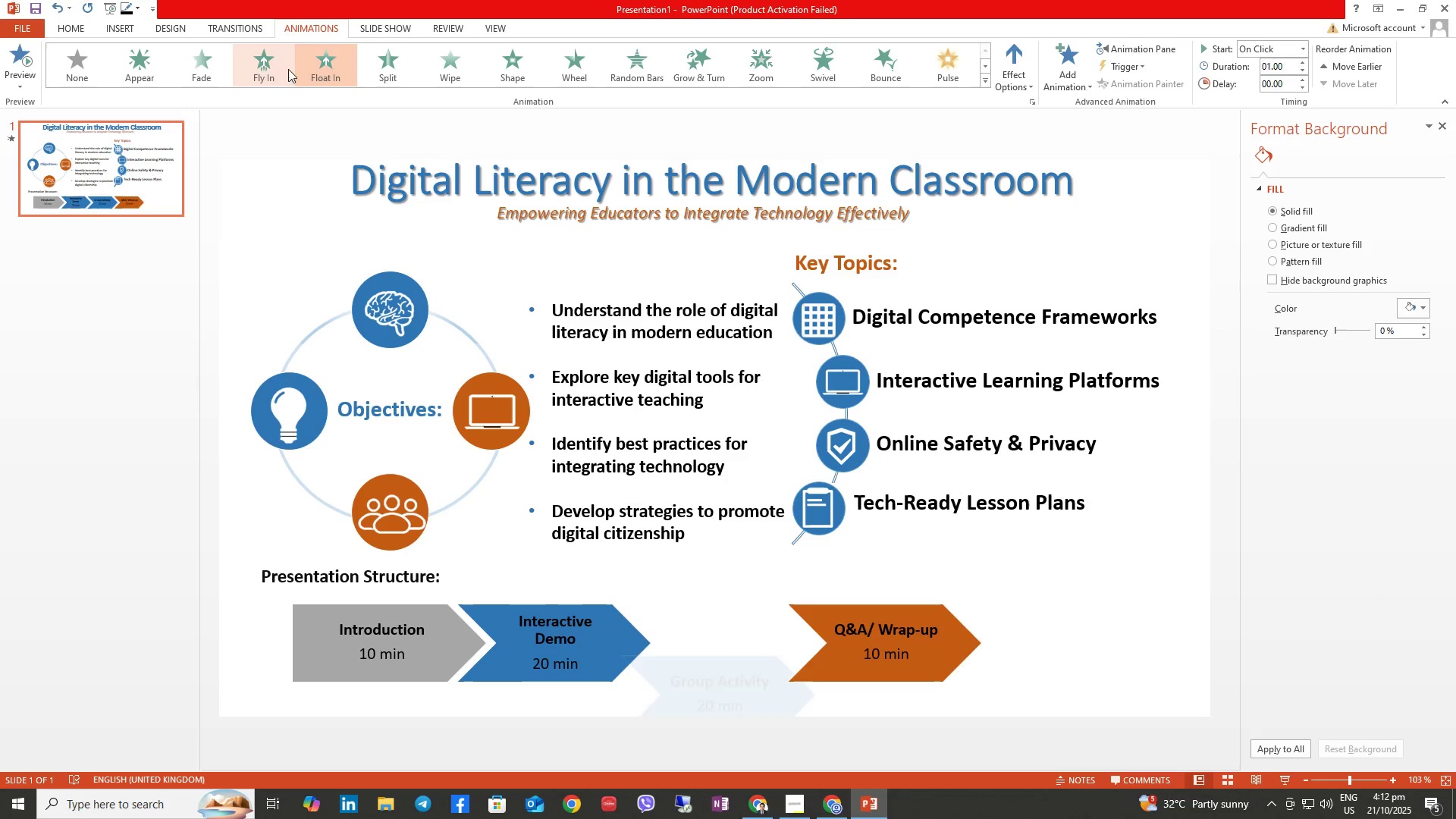 
left_click([277, 63])
 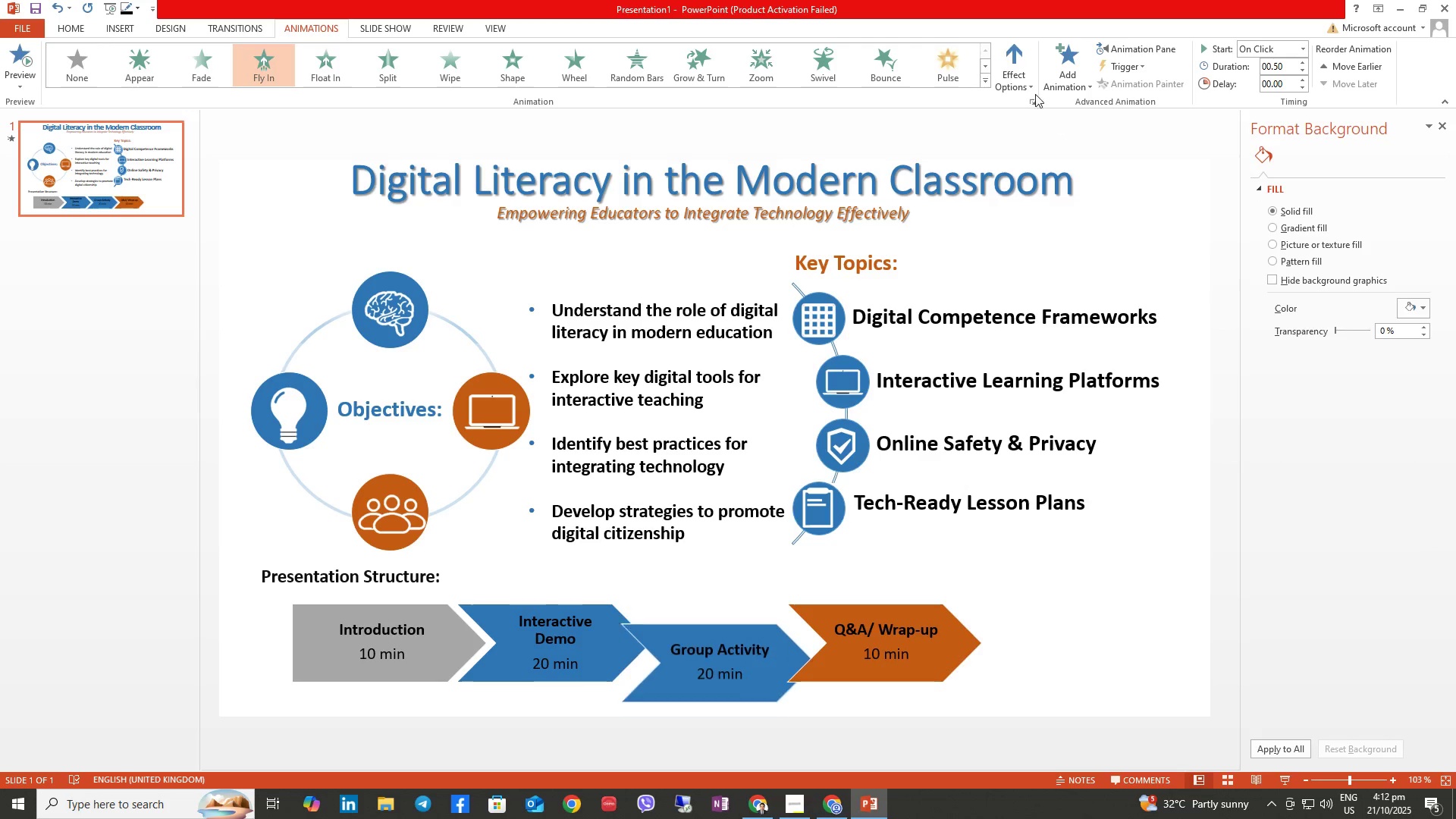 
left_click([1003, 63])
 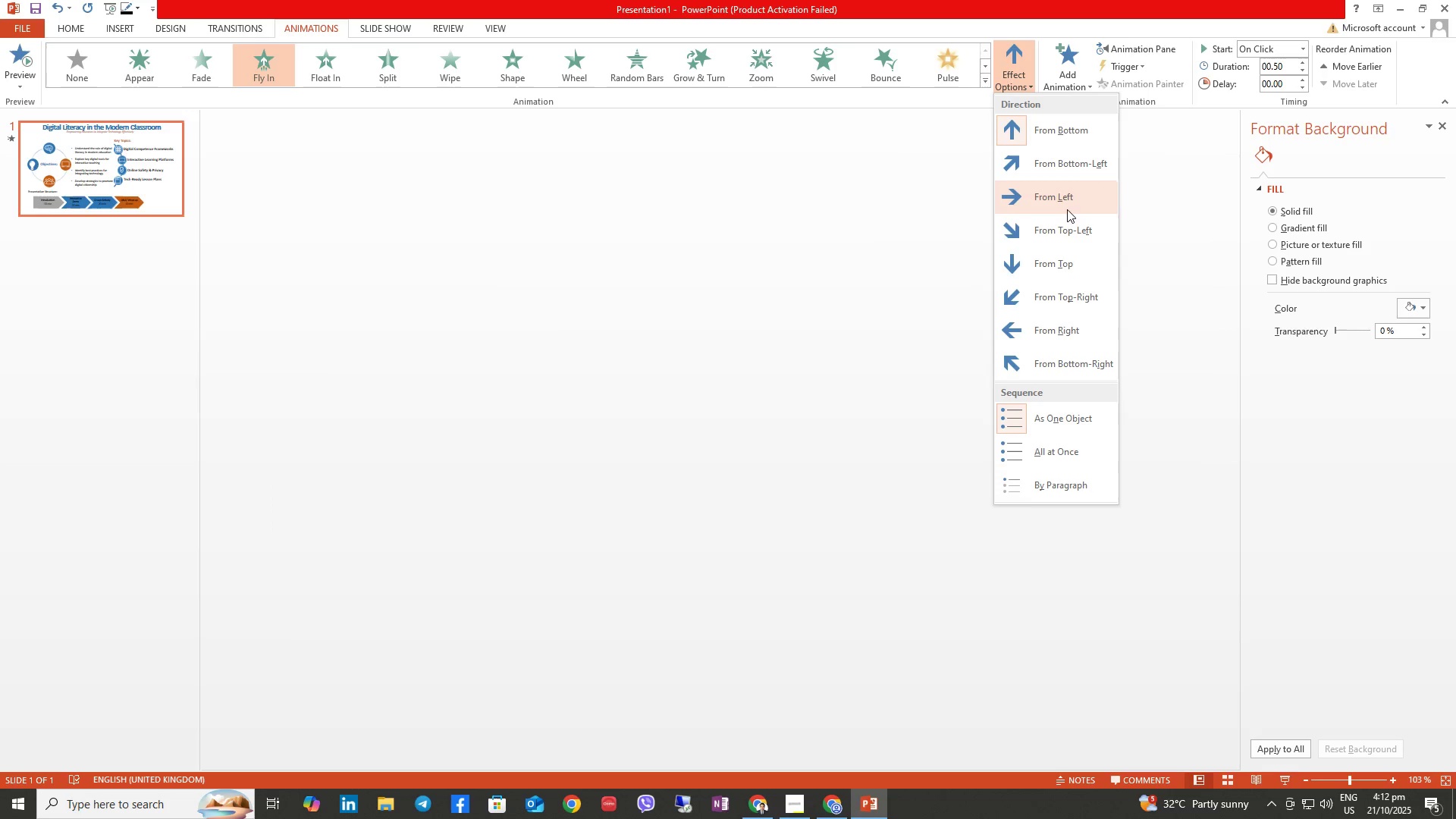 
left_click([1065, 205])
 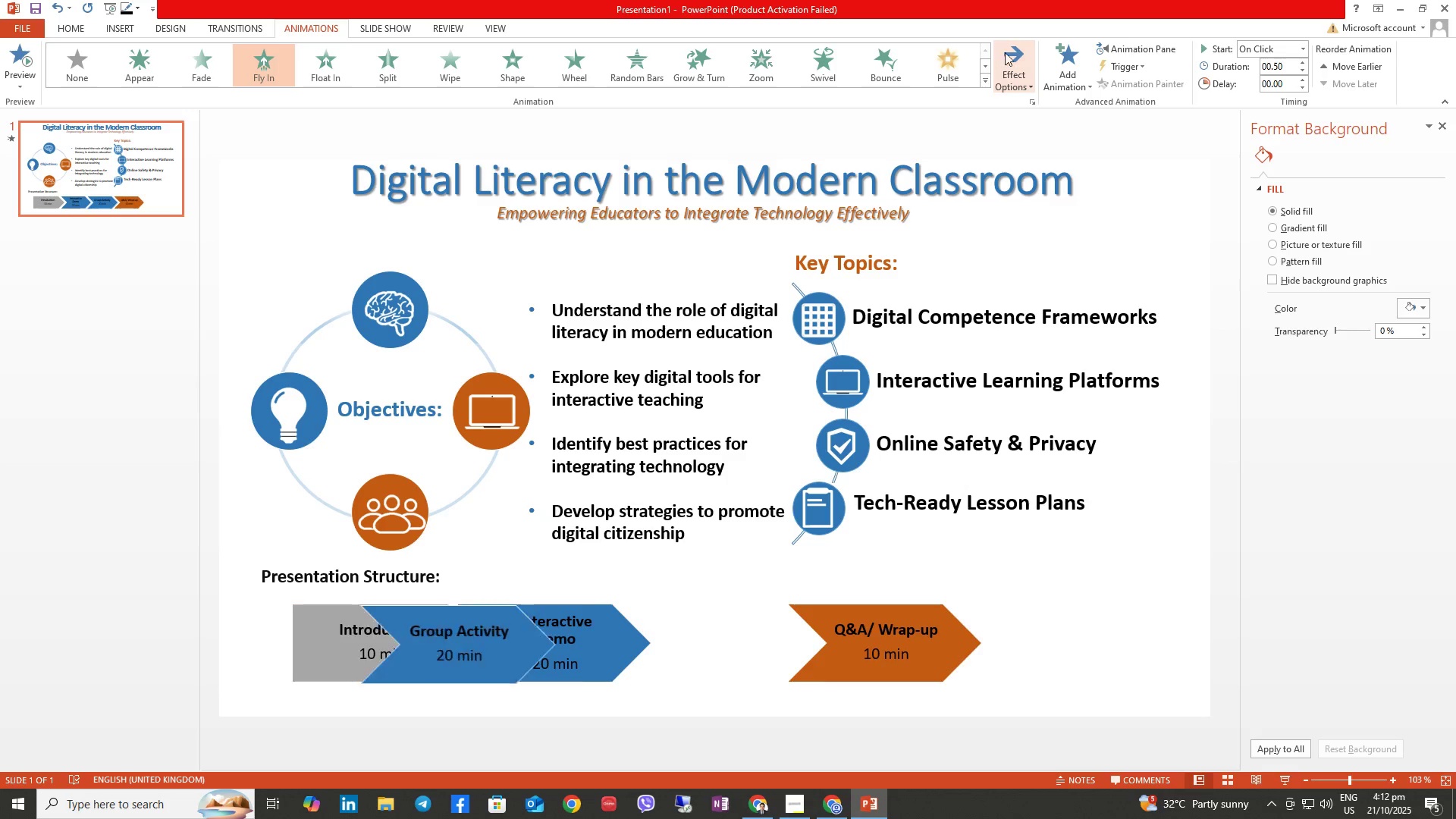 
left_click([1011, 57])
 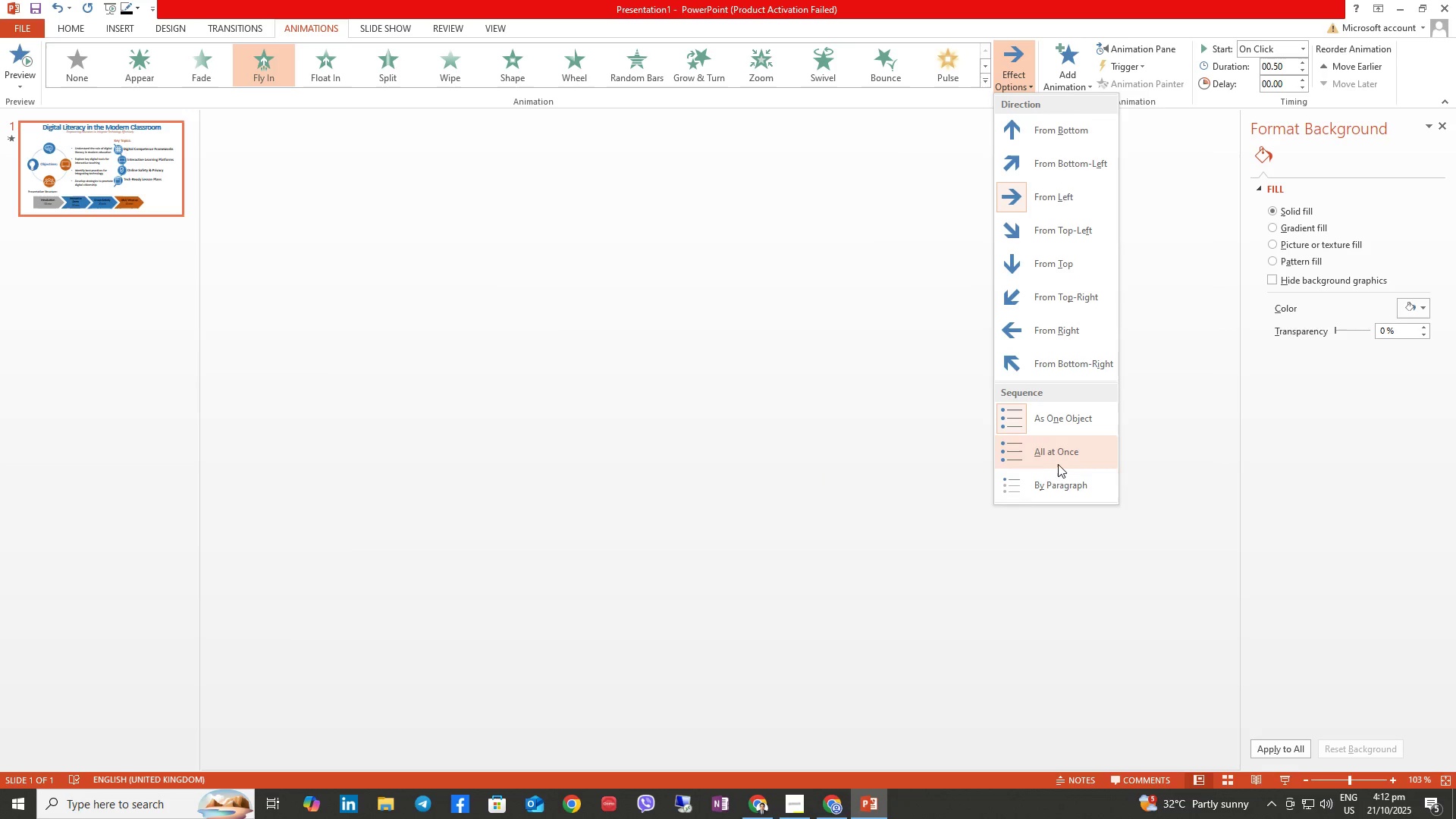 
left_click([1058, 479])
 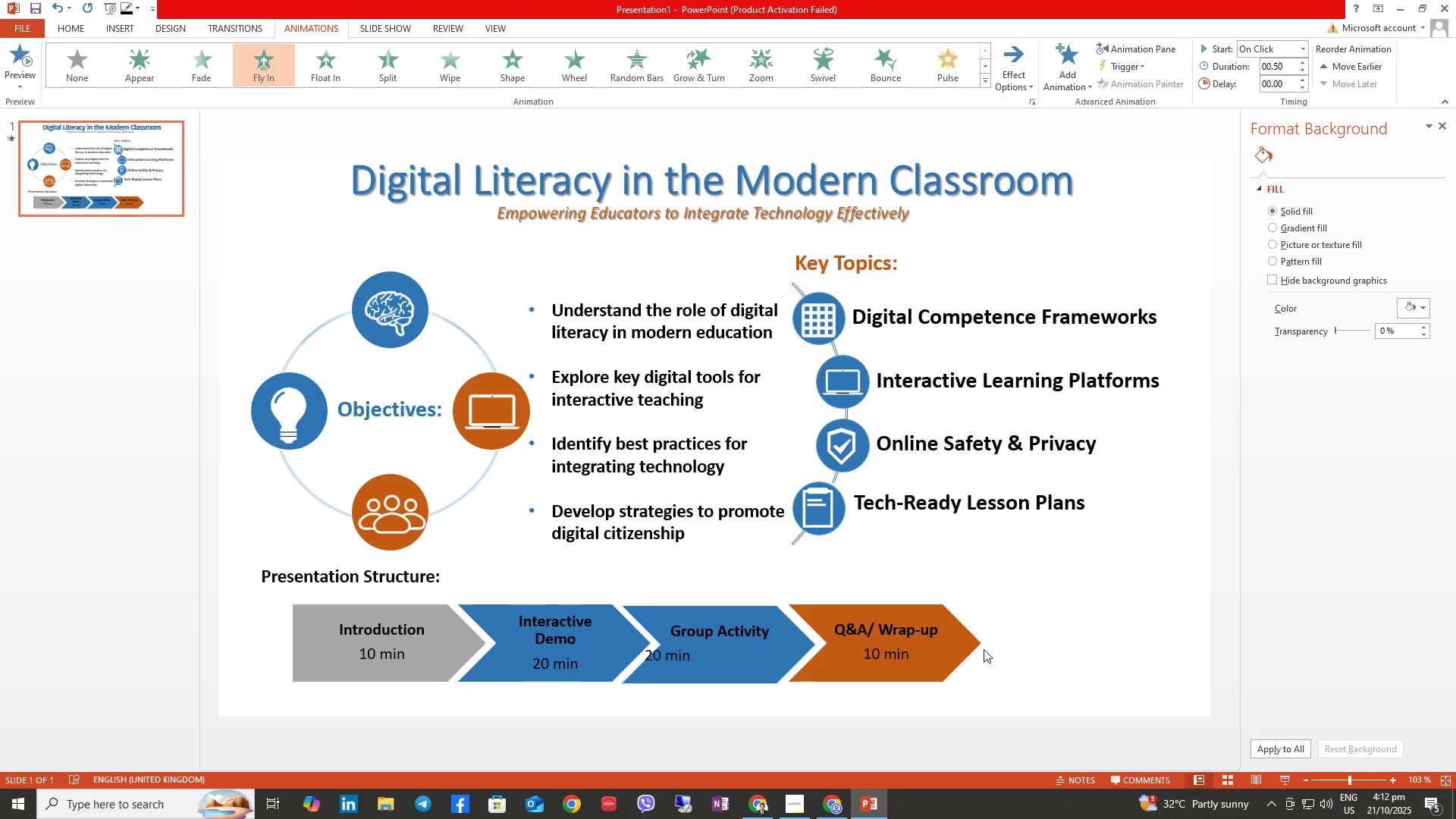 
left_click([956, 633])
 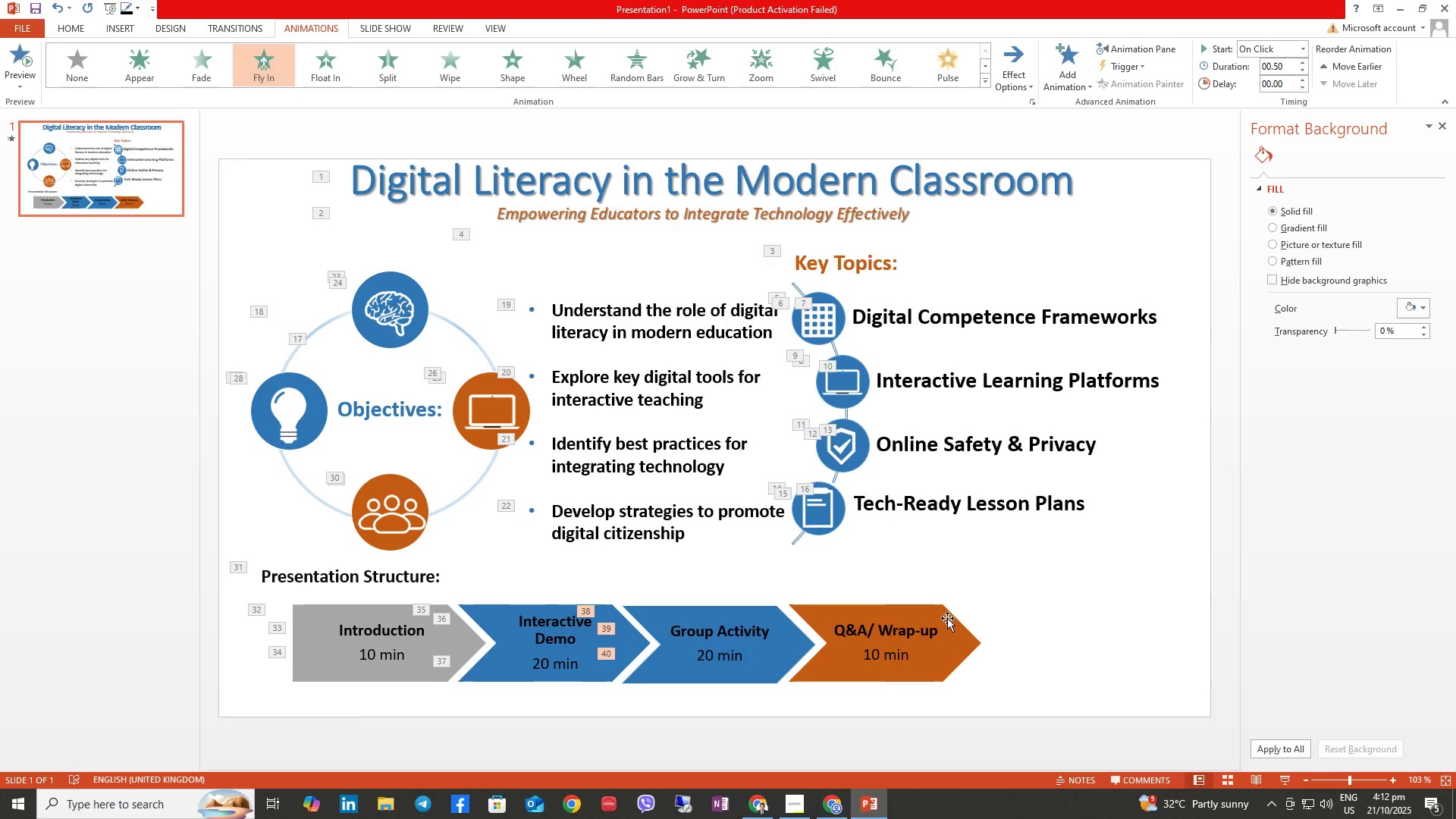 
left_click([944, 619])
 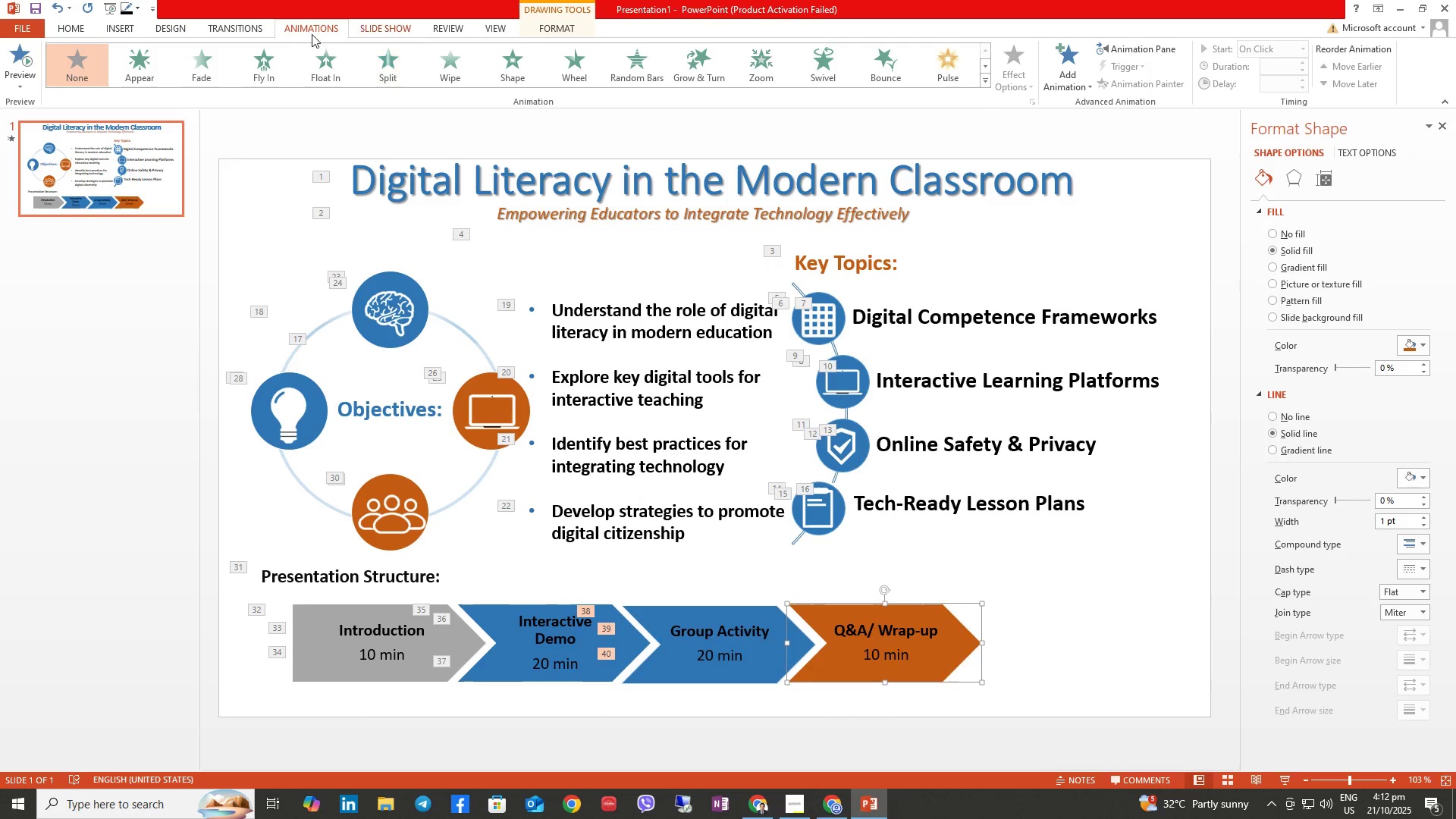 
left_click([269, 65])
 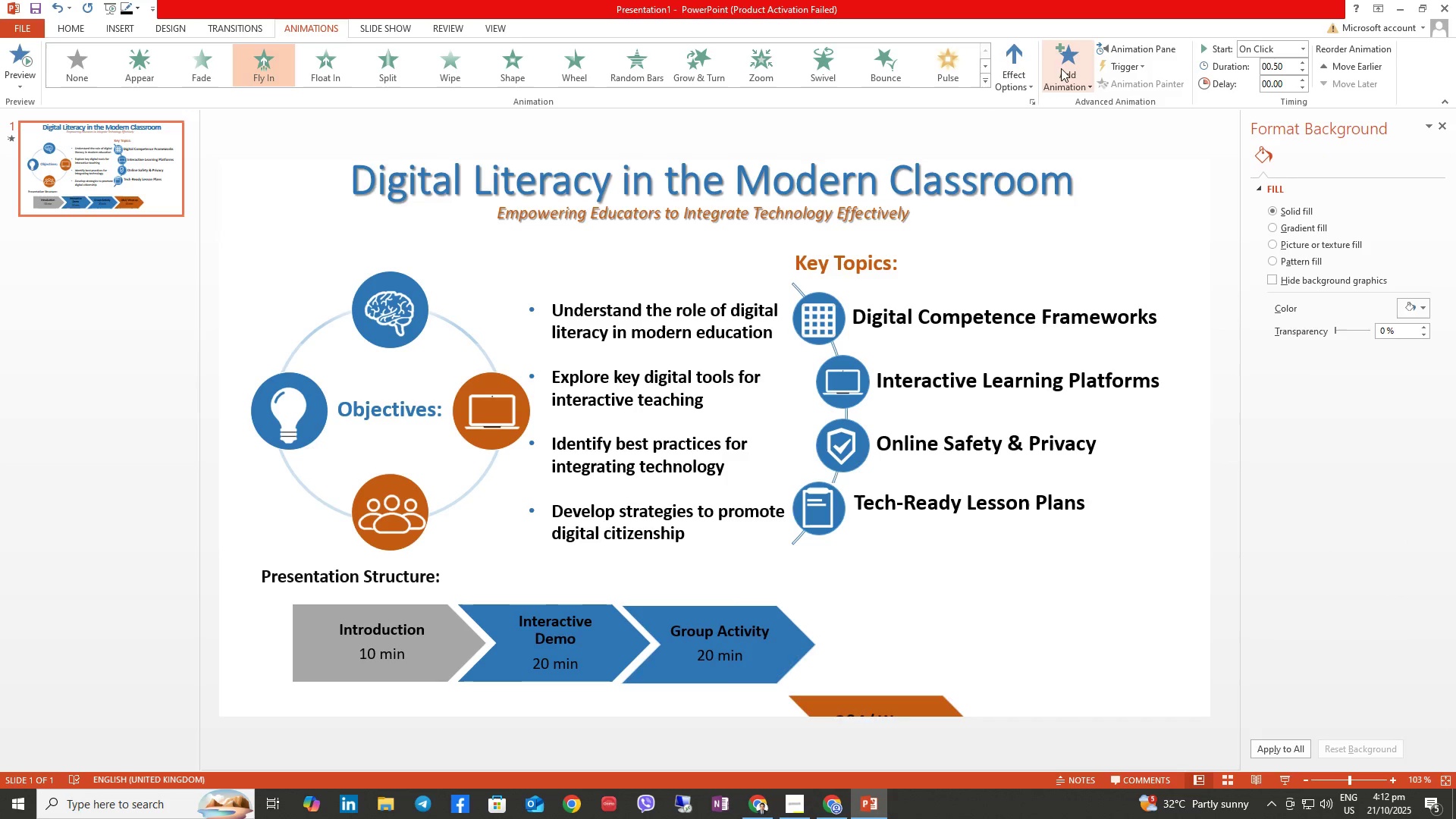 
left_click([1016, 68])
 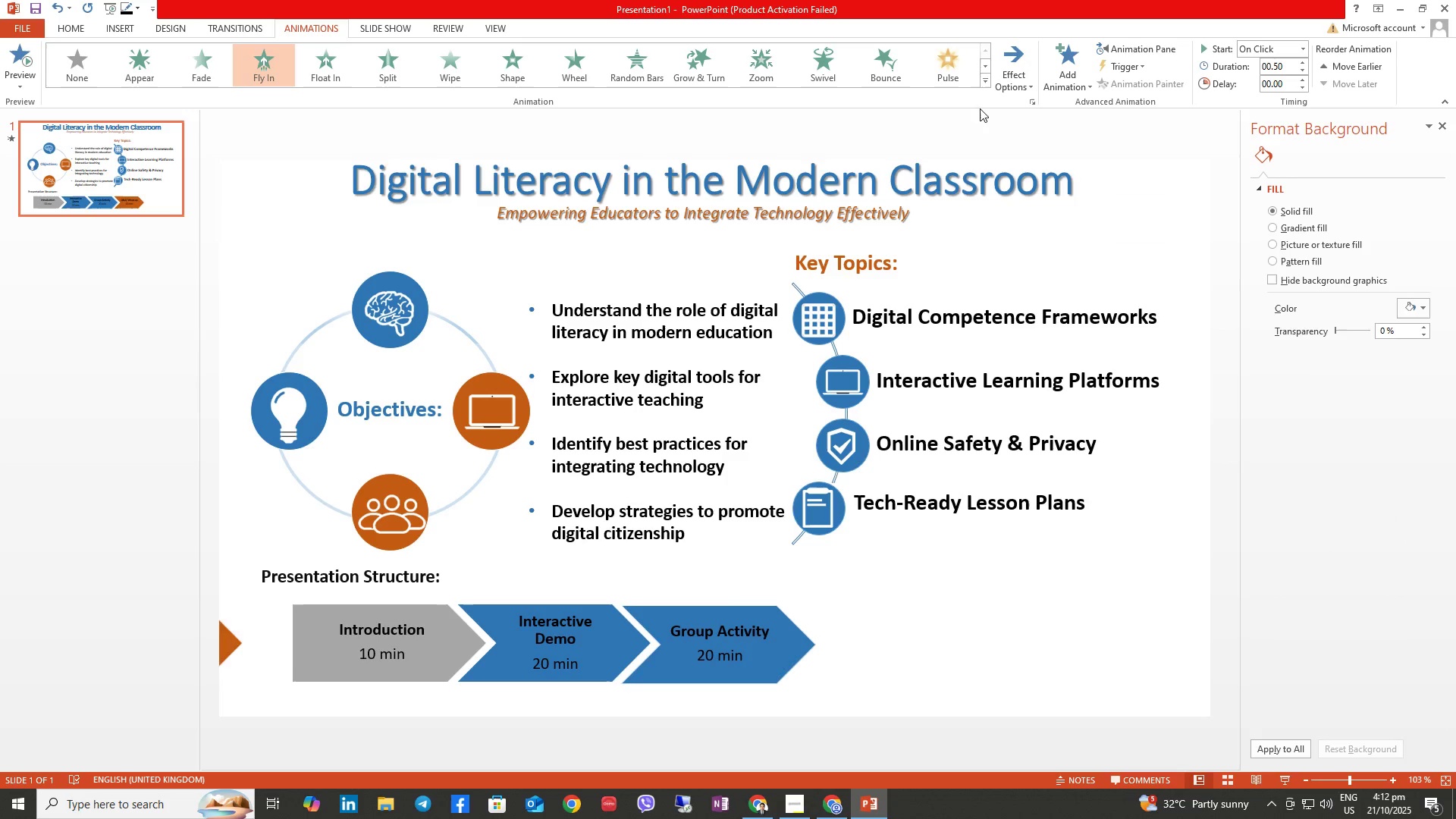 
double_click([1031, 71])
 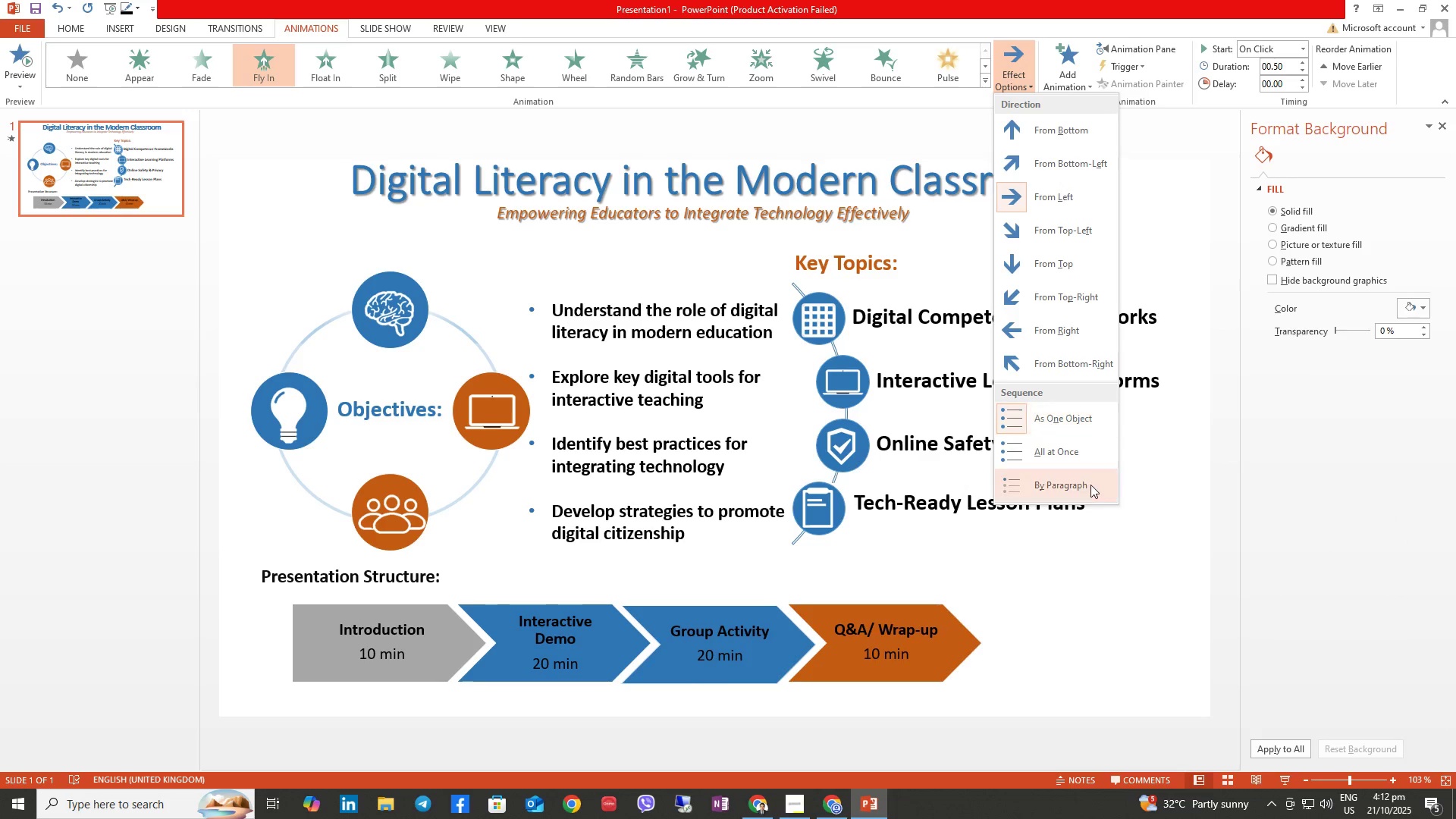 
left_click([1087, 485])
 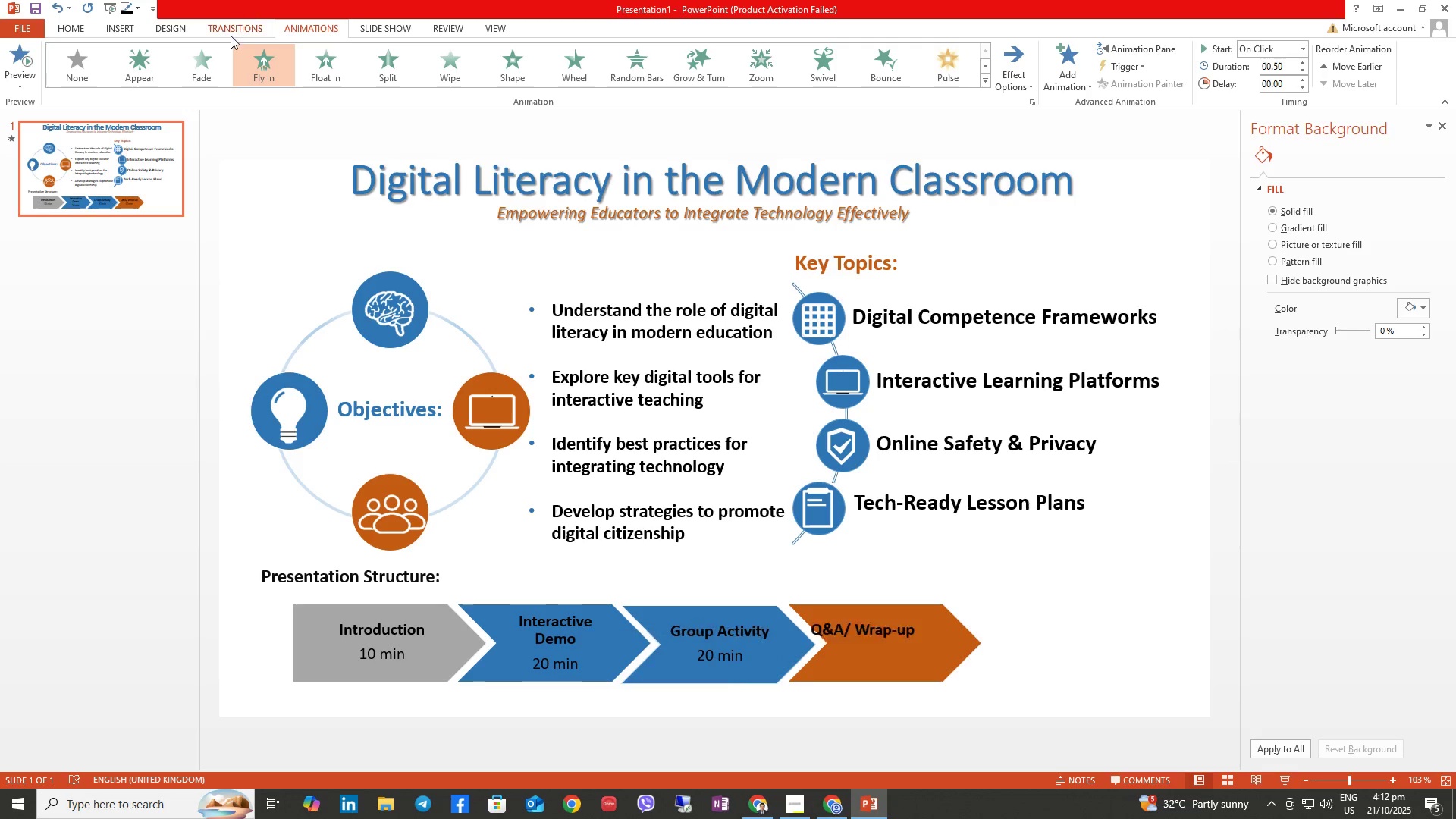 
left_click([378, 30])
 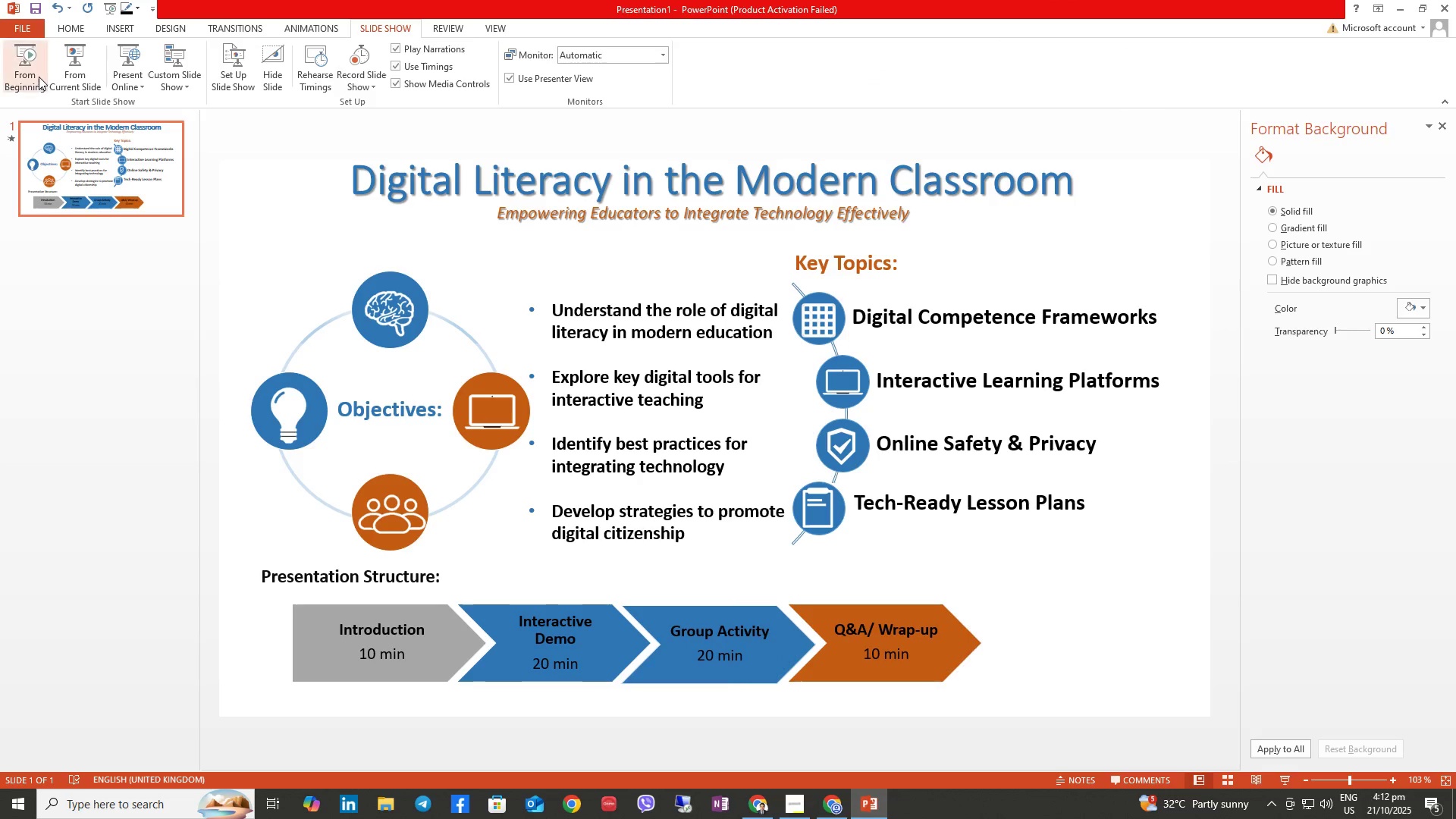 
left_click([38, 77])
 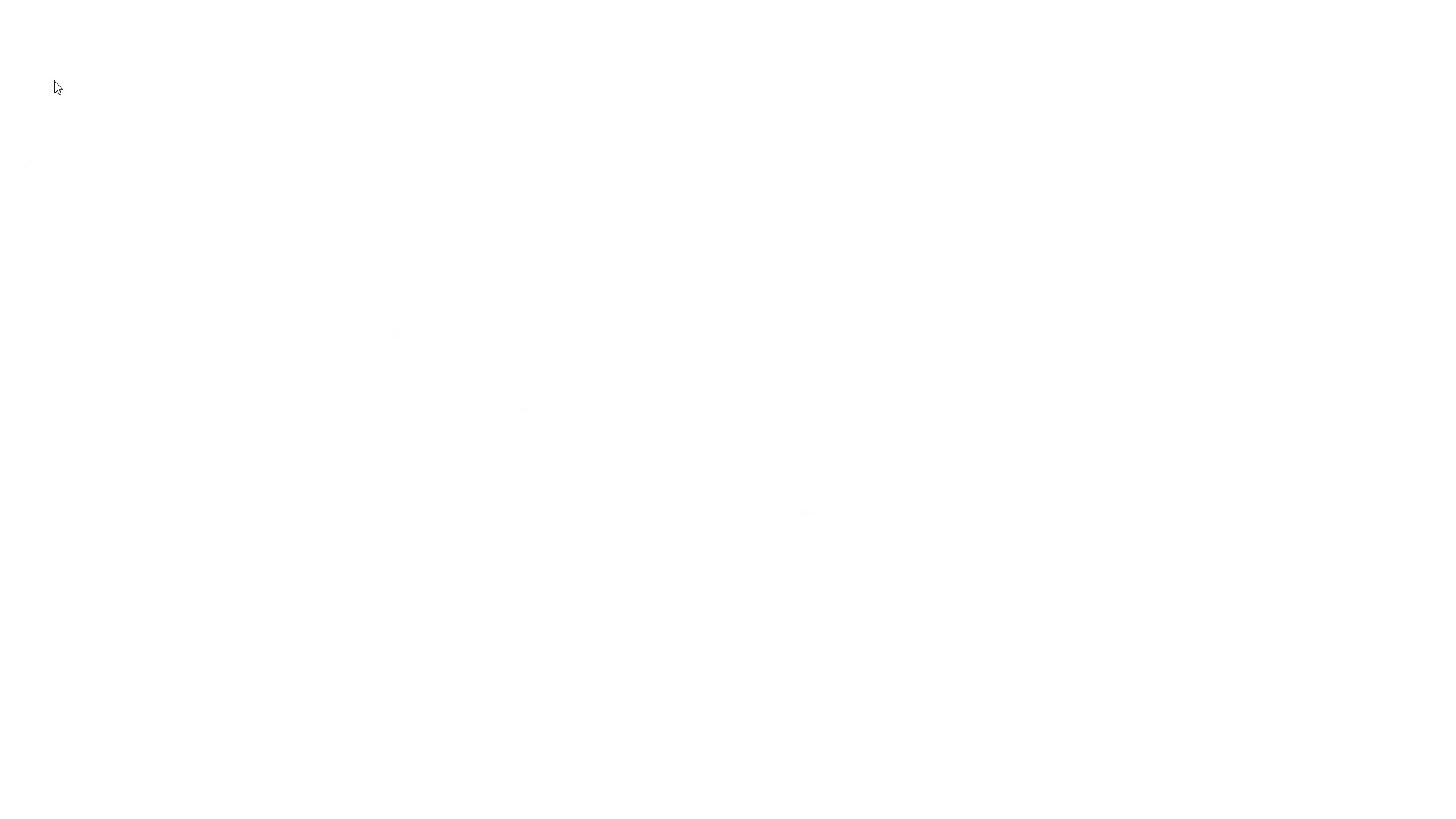 
key(ArrowRight)
 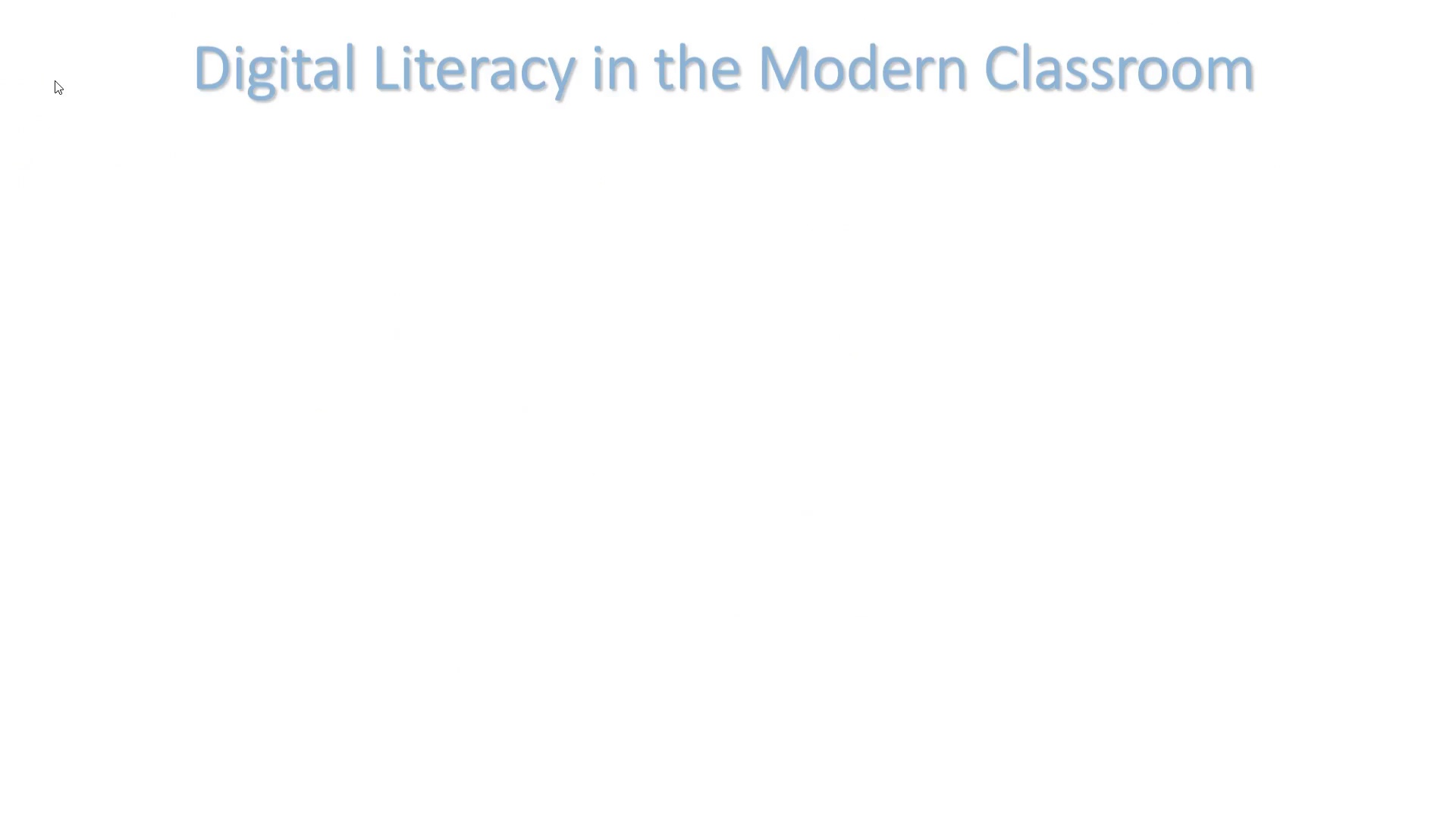 
key(ArrowRight)
 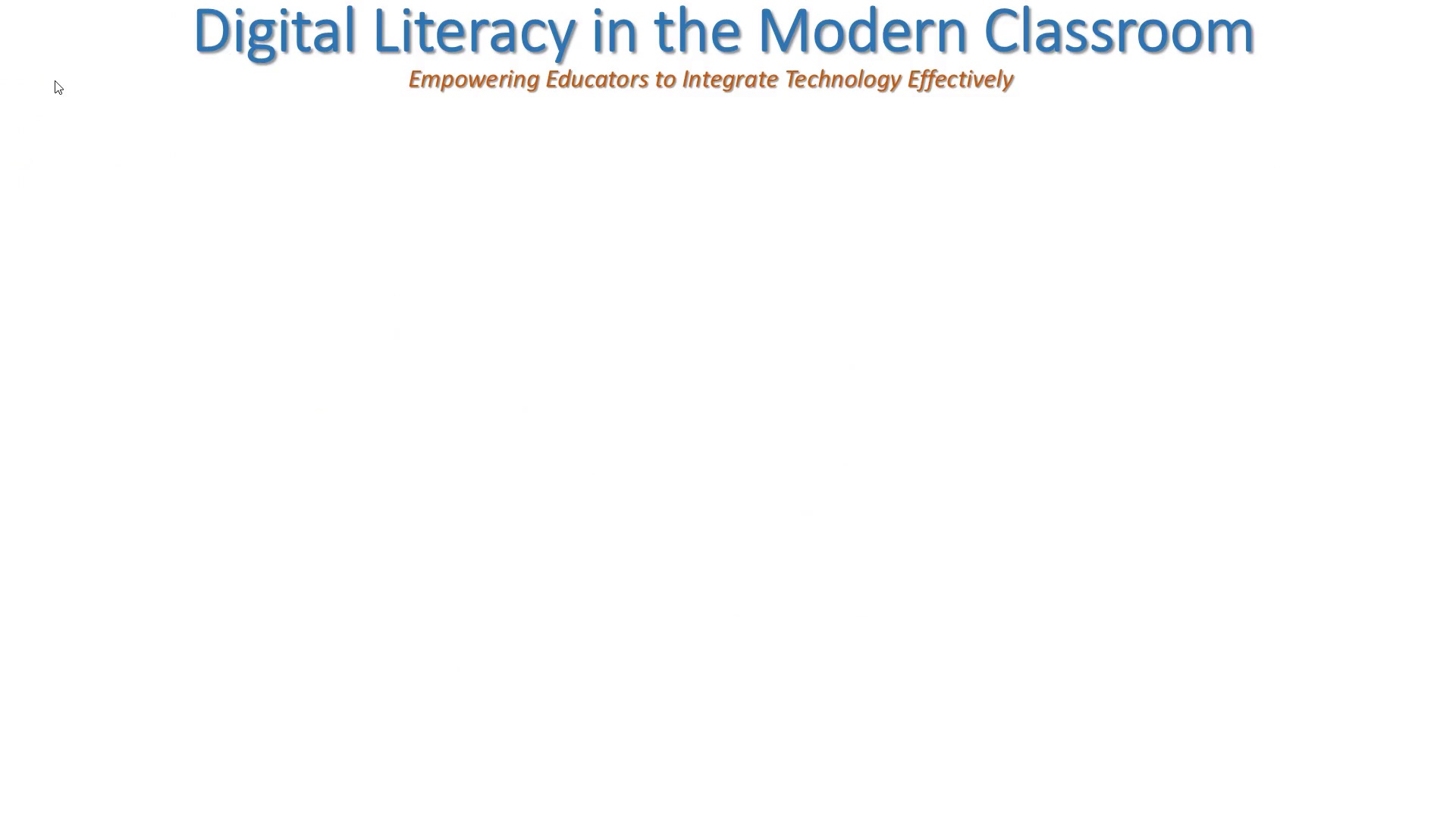 
key(ArrowRight)
 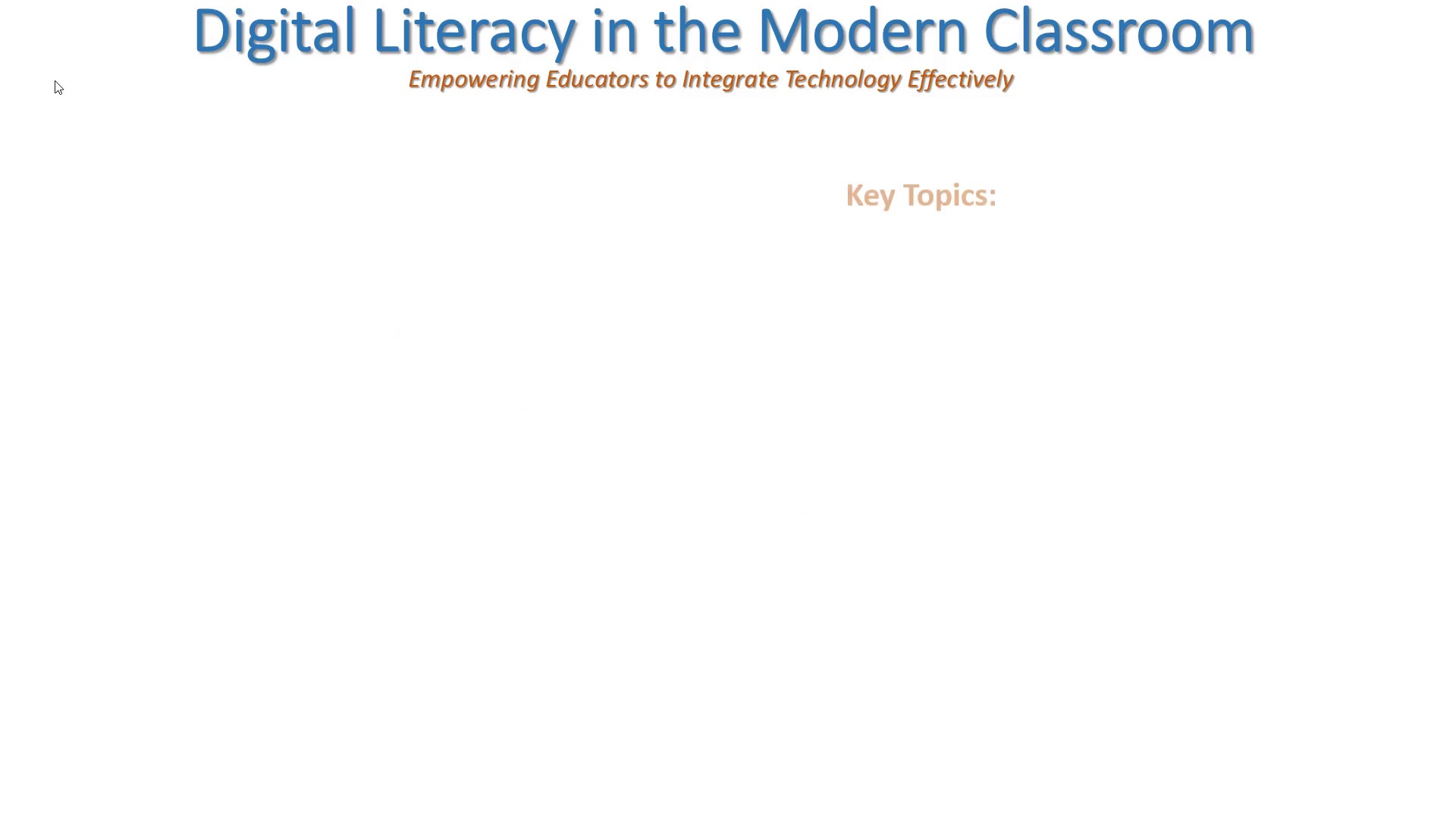 
key(ArrowRight)
 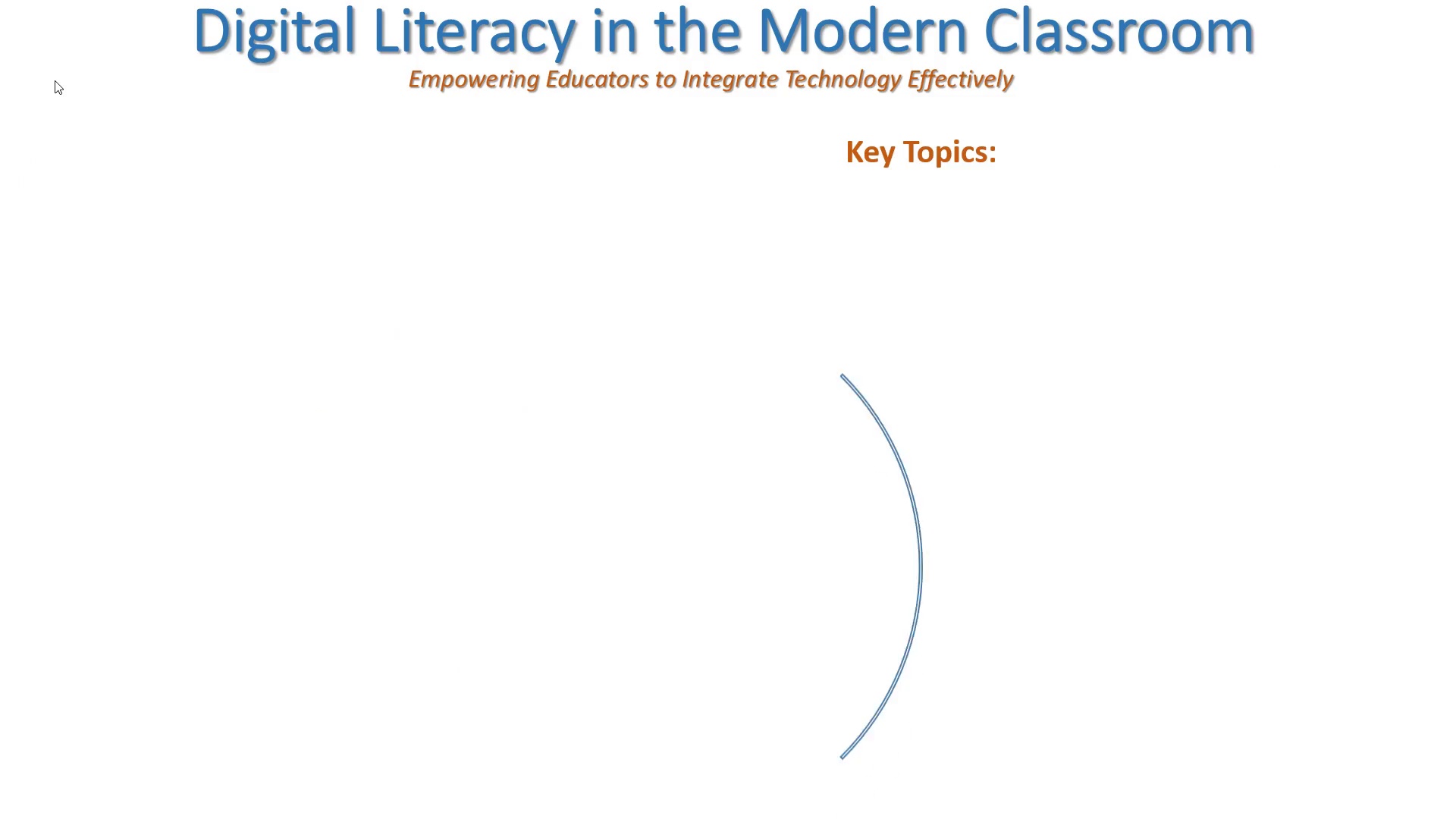 
key(ArrowRight)
 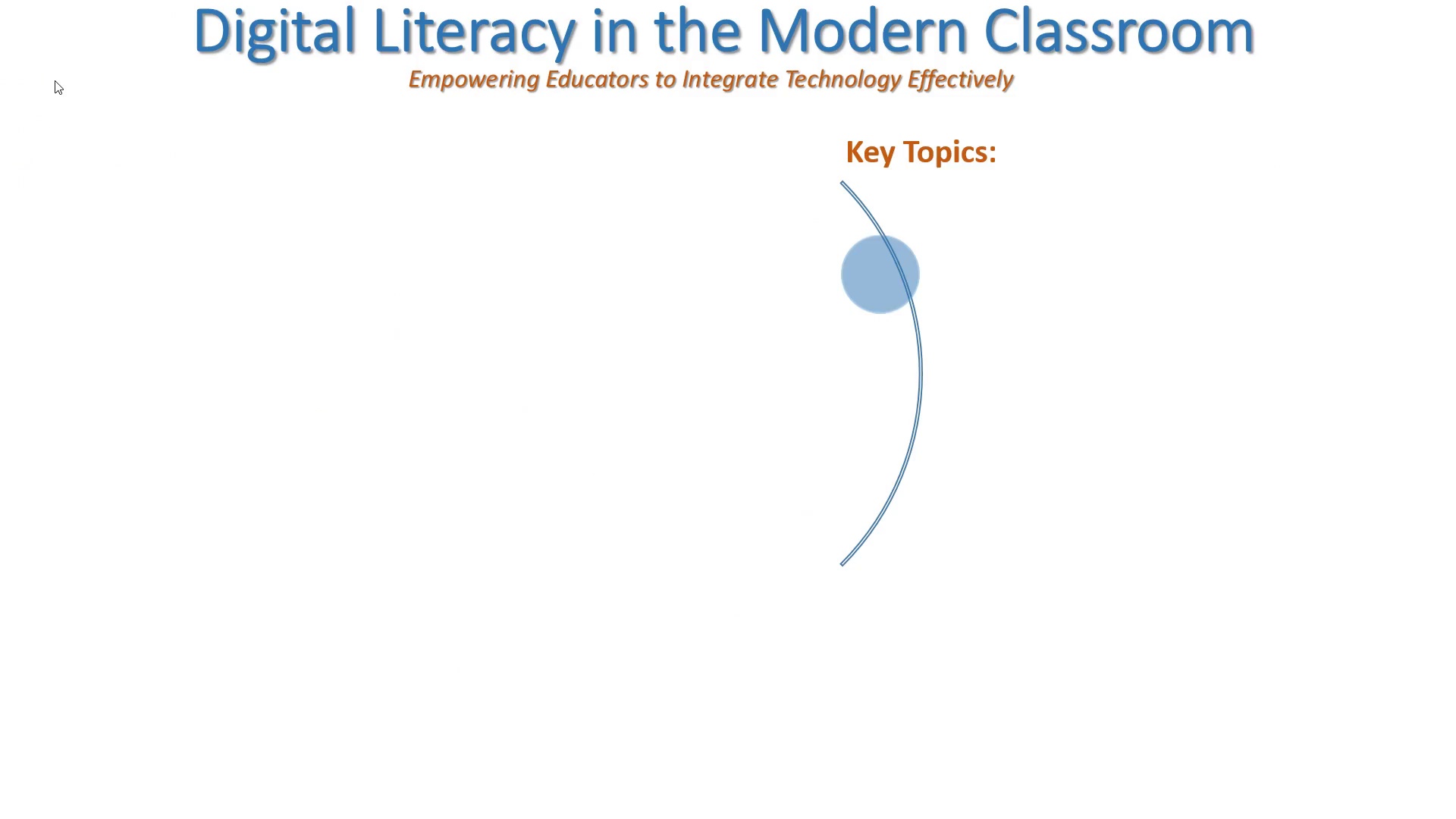 
key(ArrowRight)
 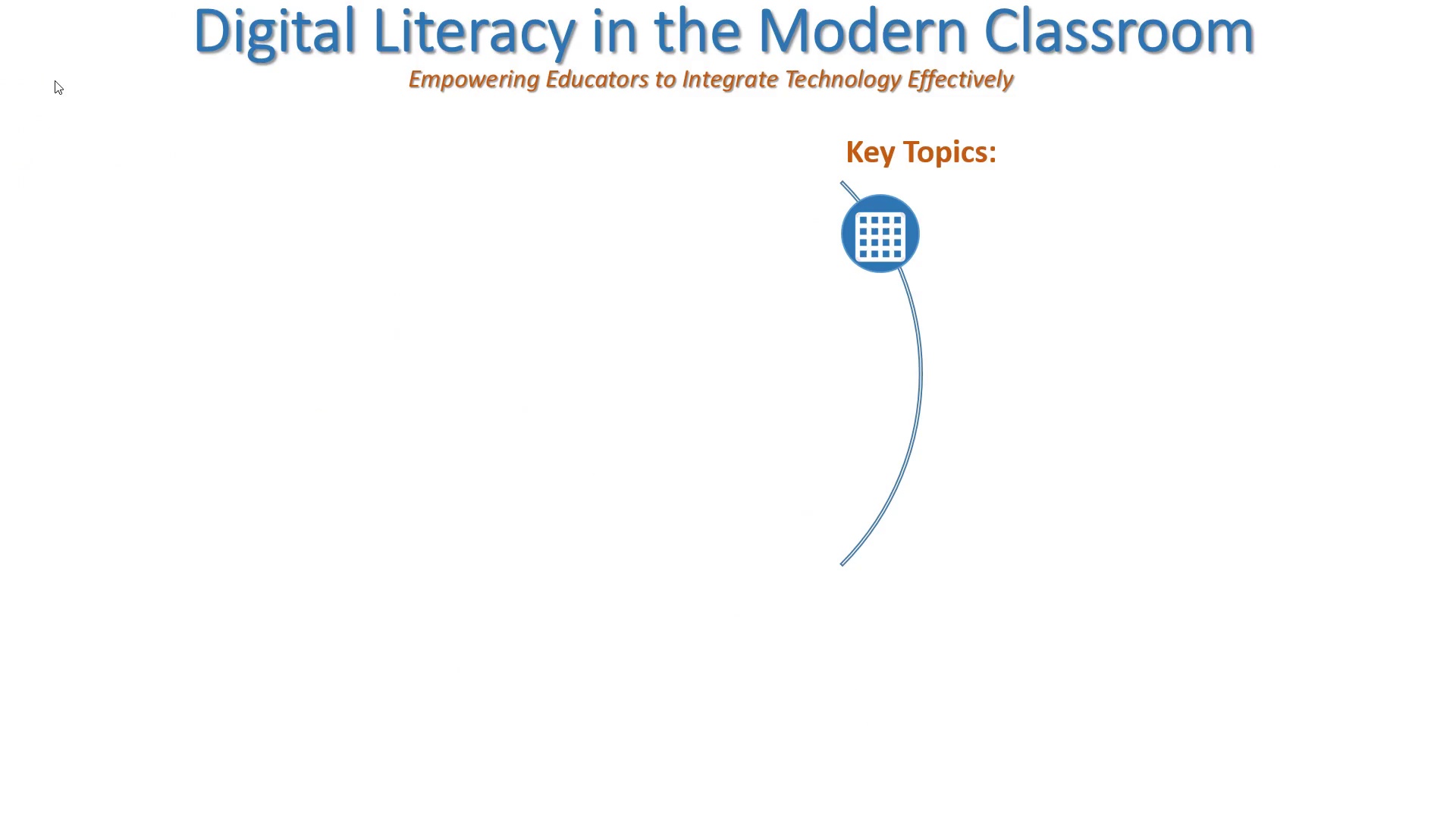 
key(ArrowRight)
 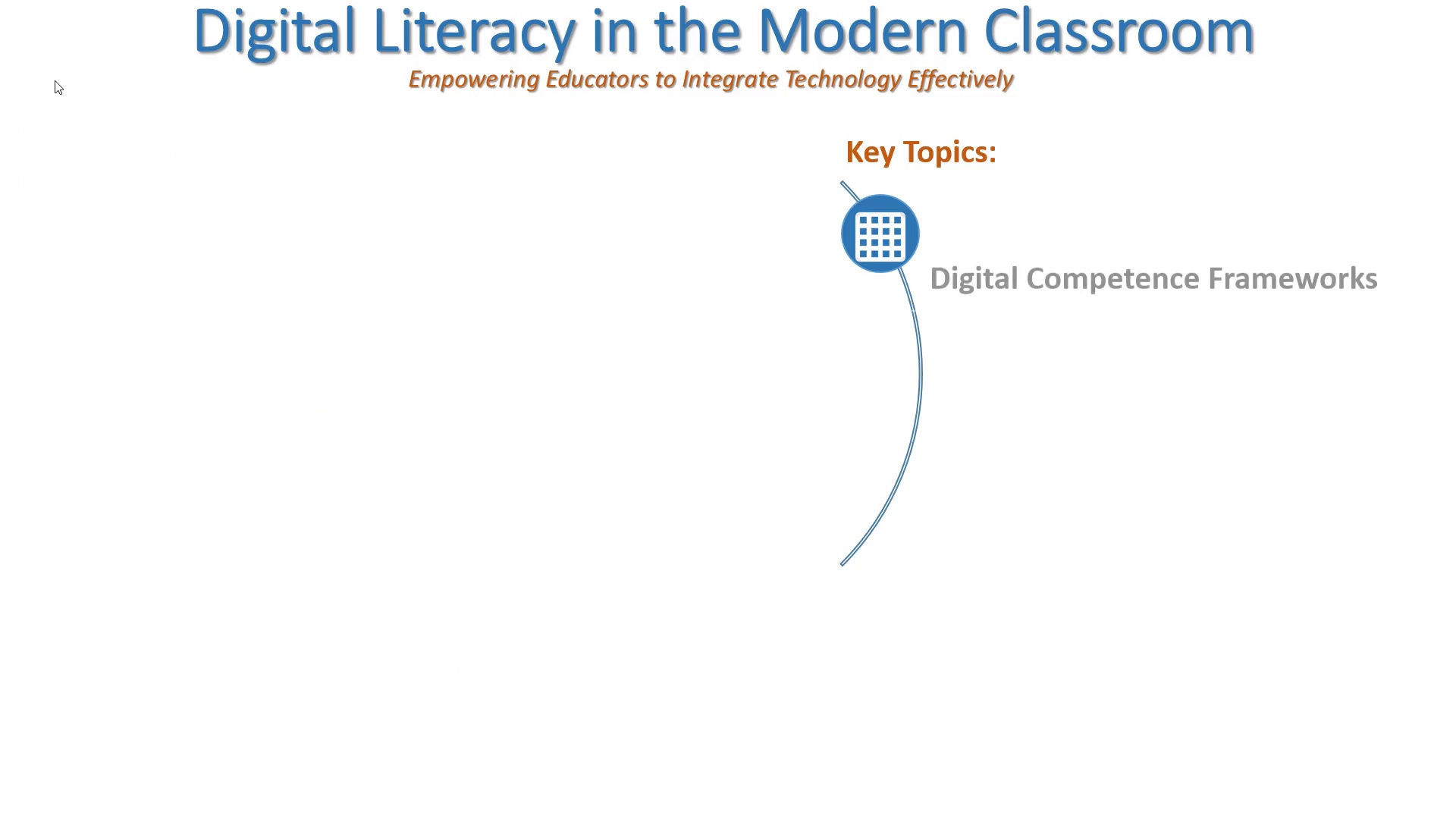 
key(ArrowRight)
 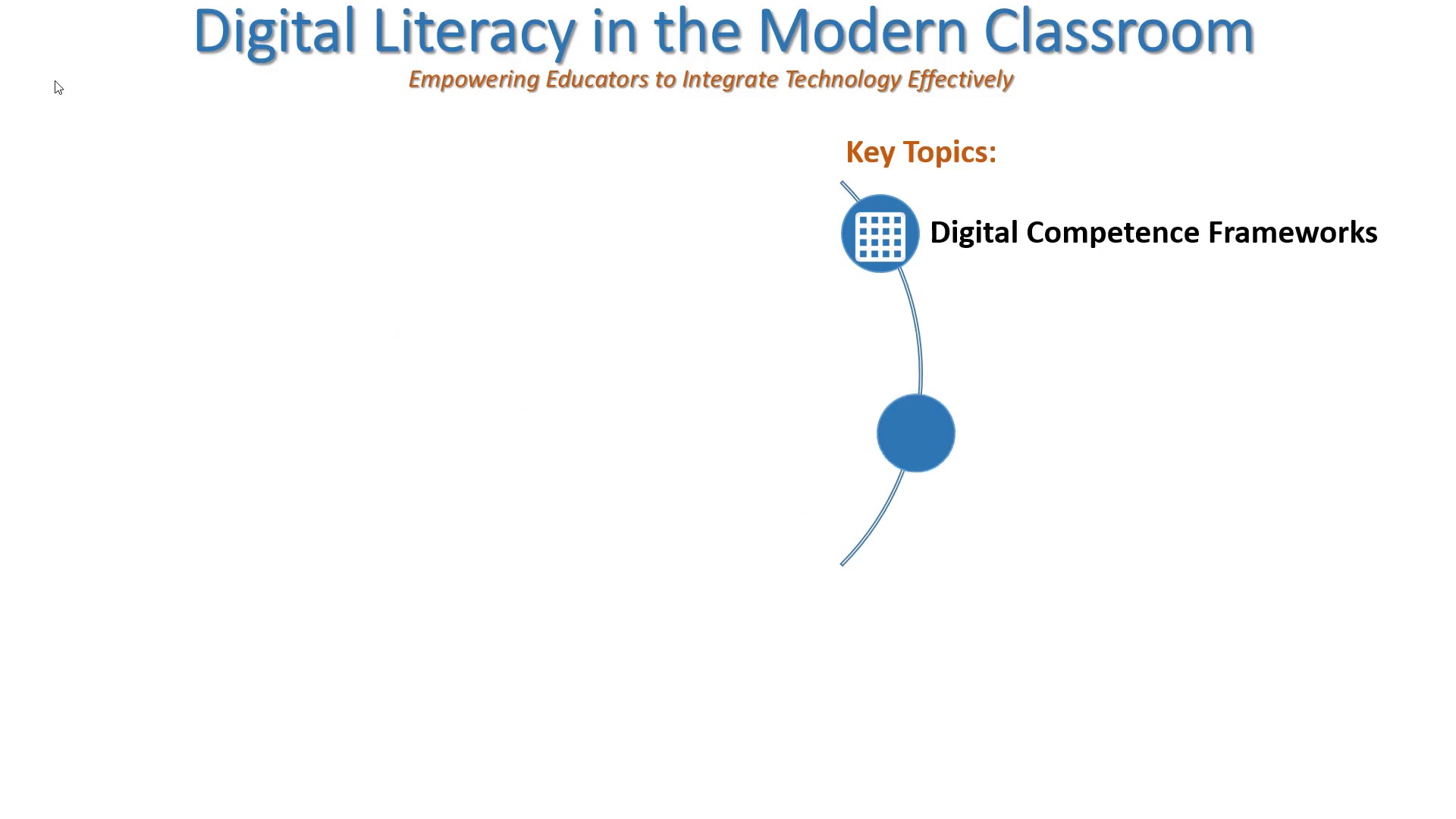 
key(ArrowRight)
 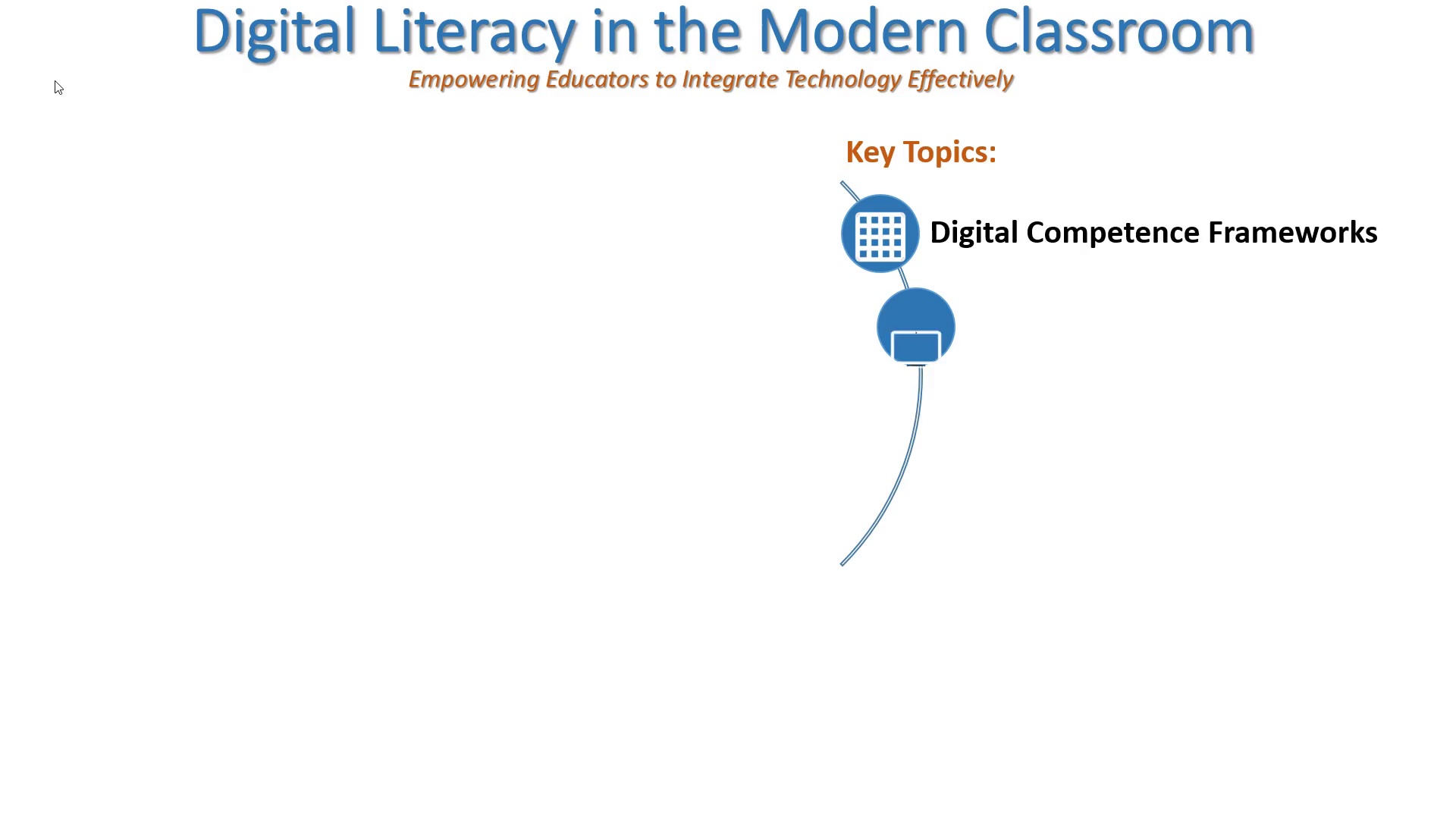 
key(ArrowRight)
 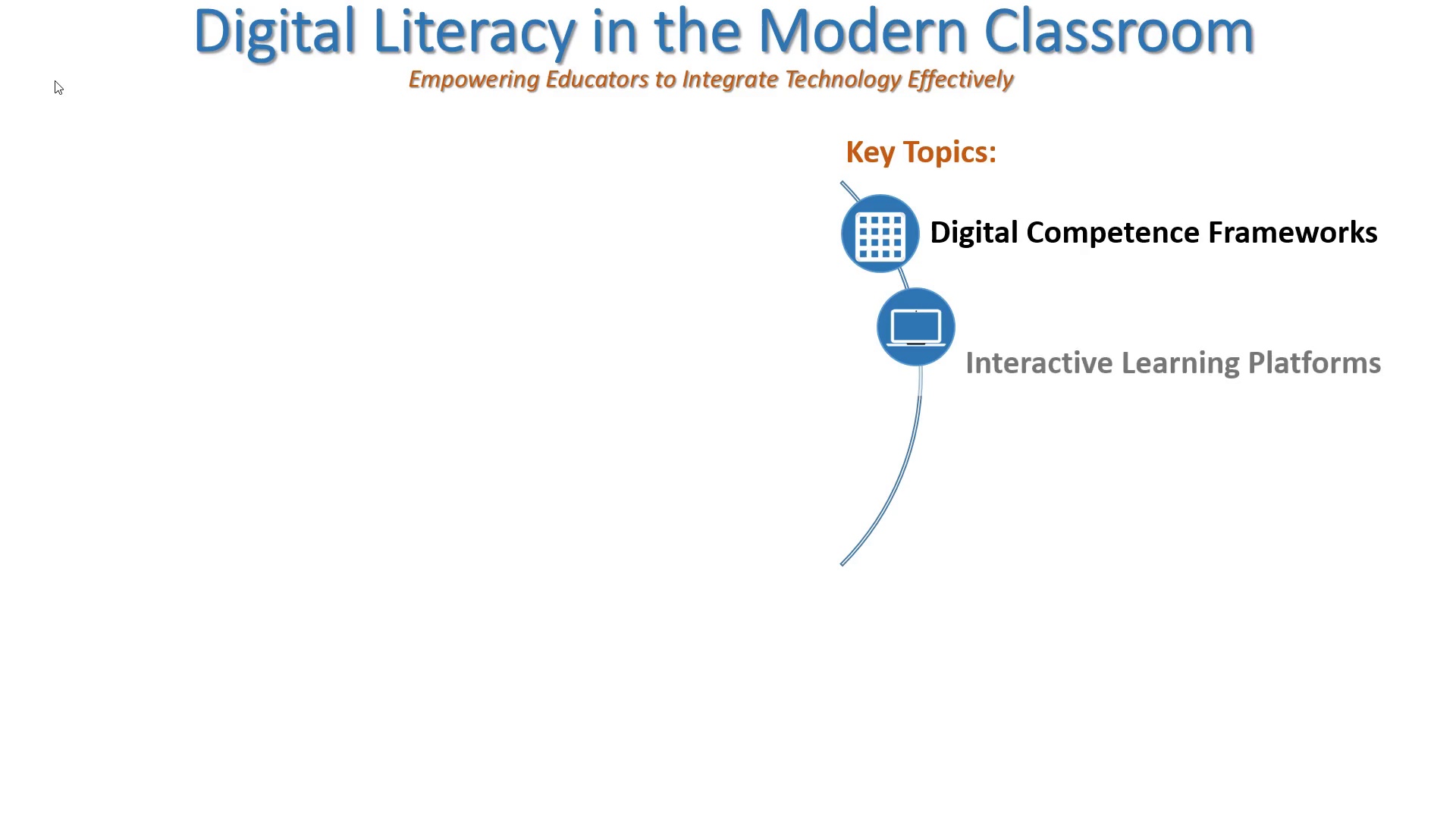 
key(ArrowRight)
 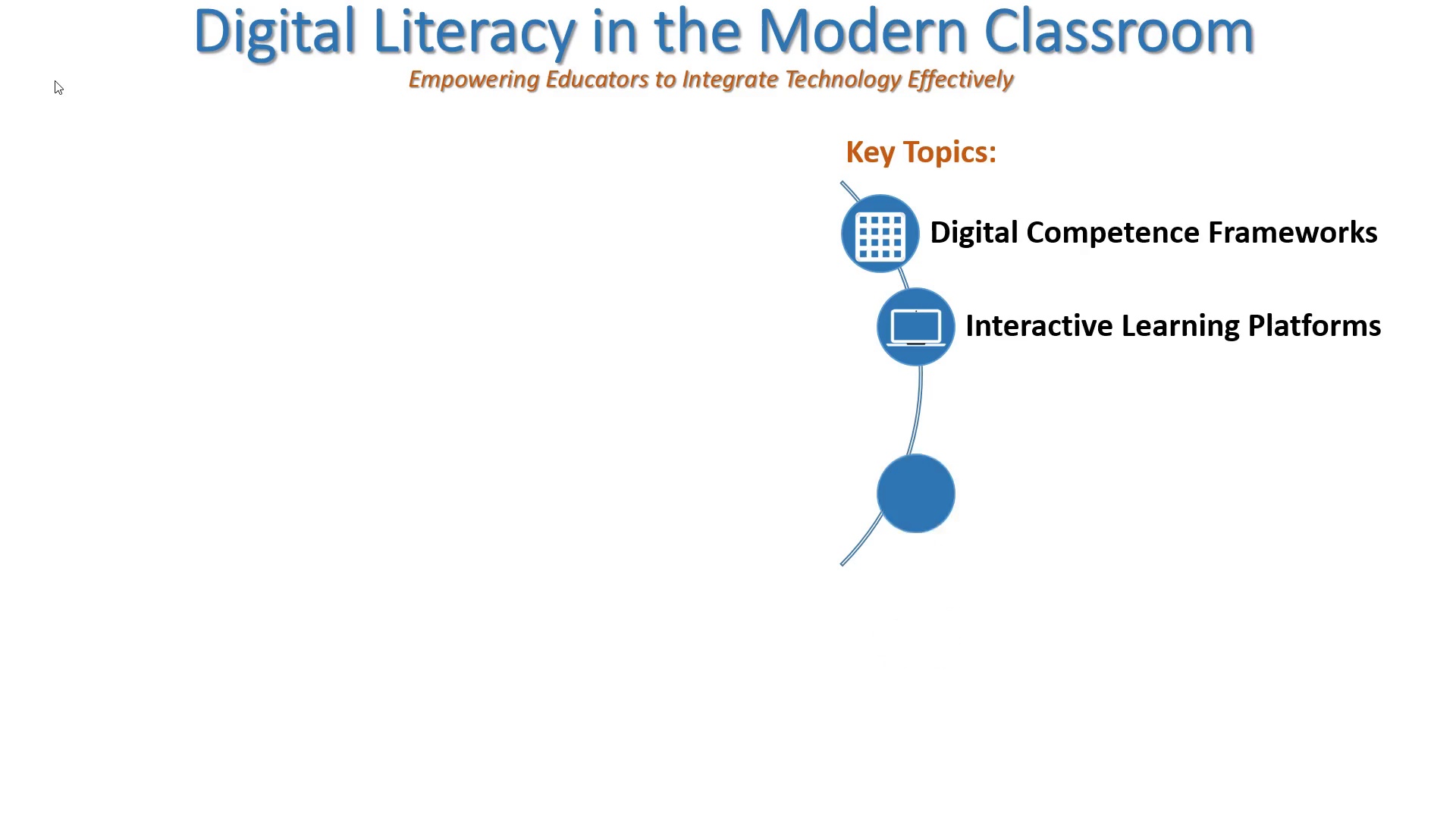 
key(ArrowRight)
 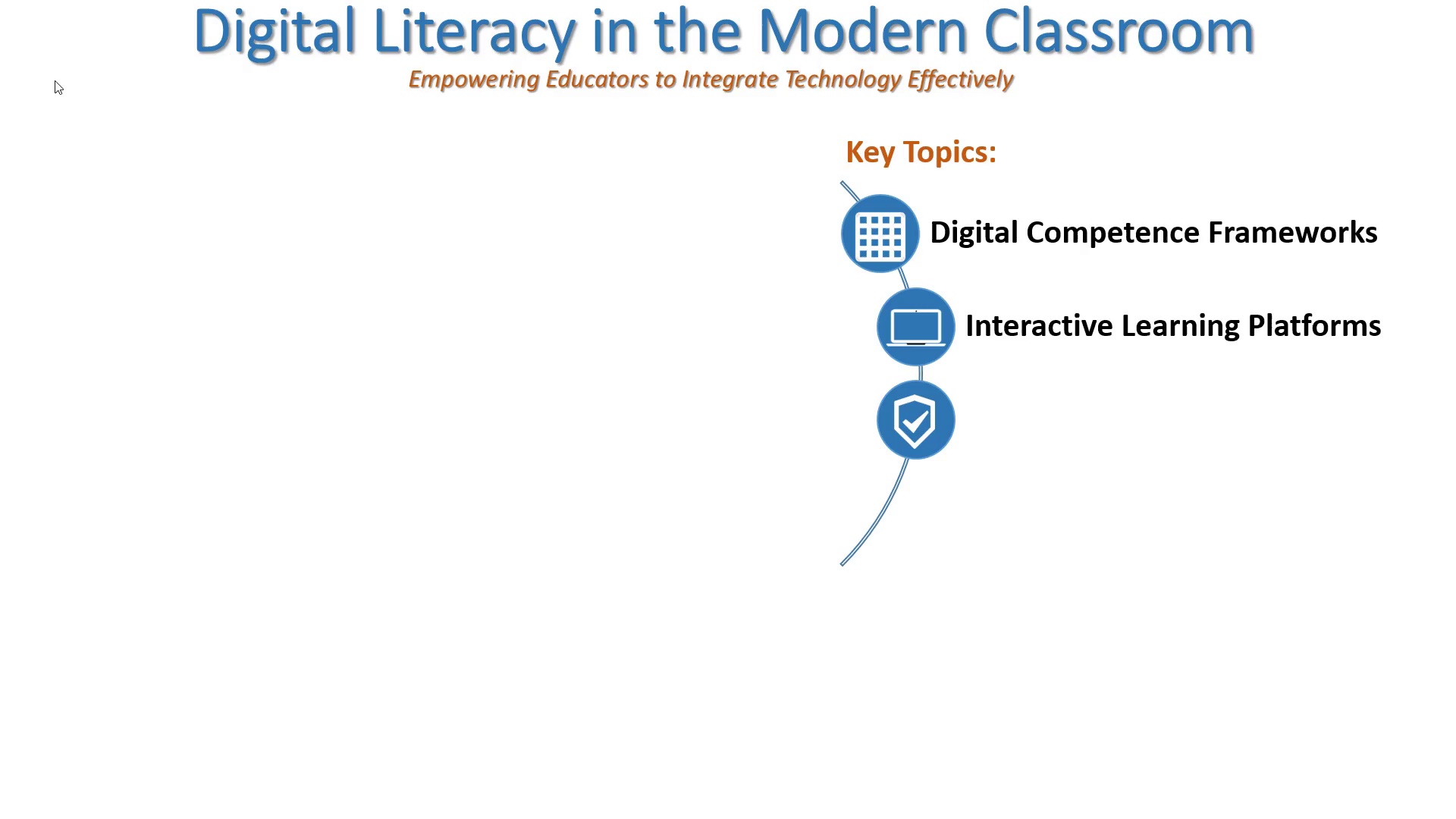 
key(ArrowRight)
 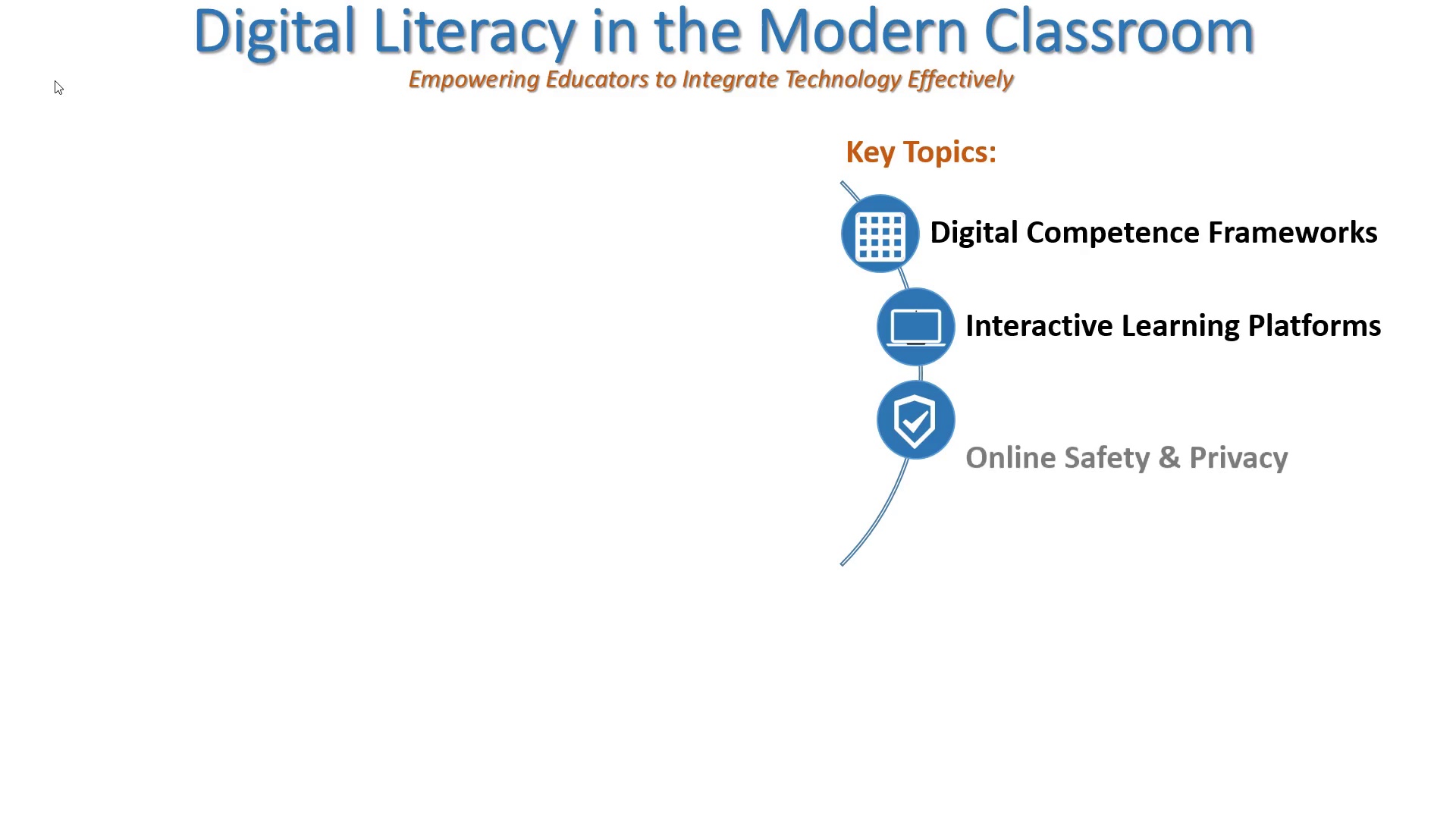 
key(ArrowRight)
 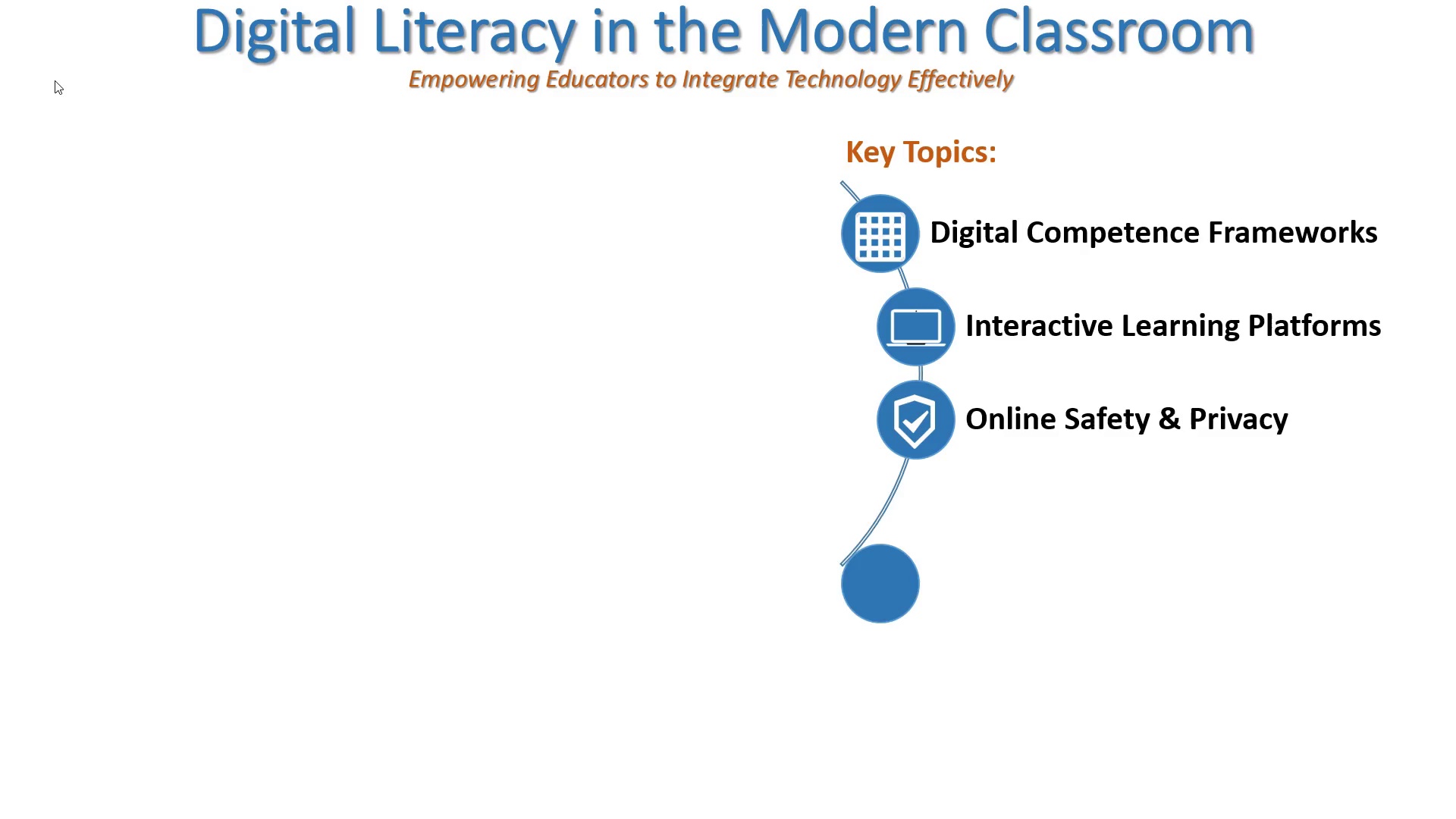 
key(ArrowRight)
 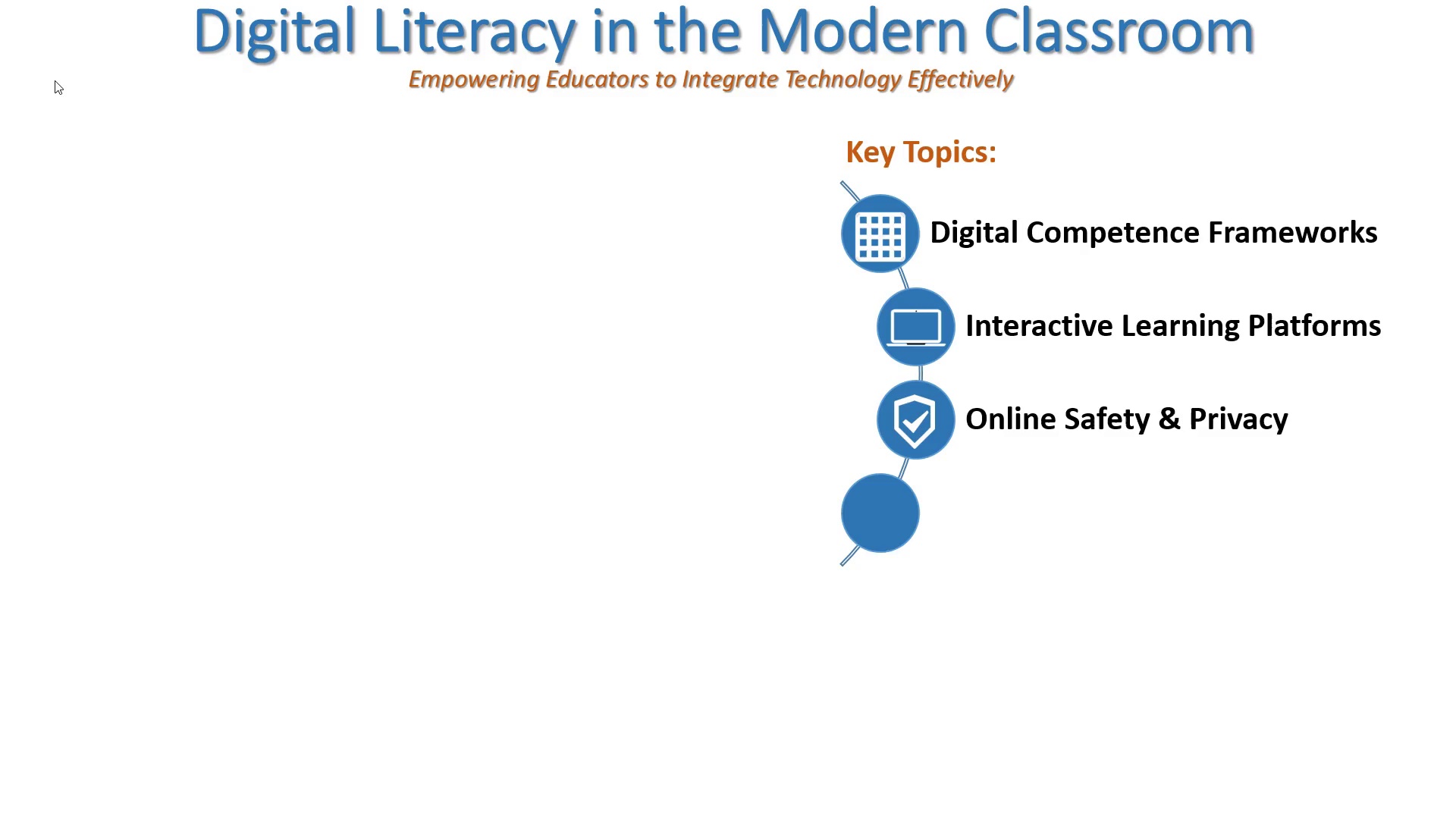 
key(ArrowRight)
 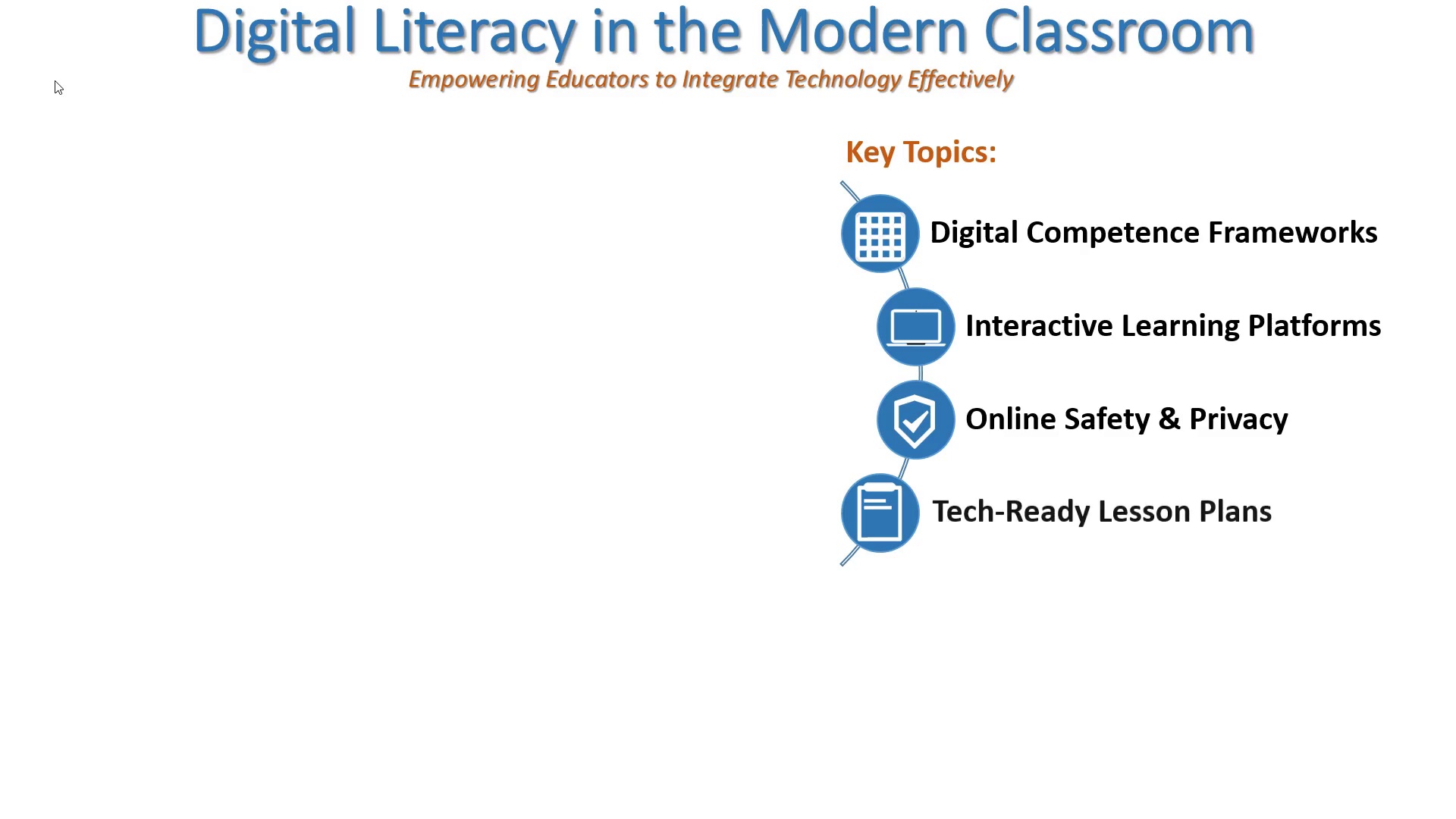 
key(ArrowRight)
 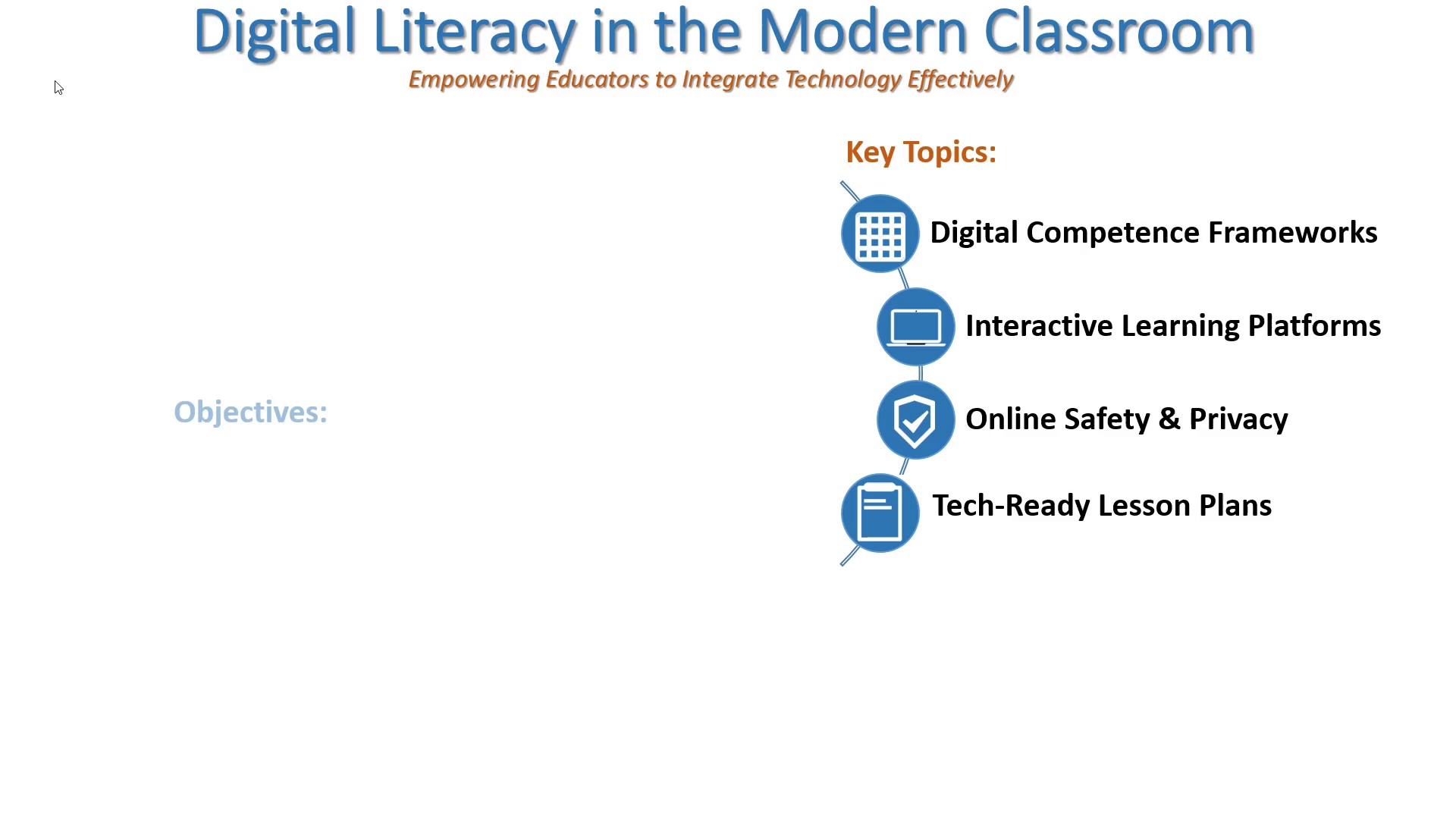 
key(ArrowRight)
 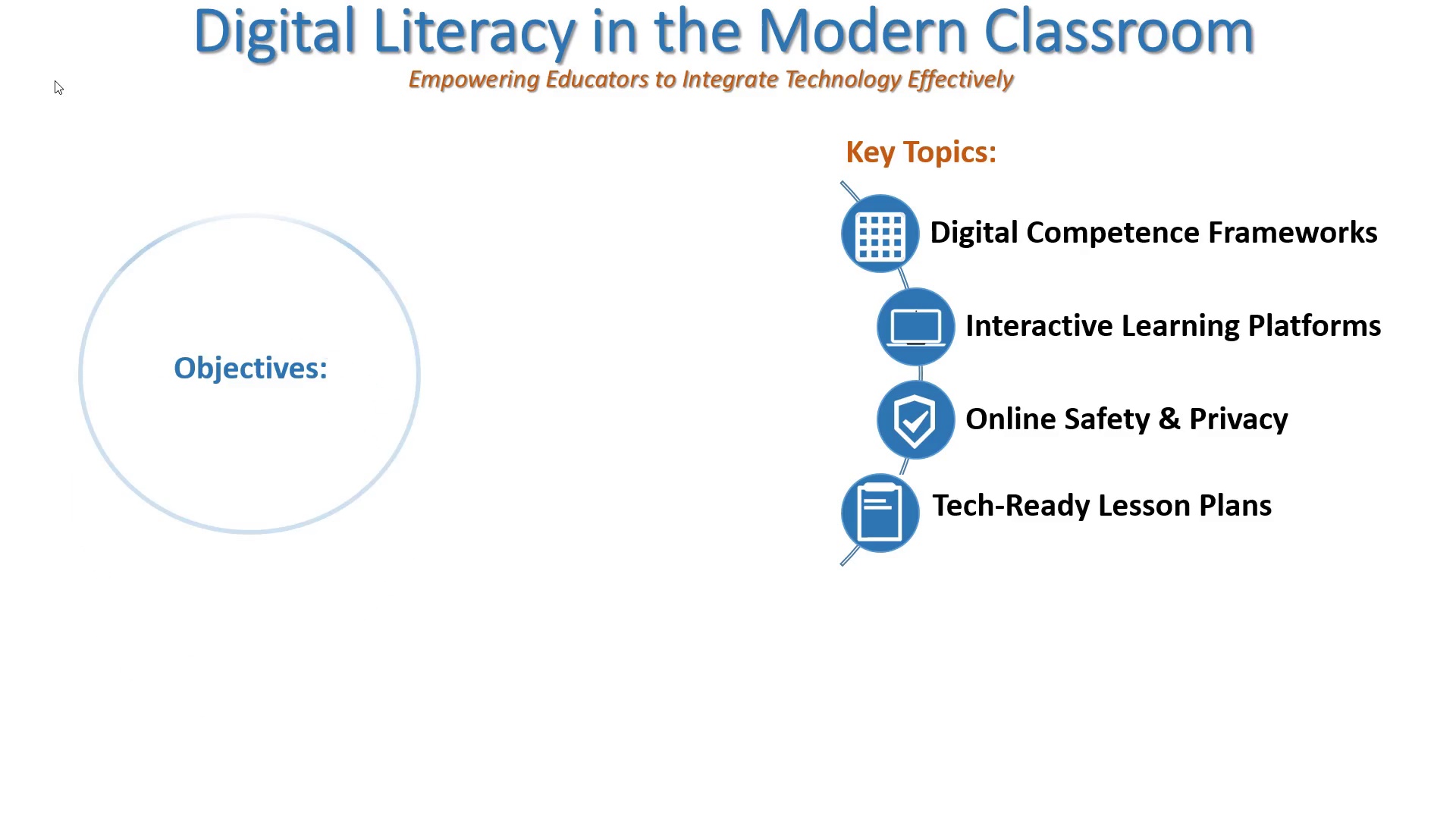 
key(ArrowRight)
 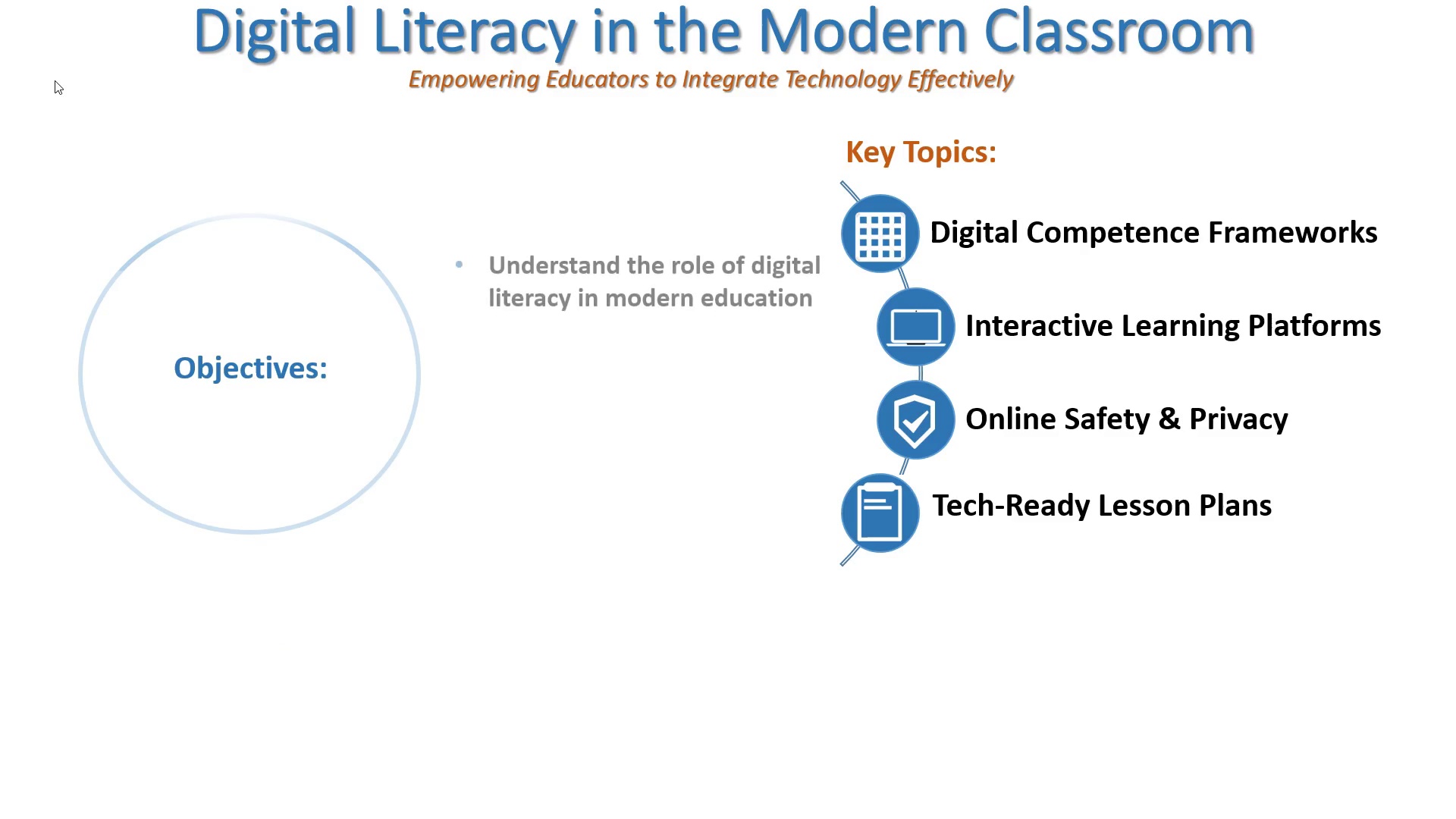 
key(ArrowRight)
 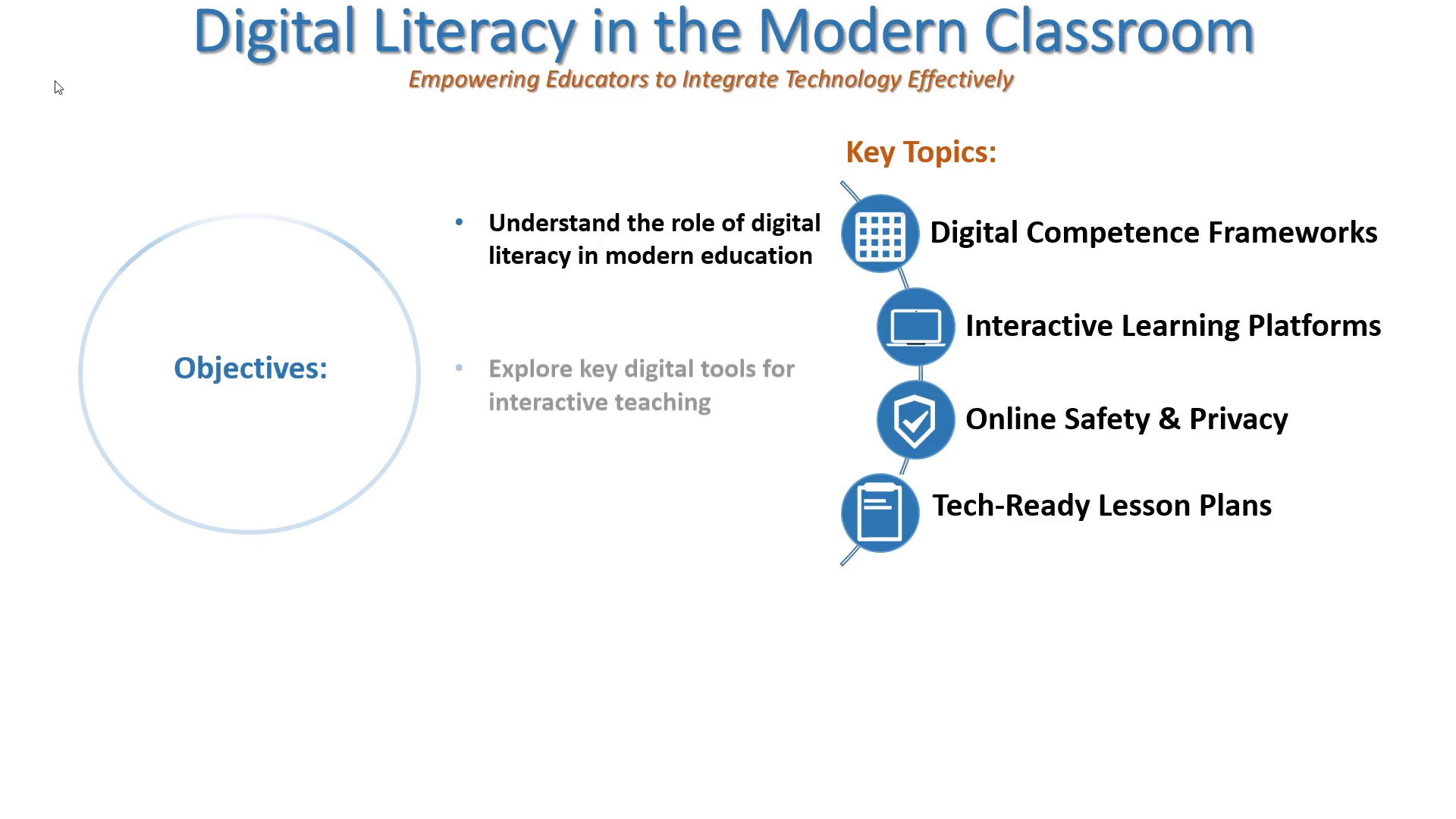 
key(ArrowRight)
 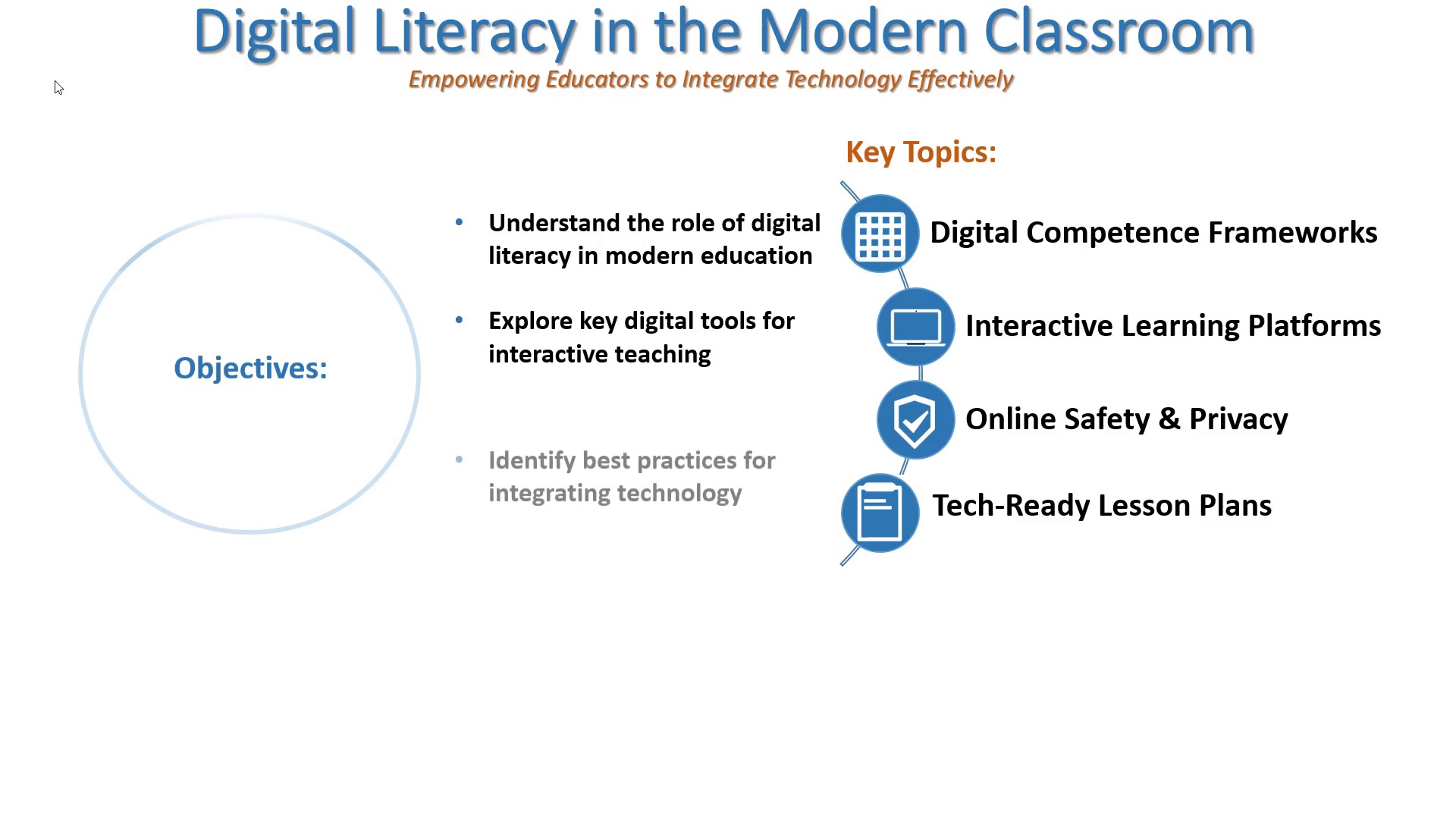 
key(ArrowRight)
 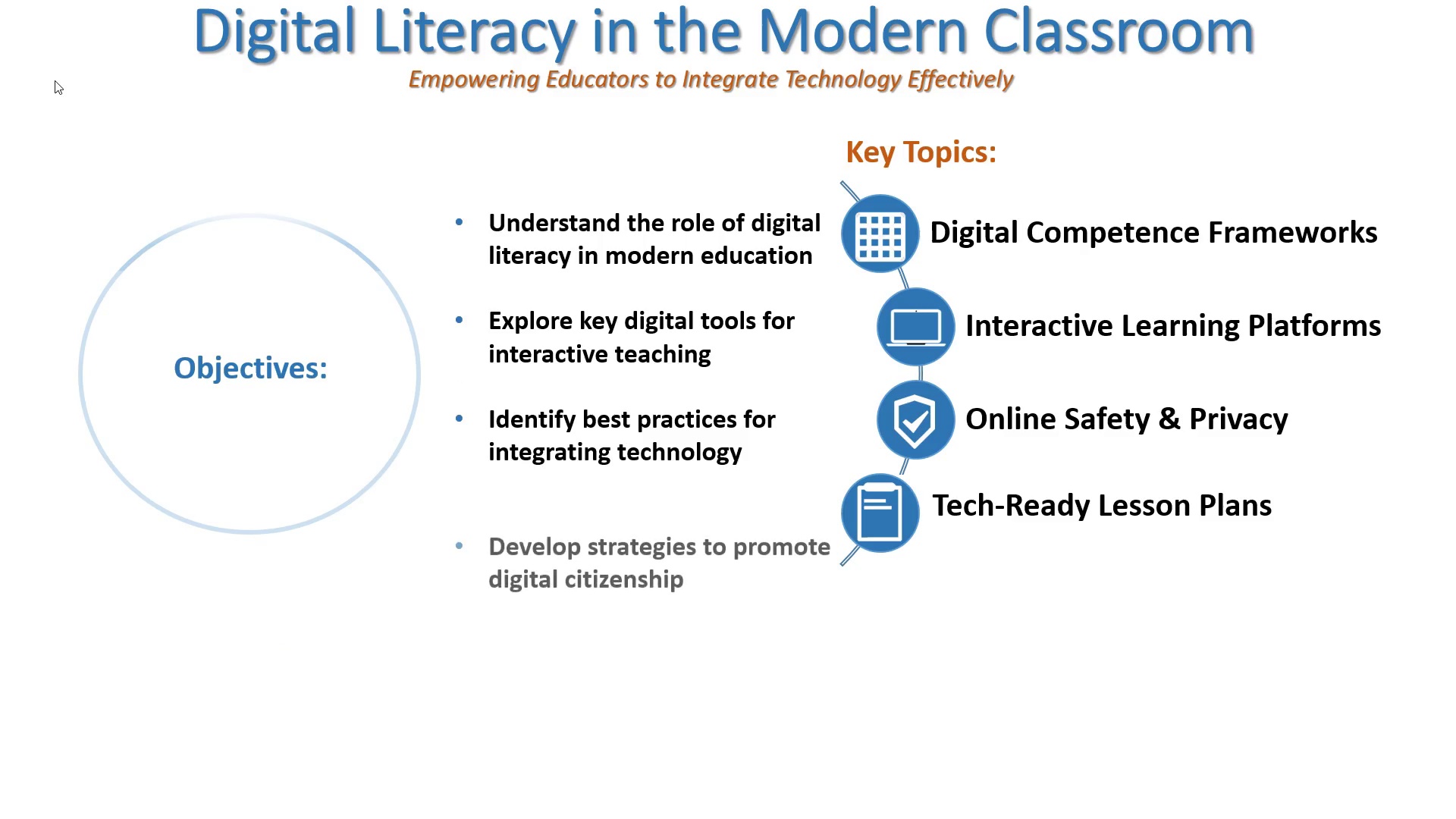 
key(ArrowRight)
 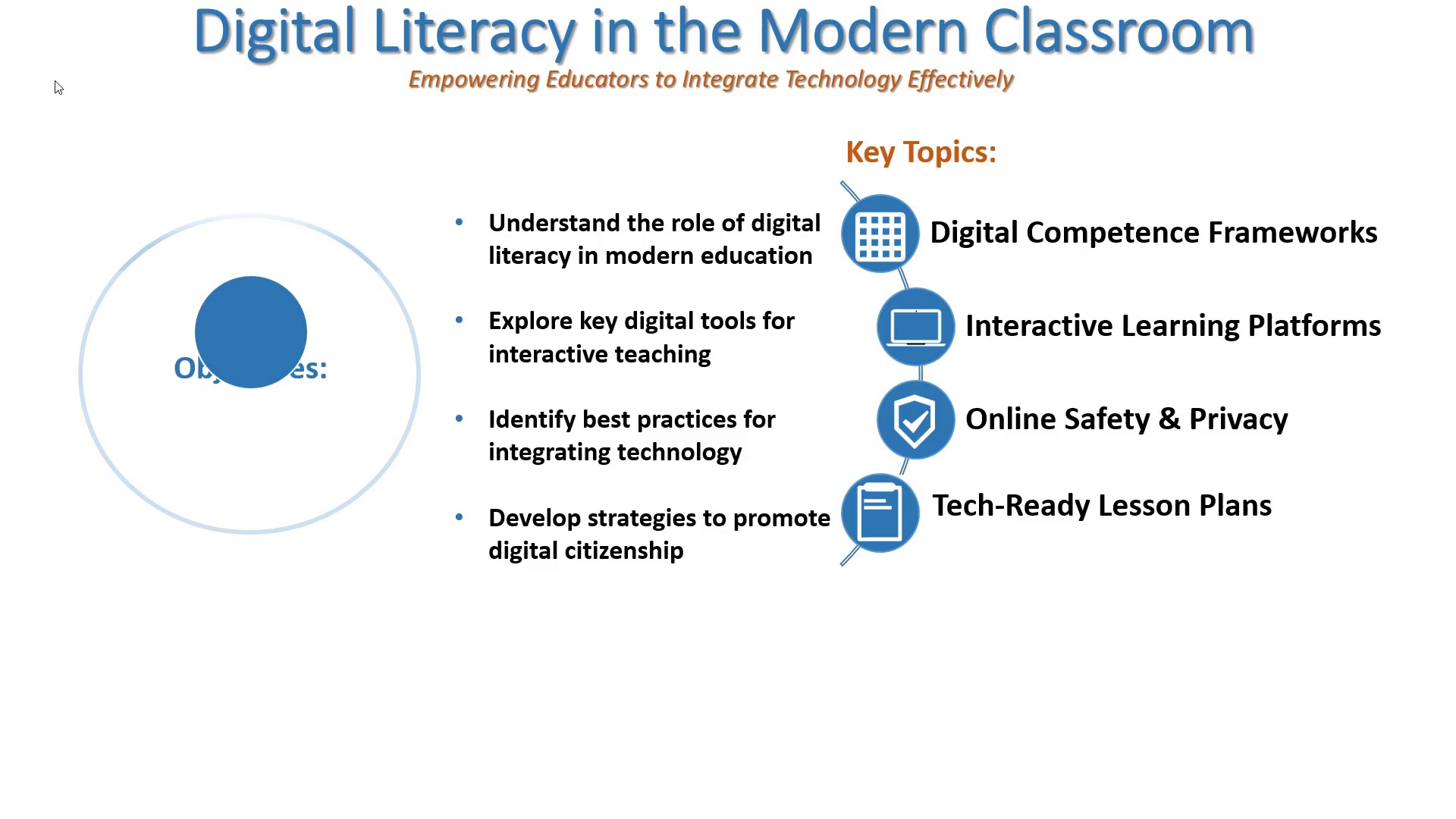 
key(ArrowRight)
 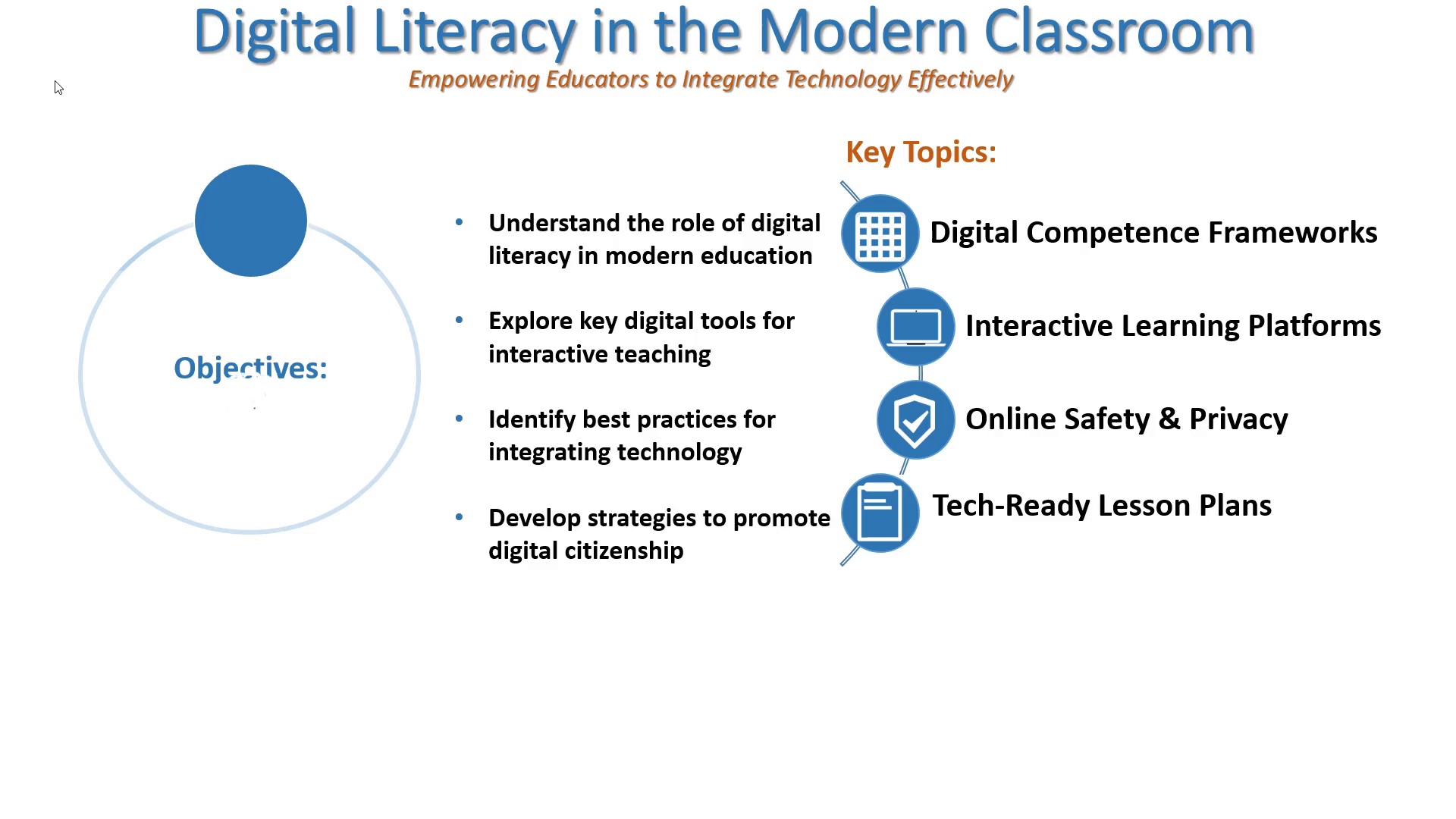 
key(ArrowRight)
 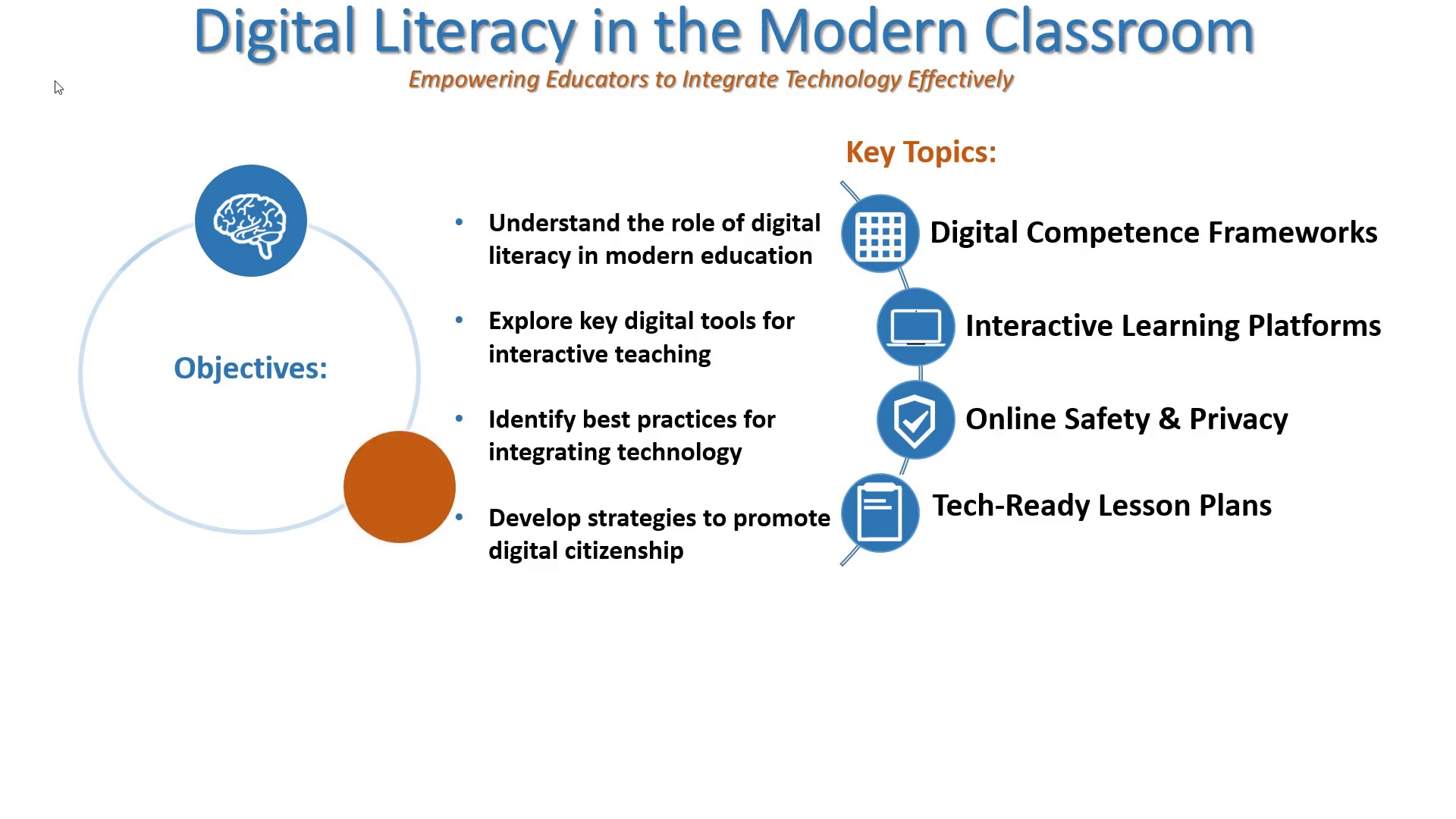 
key(ArrowRight)
 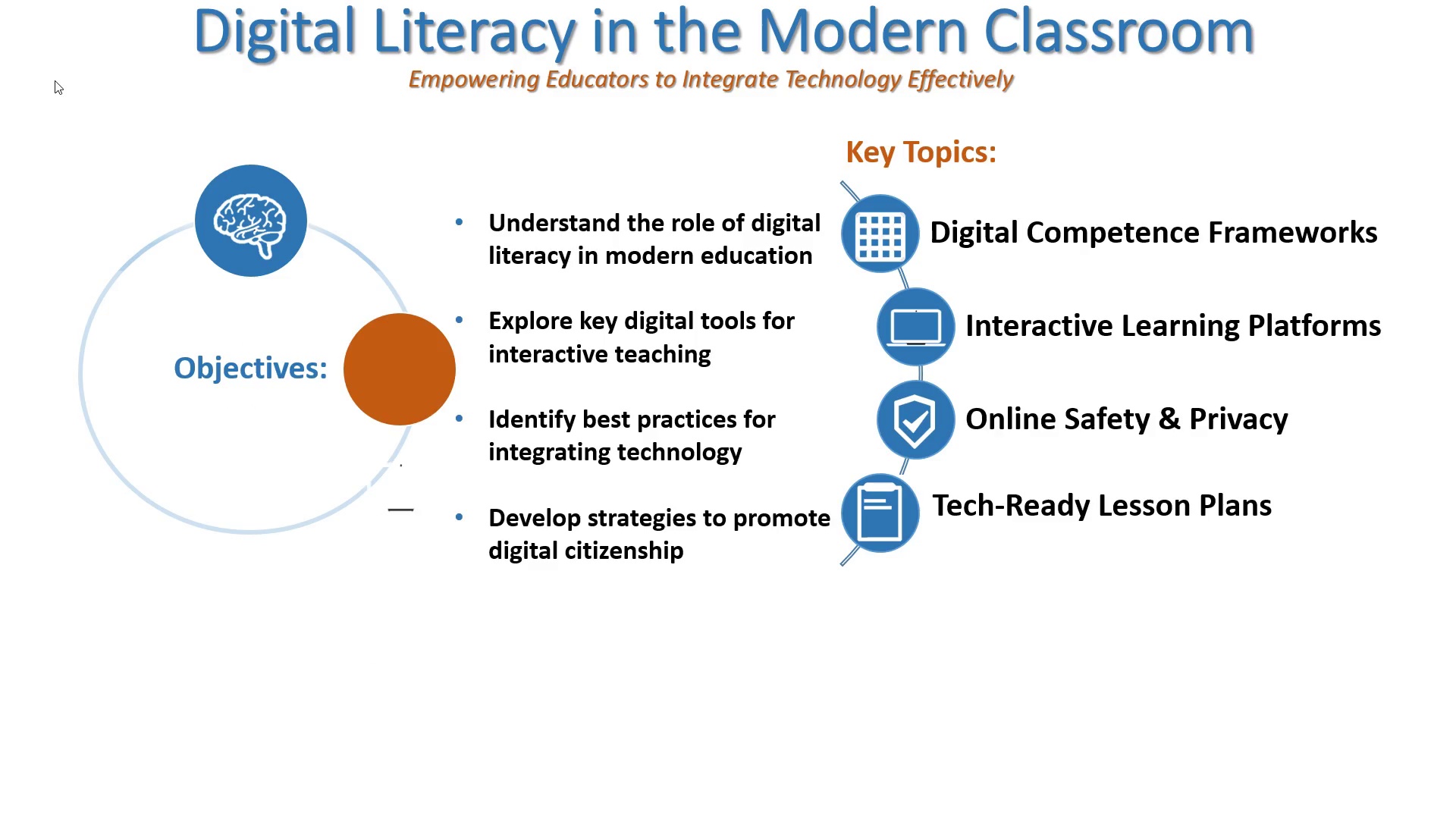 
key(ArrowRight)
 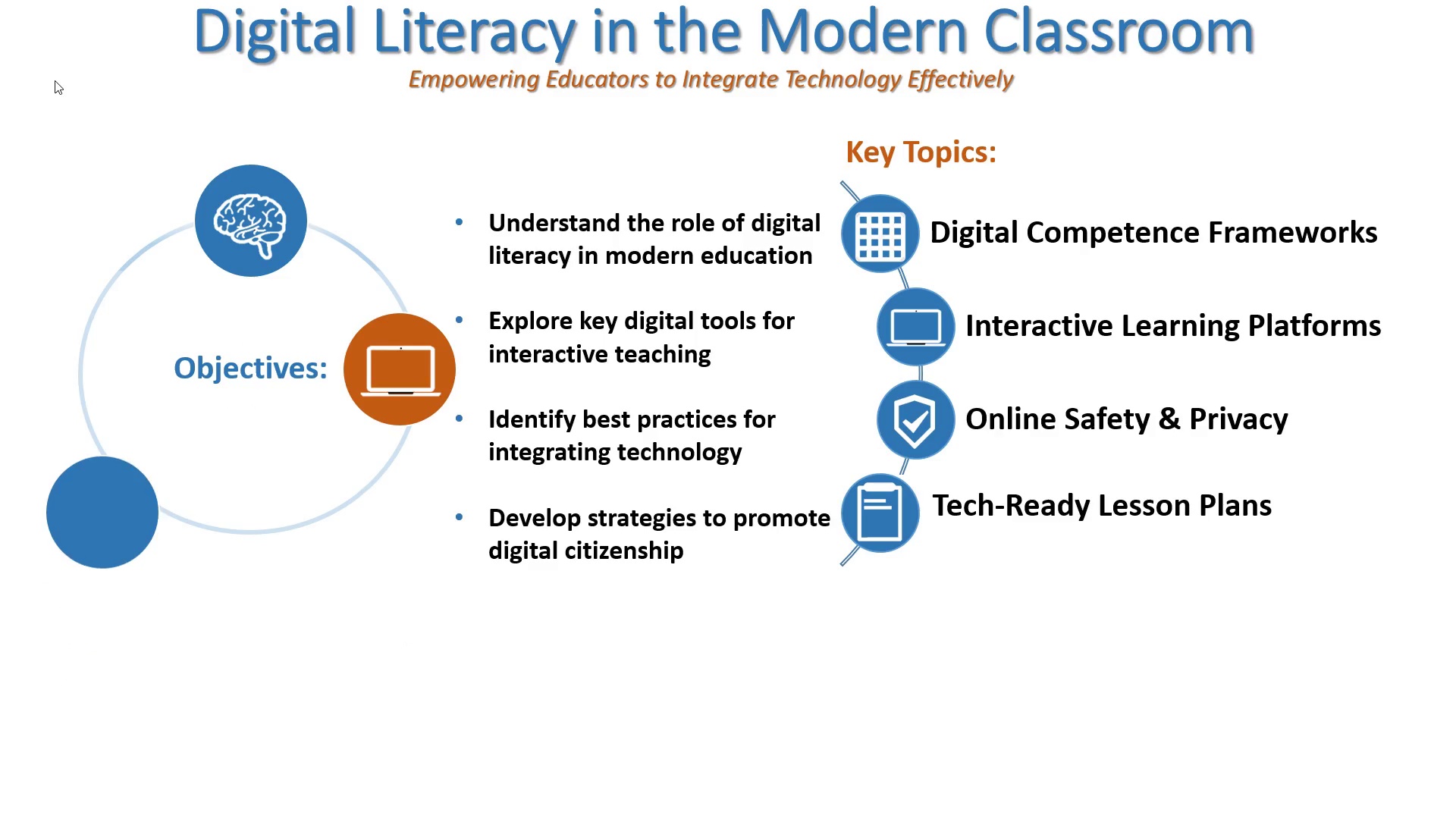 
key(ArrowRight)
 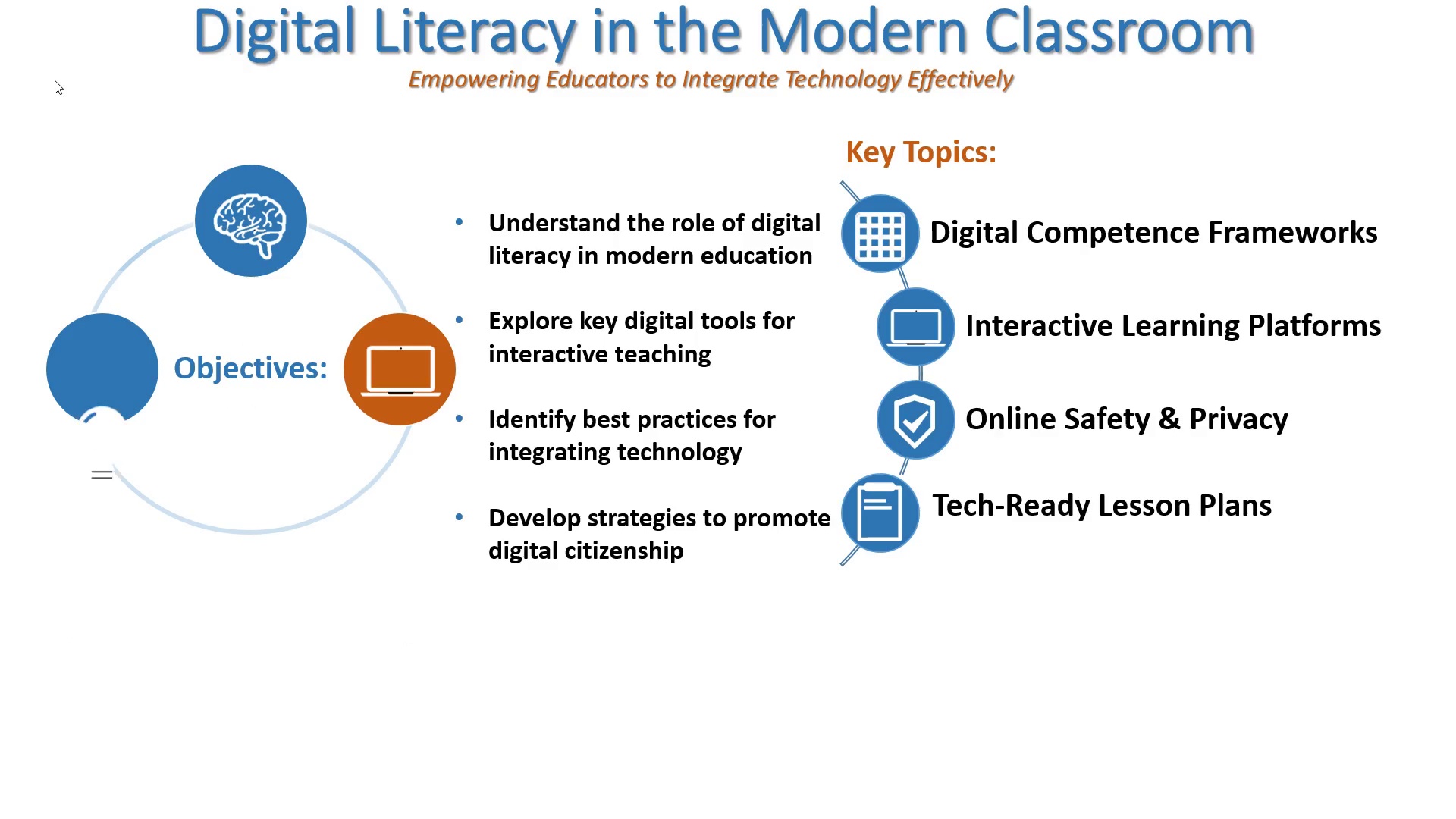 
key(ArrowRight)
 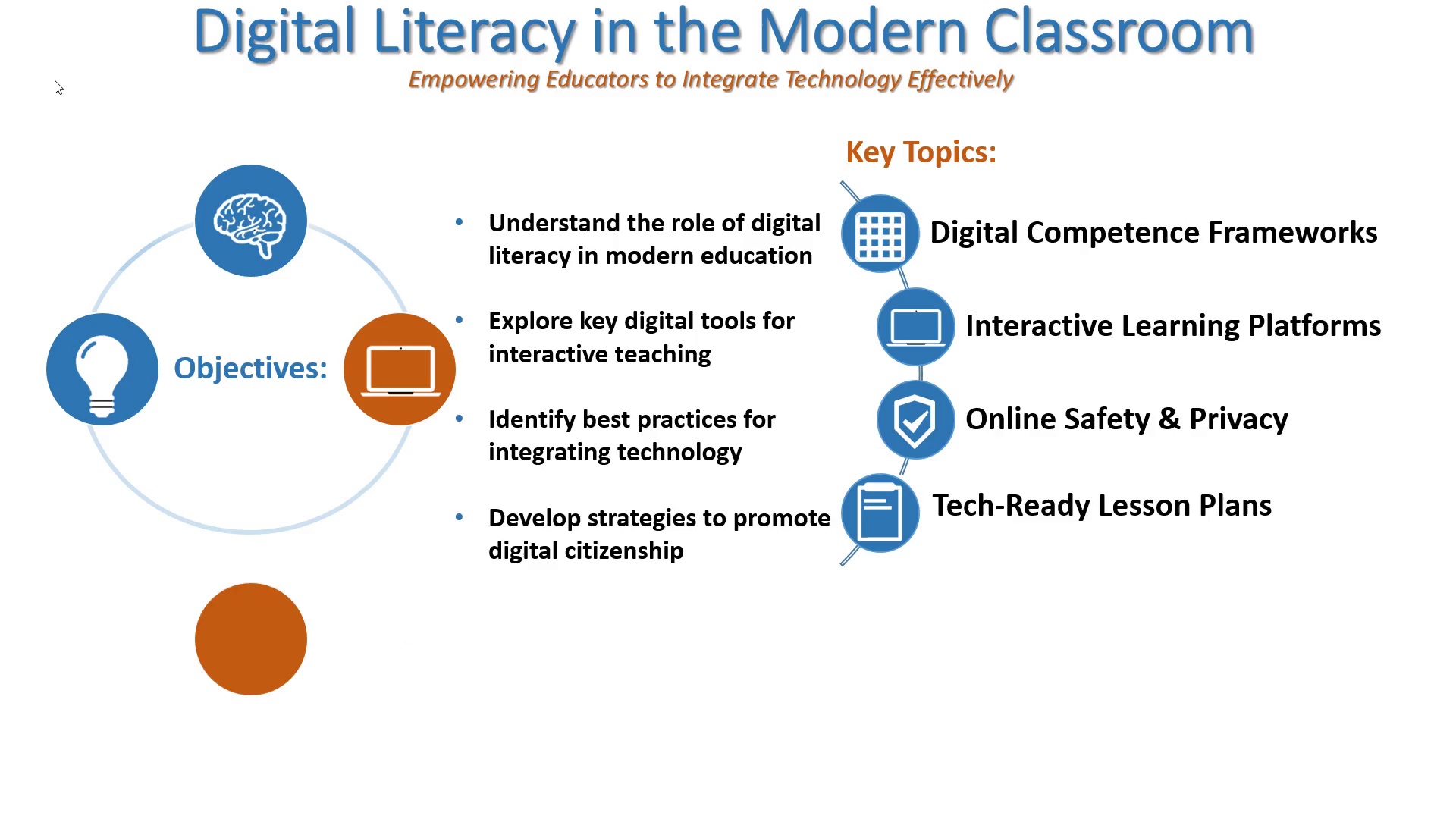 
key(ArrowRight)
 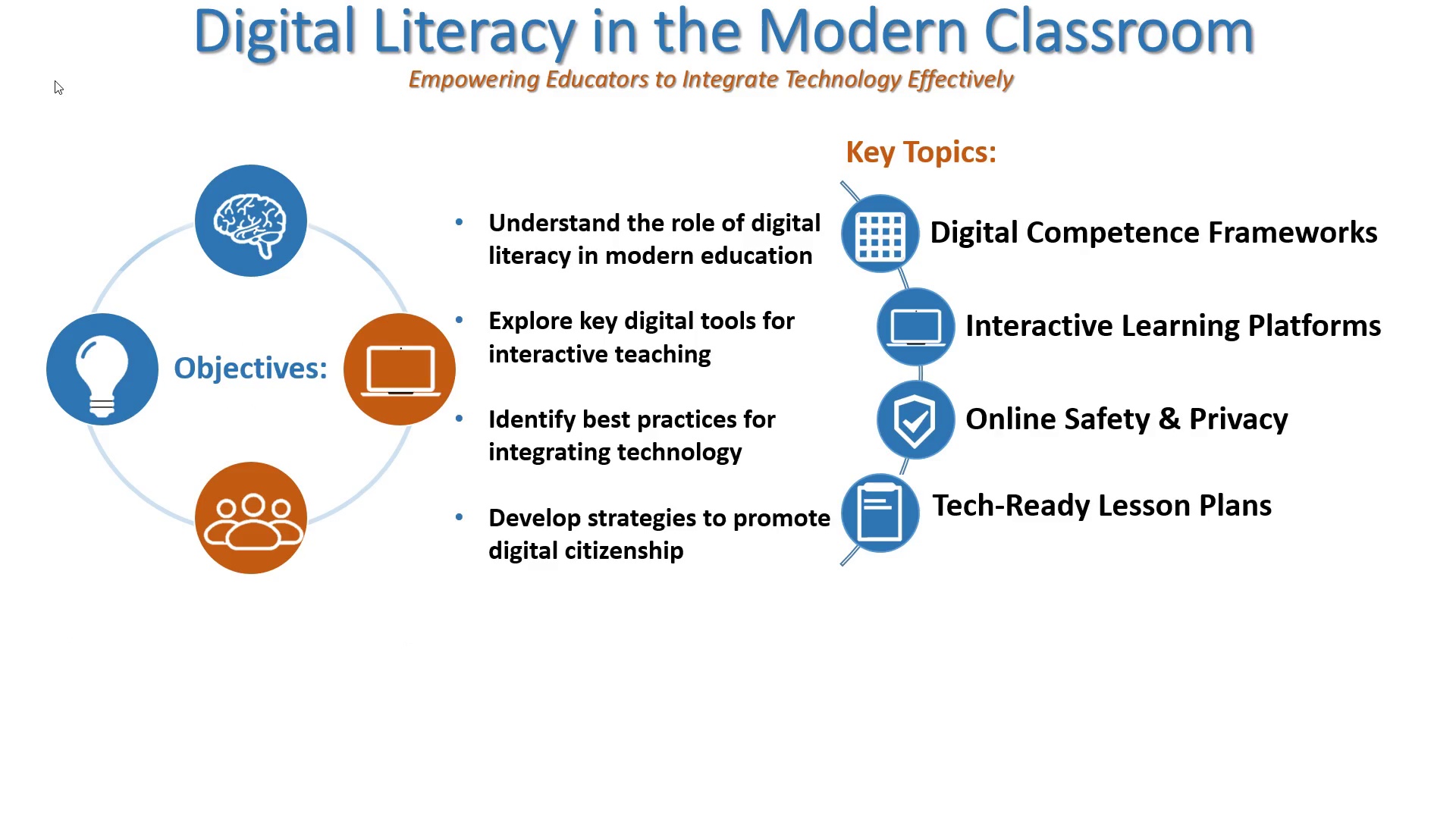 
key(ArrowRight)
 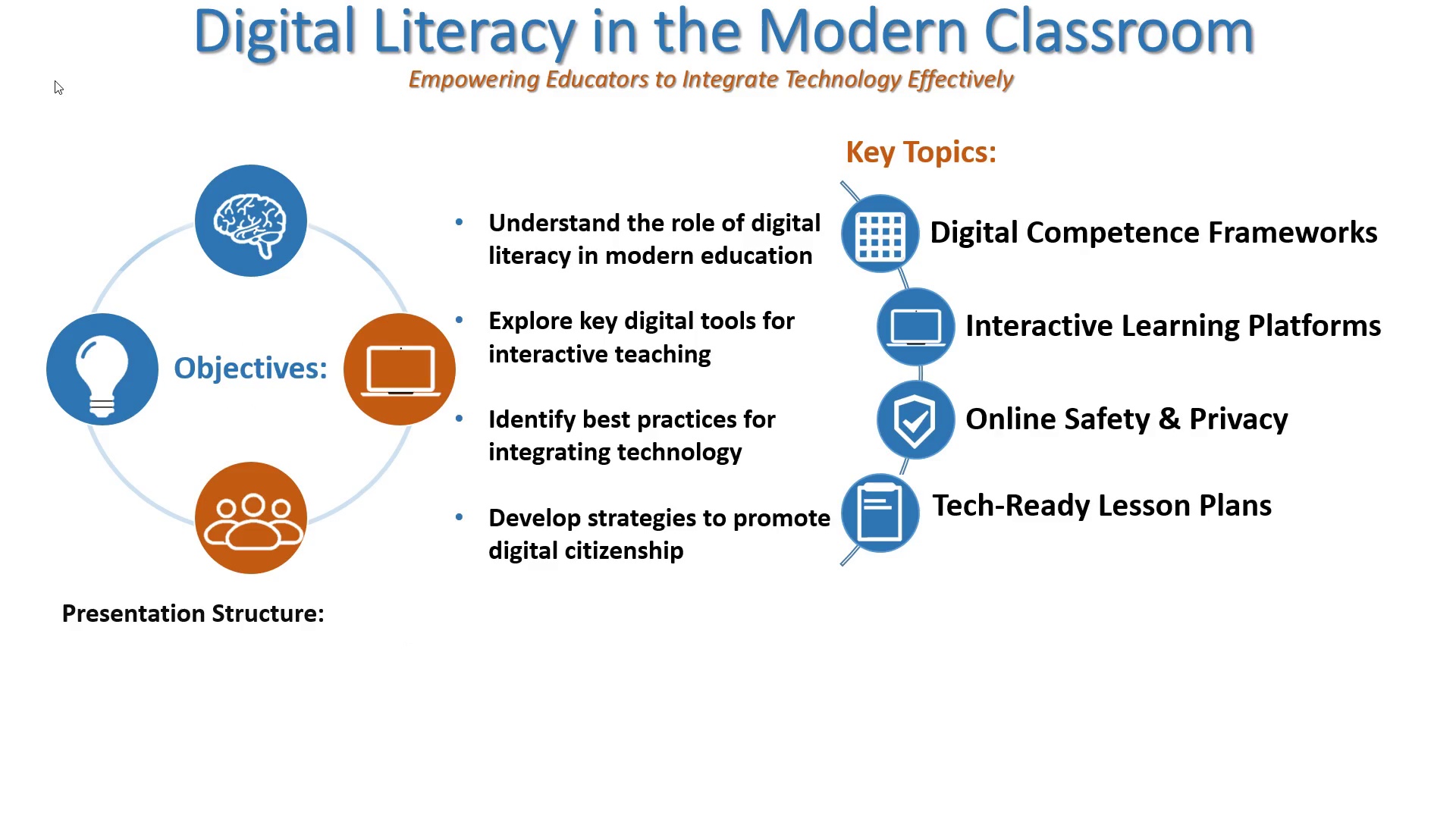 
key(ArrowRight)
 